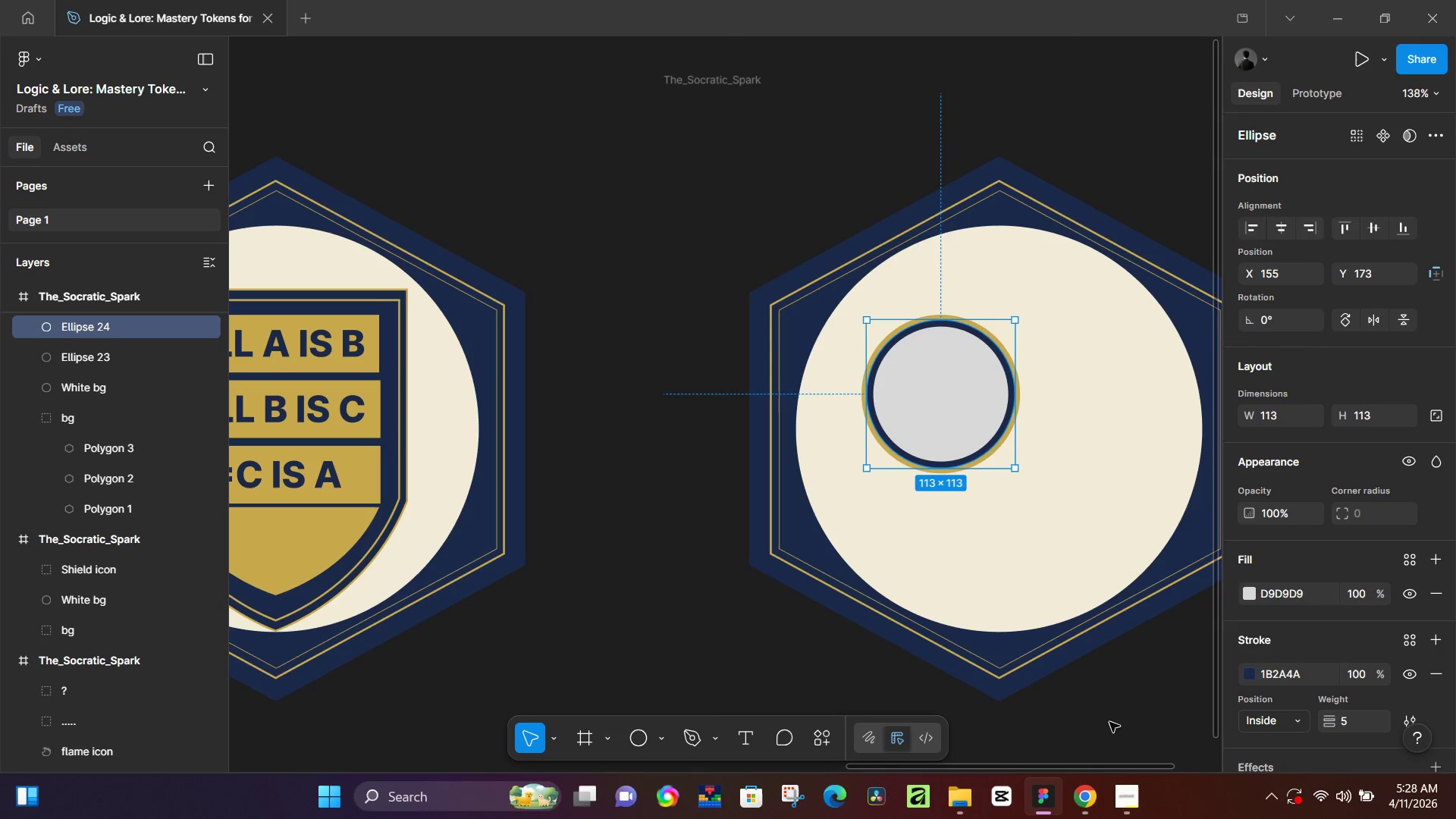 
mouse_move([1097, 777])
 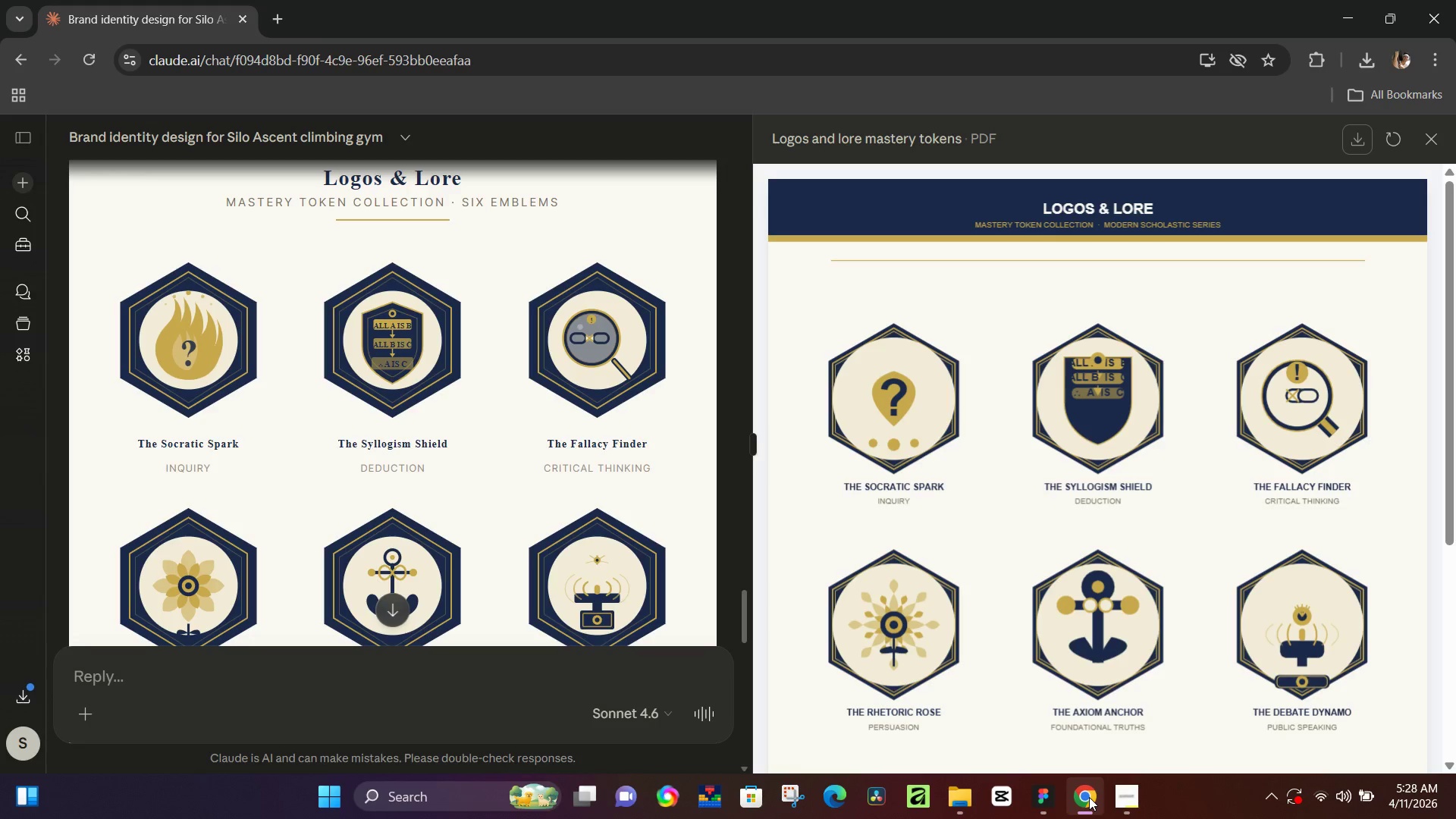 
wait(7.92)
 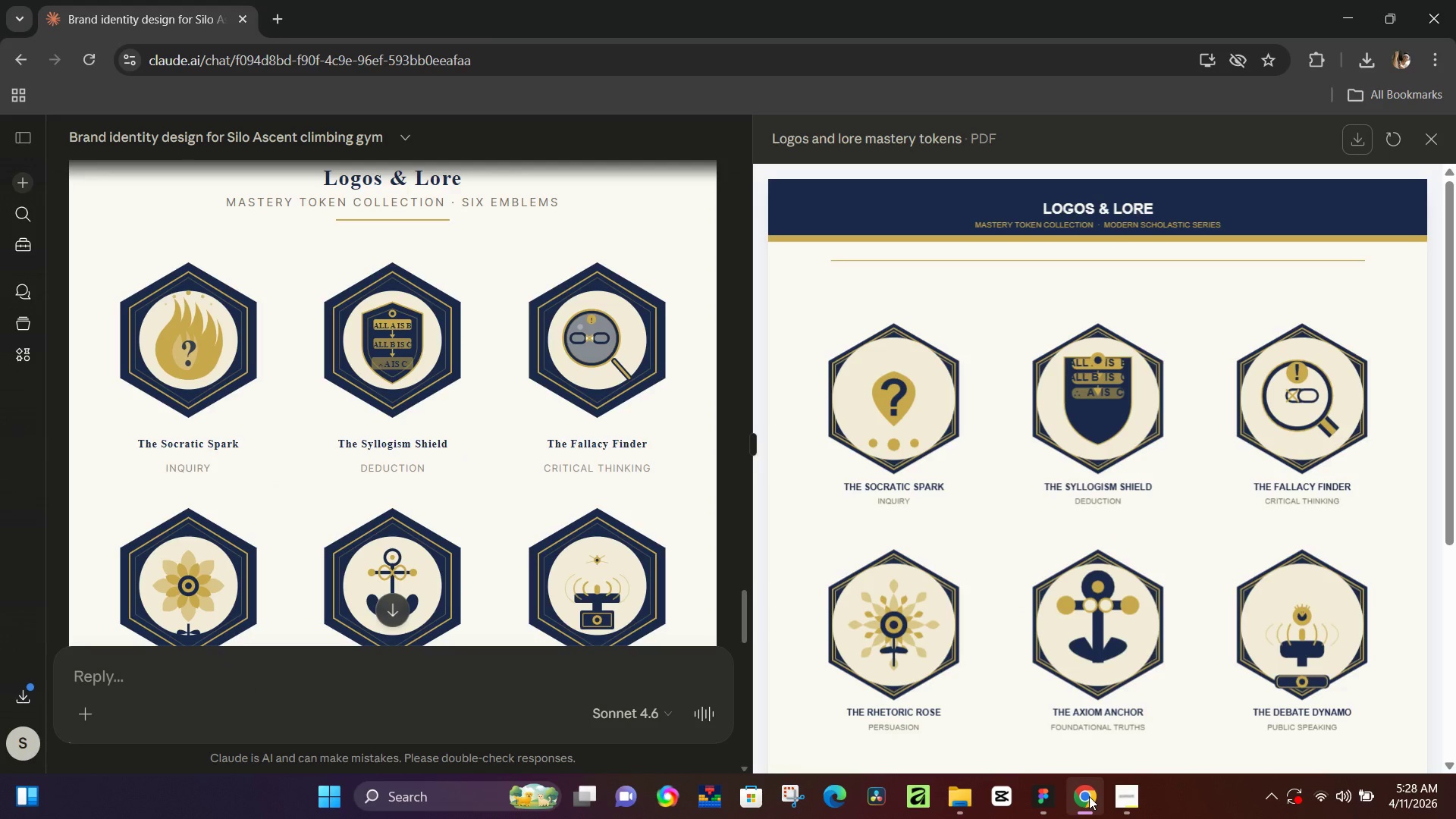 
left_click([1089, 797])
 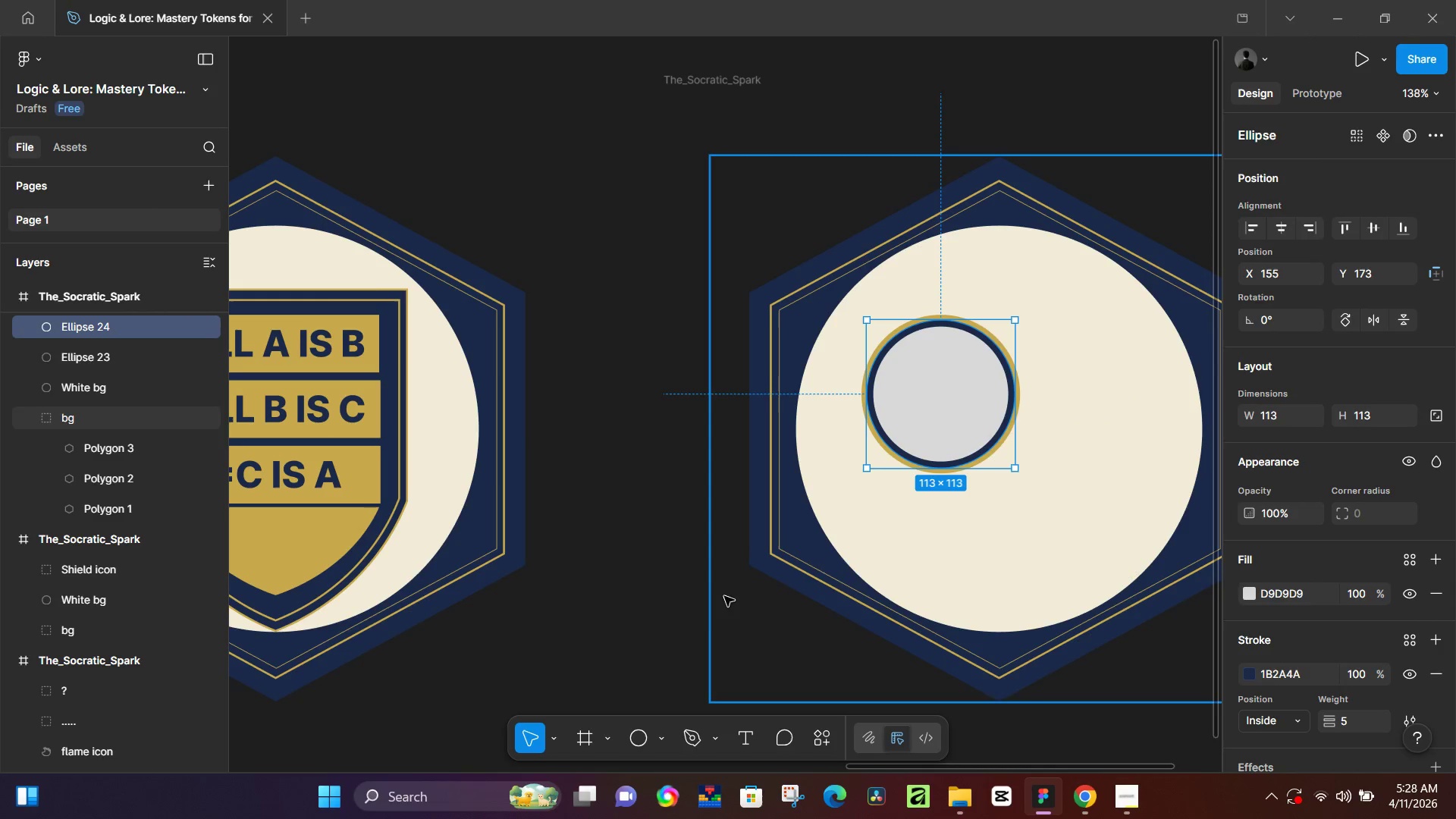 
left_click([594, 595])
 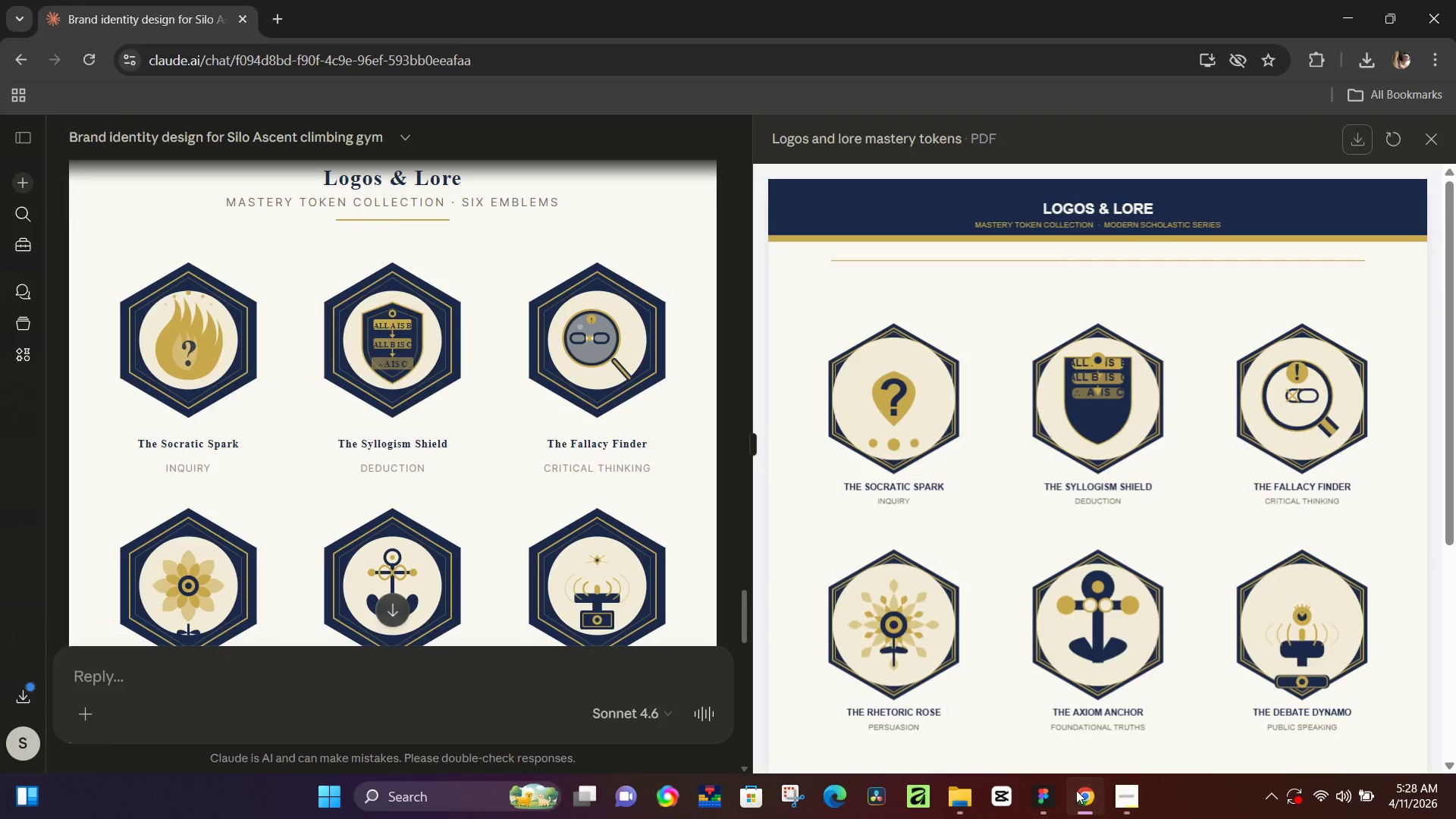 
wait(5.24)
 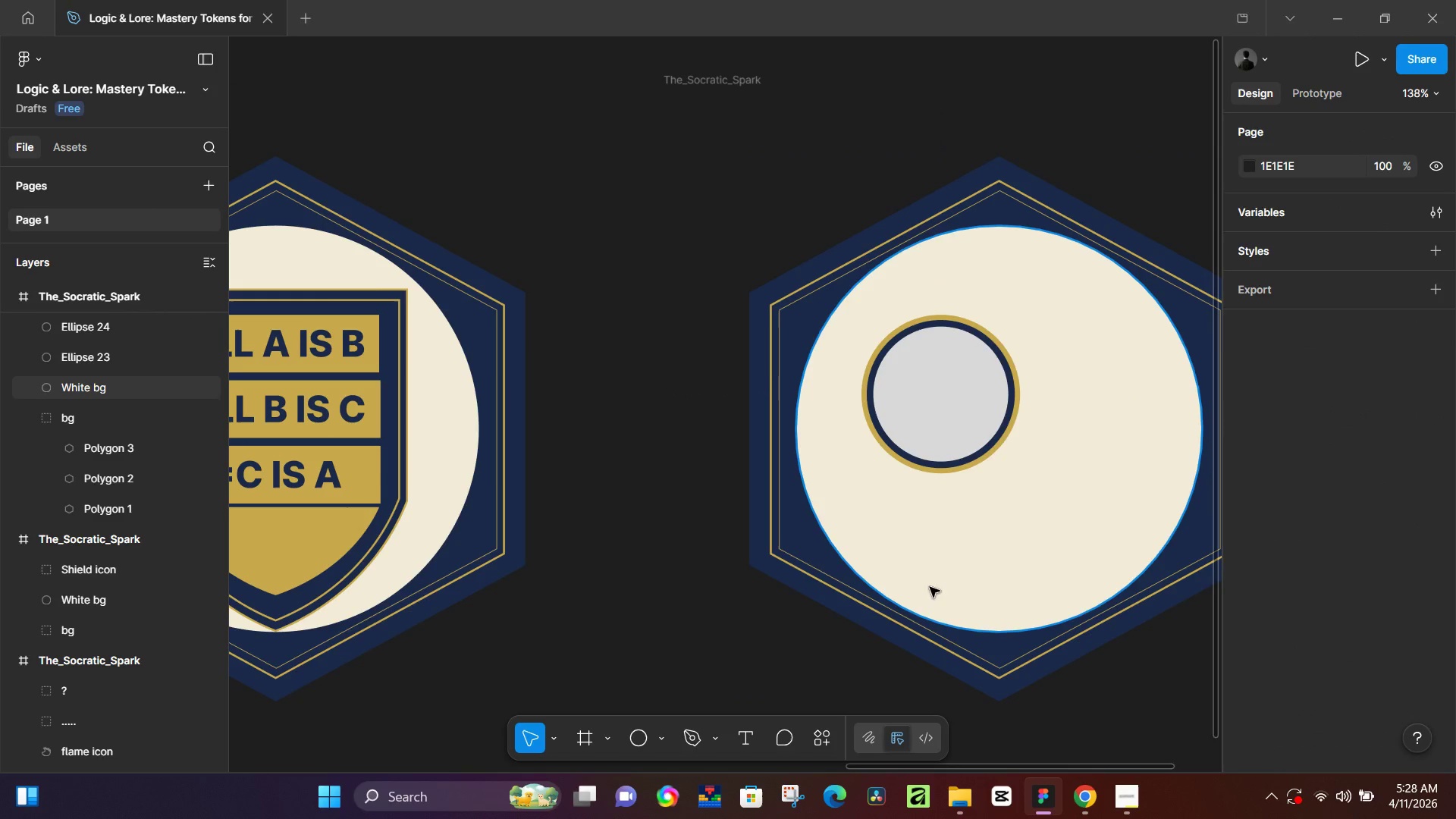 
key(O)
 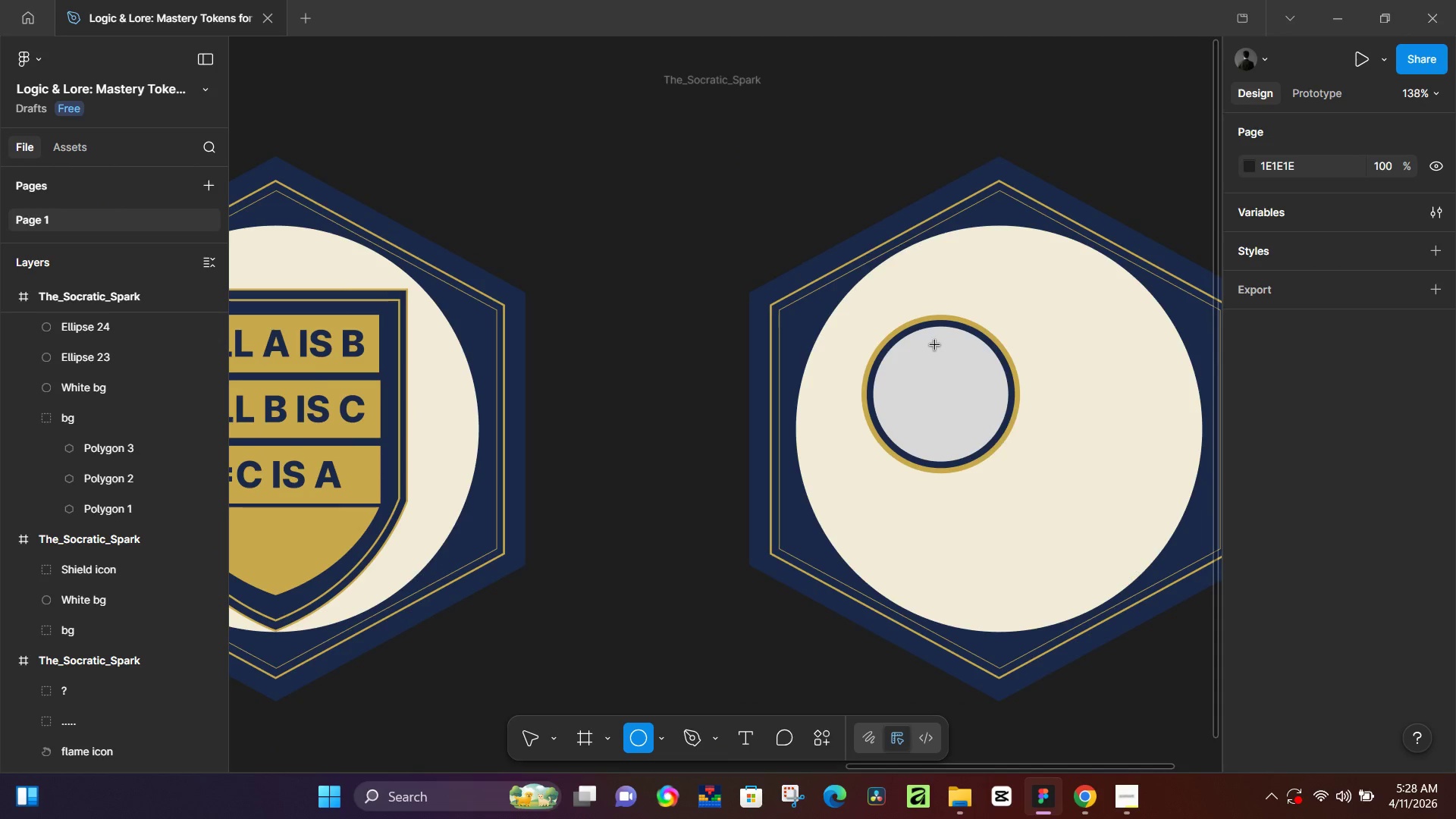 
hold_key(key=ShiftLeft, duration=1.51)
left_click_drag(start_coordinate=[927, 343], to_coordinate=[956, 360])
 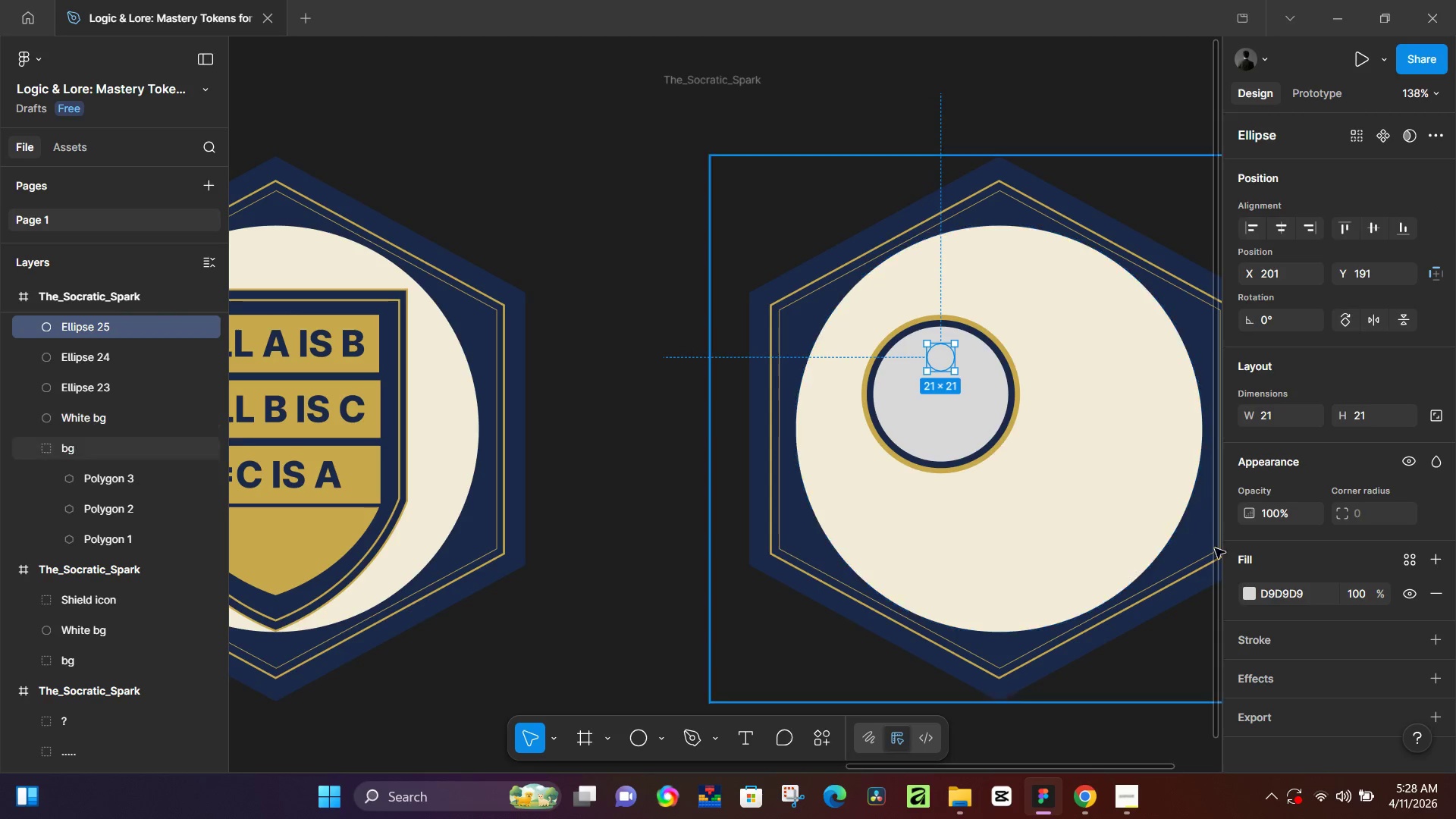 
key(Shift+ShiftLeft)
 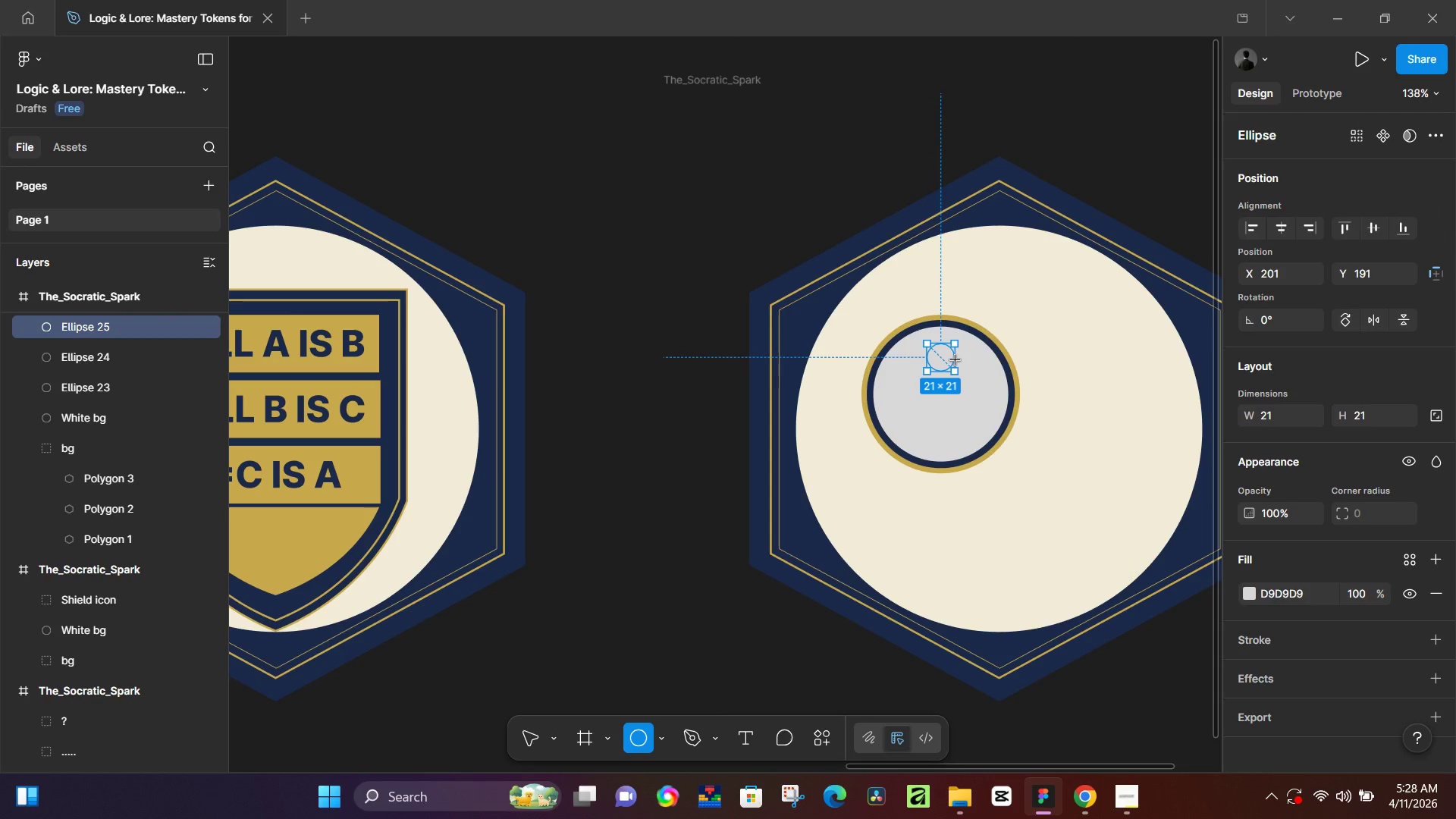 
key(Shift+ShiftLeft)
 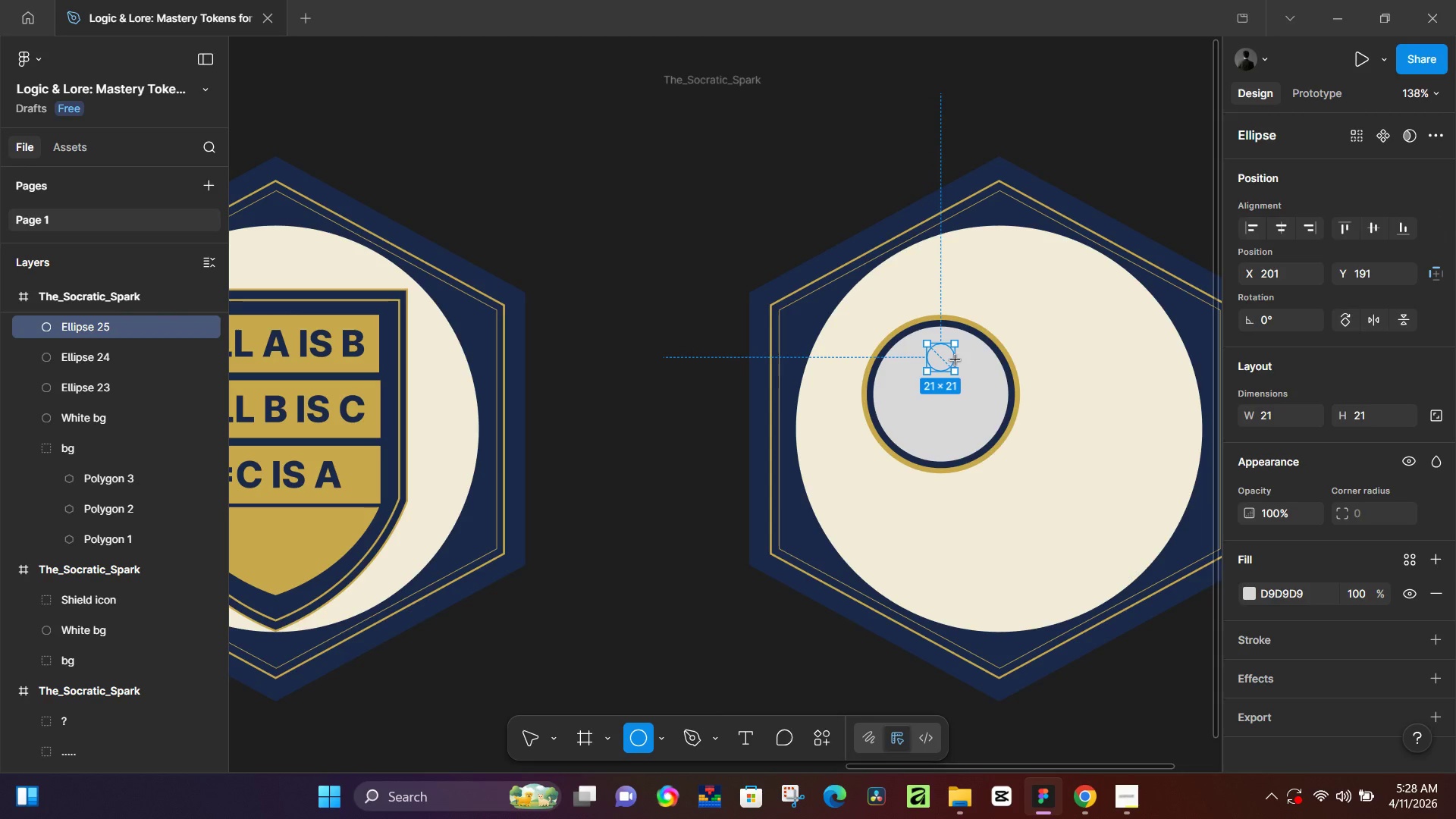 
key(Shift+ShiftLeft)
 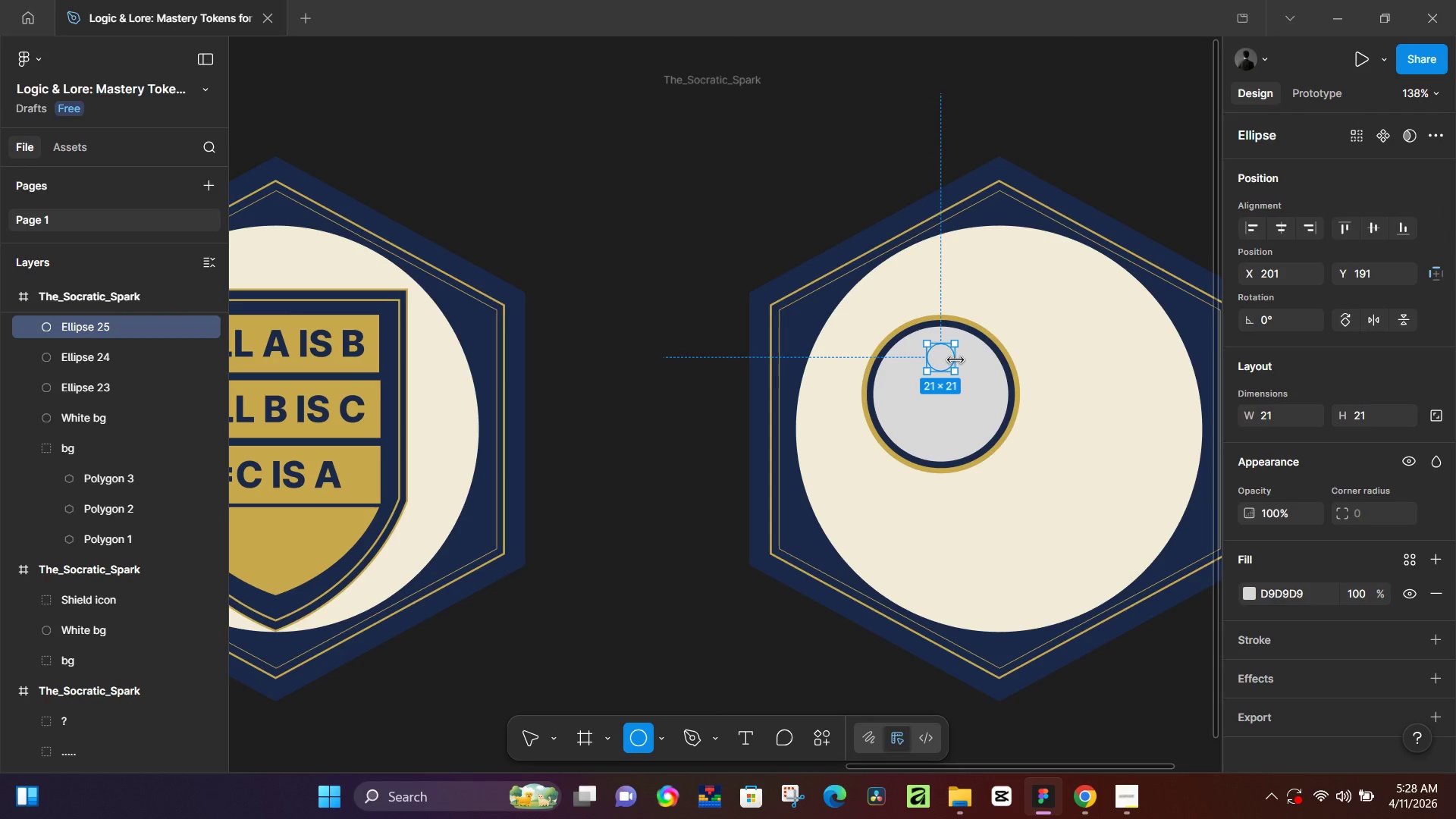 
key(Shift+ShiftLeft)
 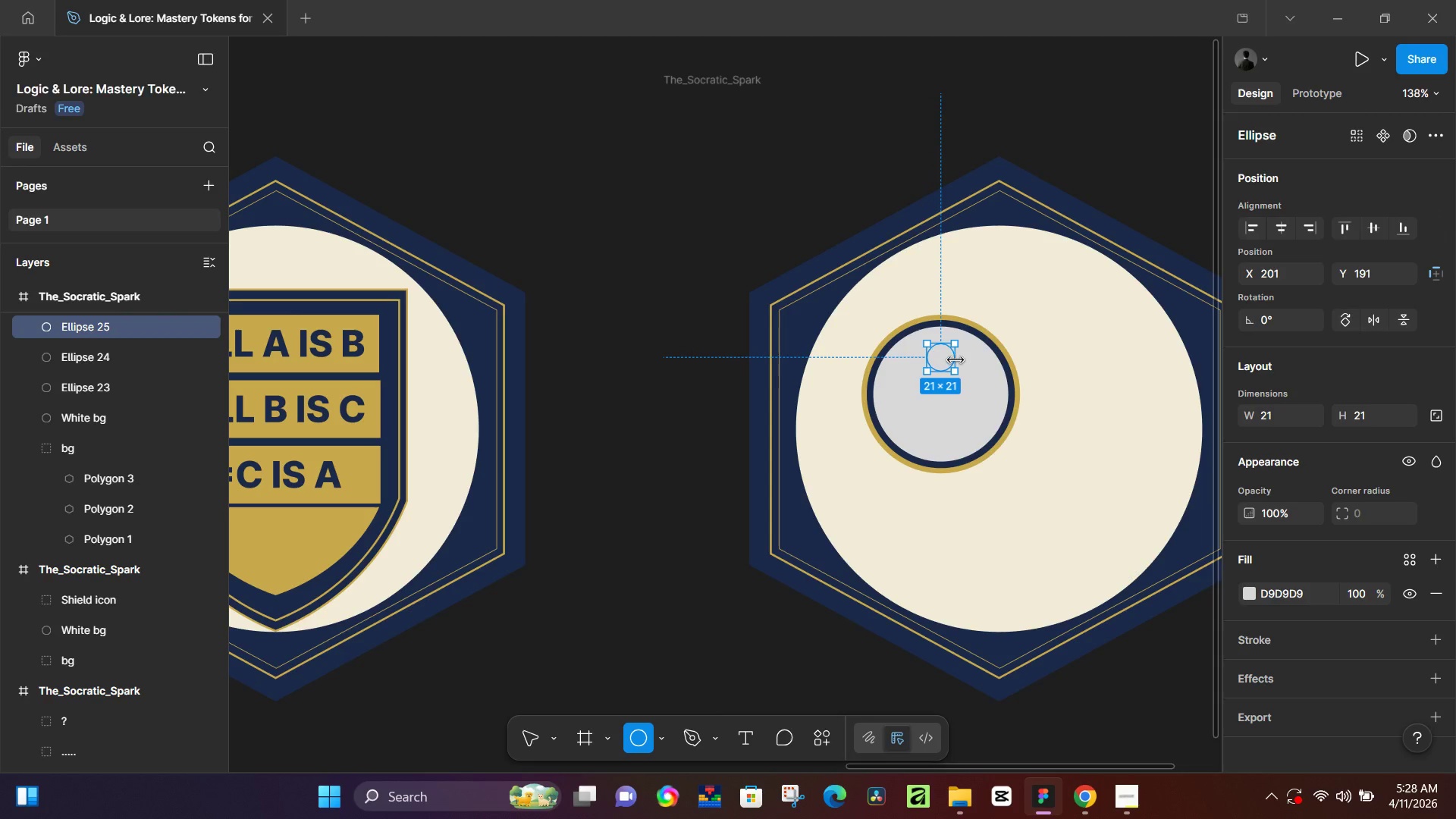 
key(Shift+ShiftLeft)
 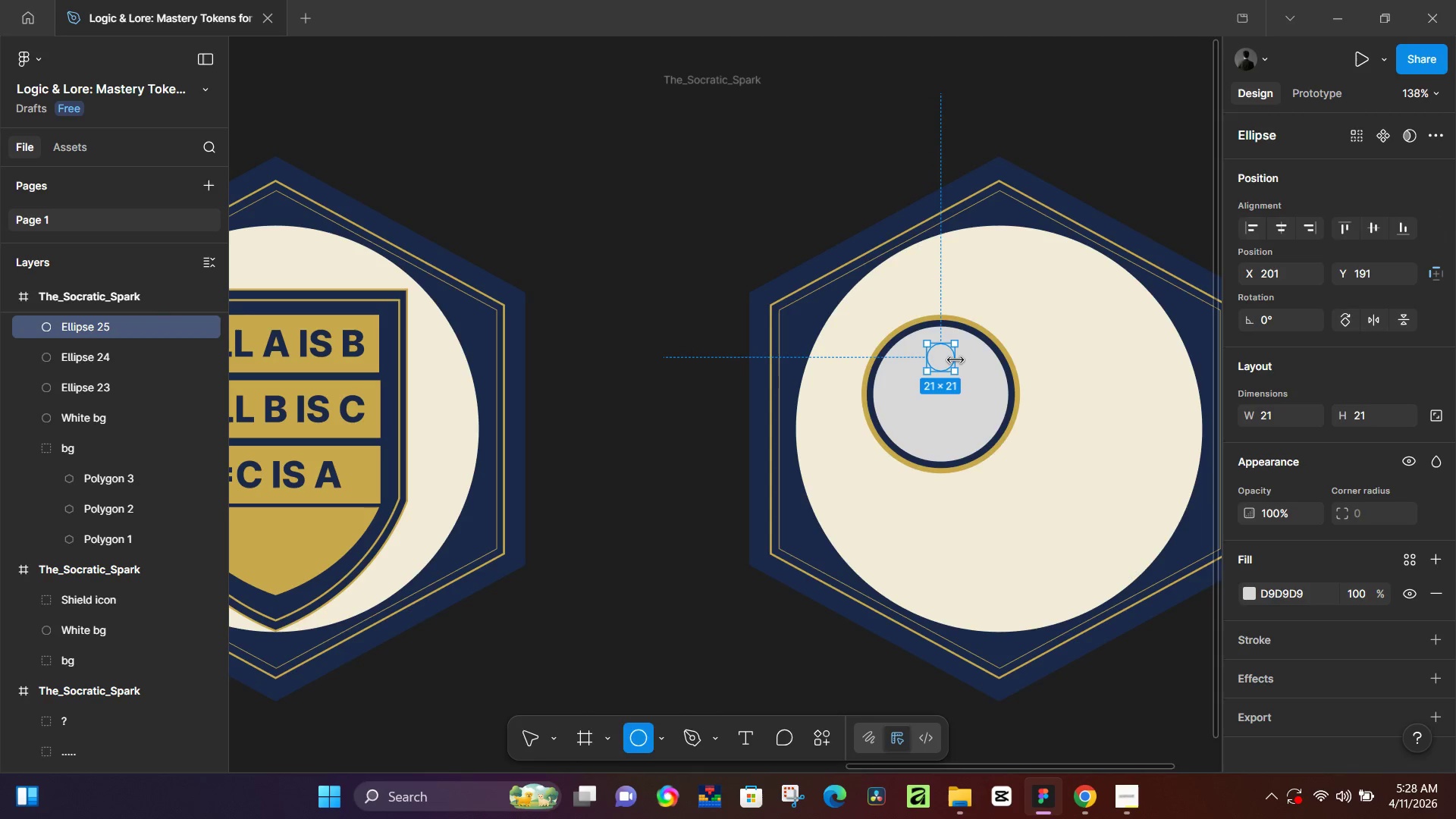 
key(Shift+ShiftLeft)
 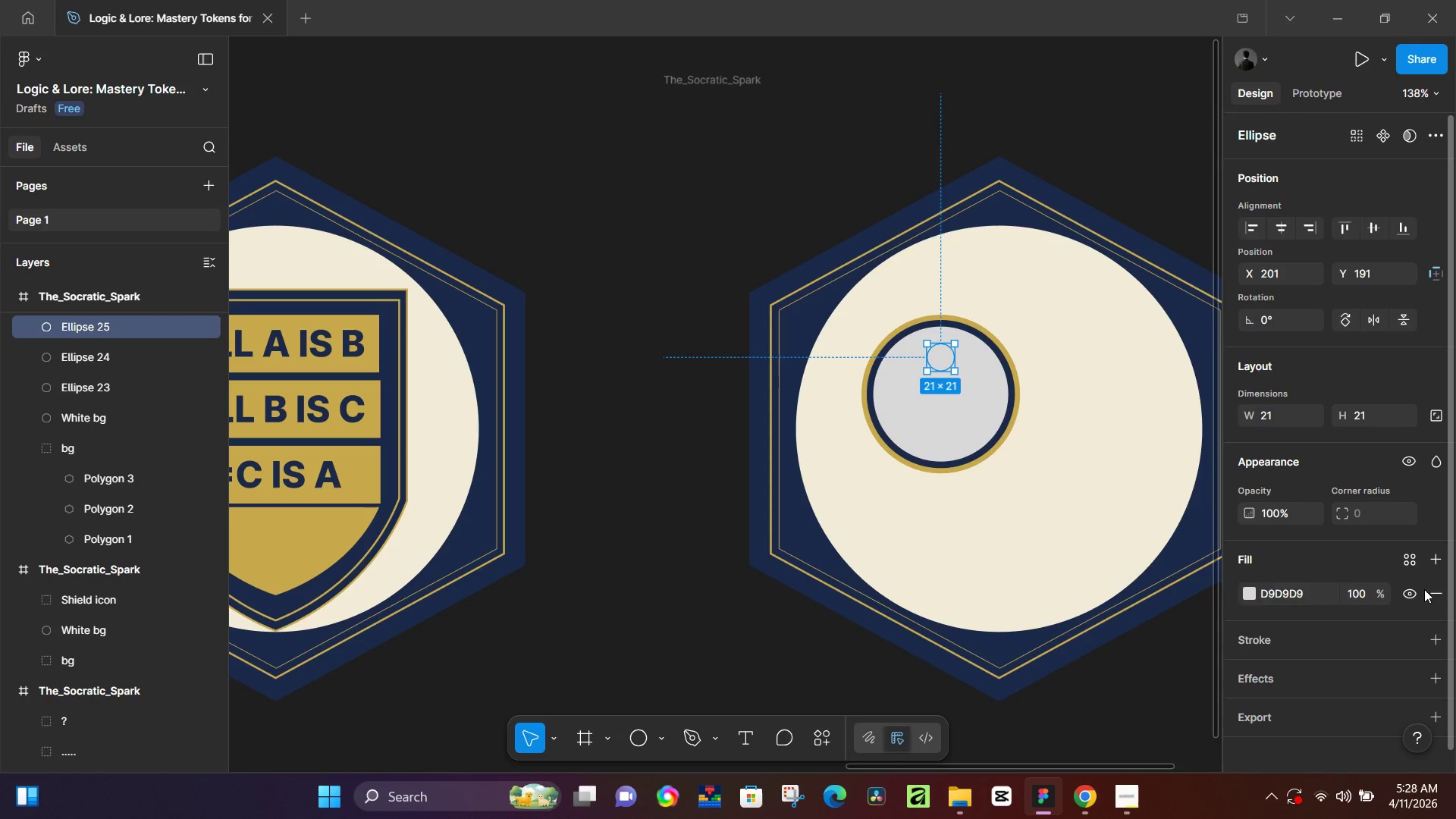 
left_click([1253, 591])
 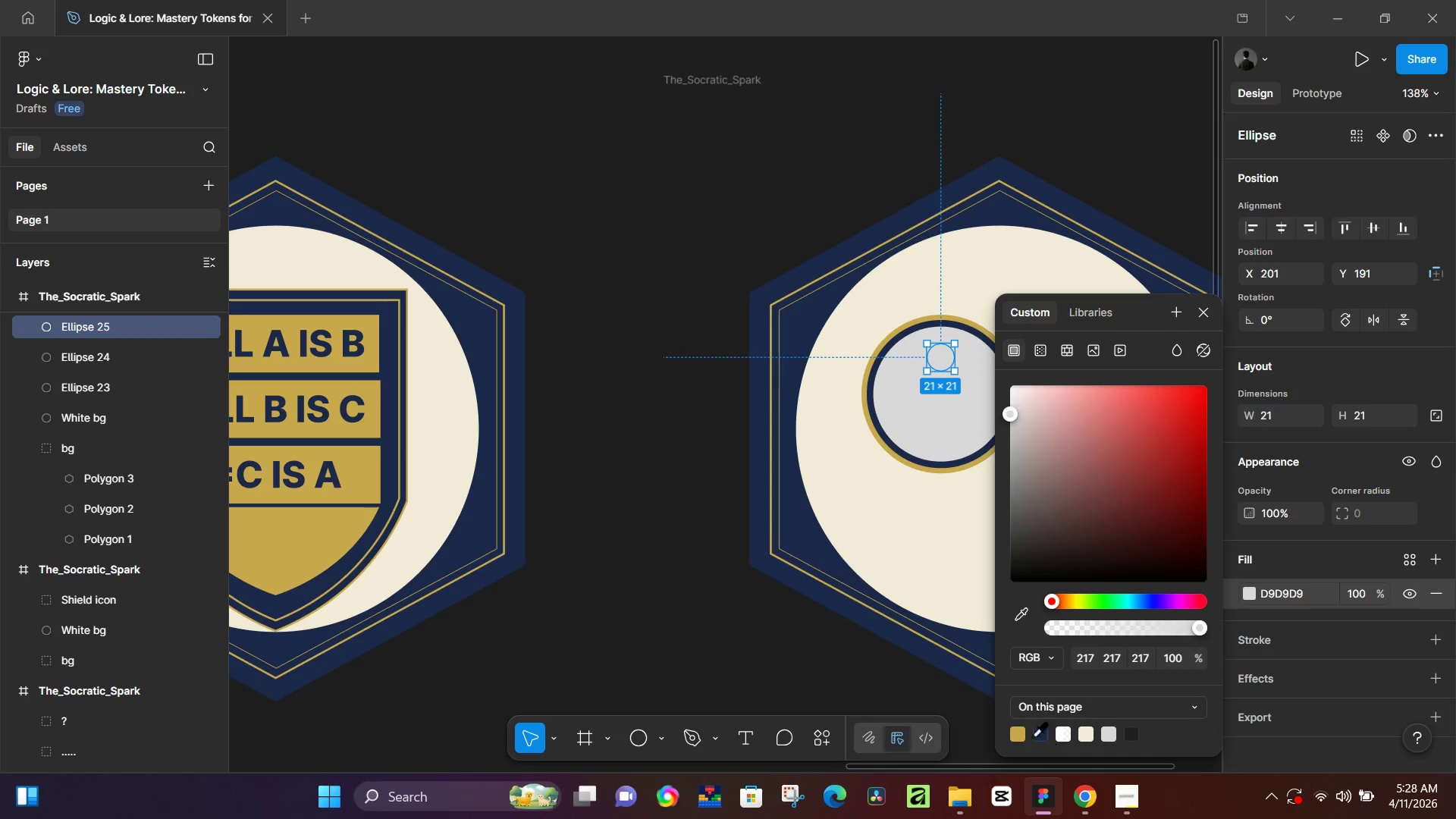 
left_click([1019, 737])
 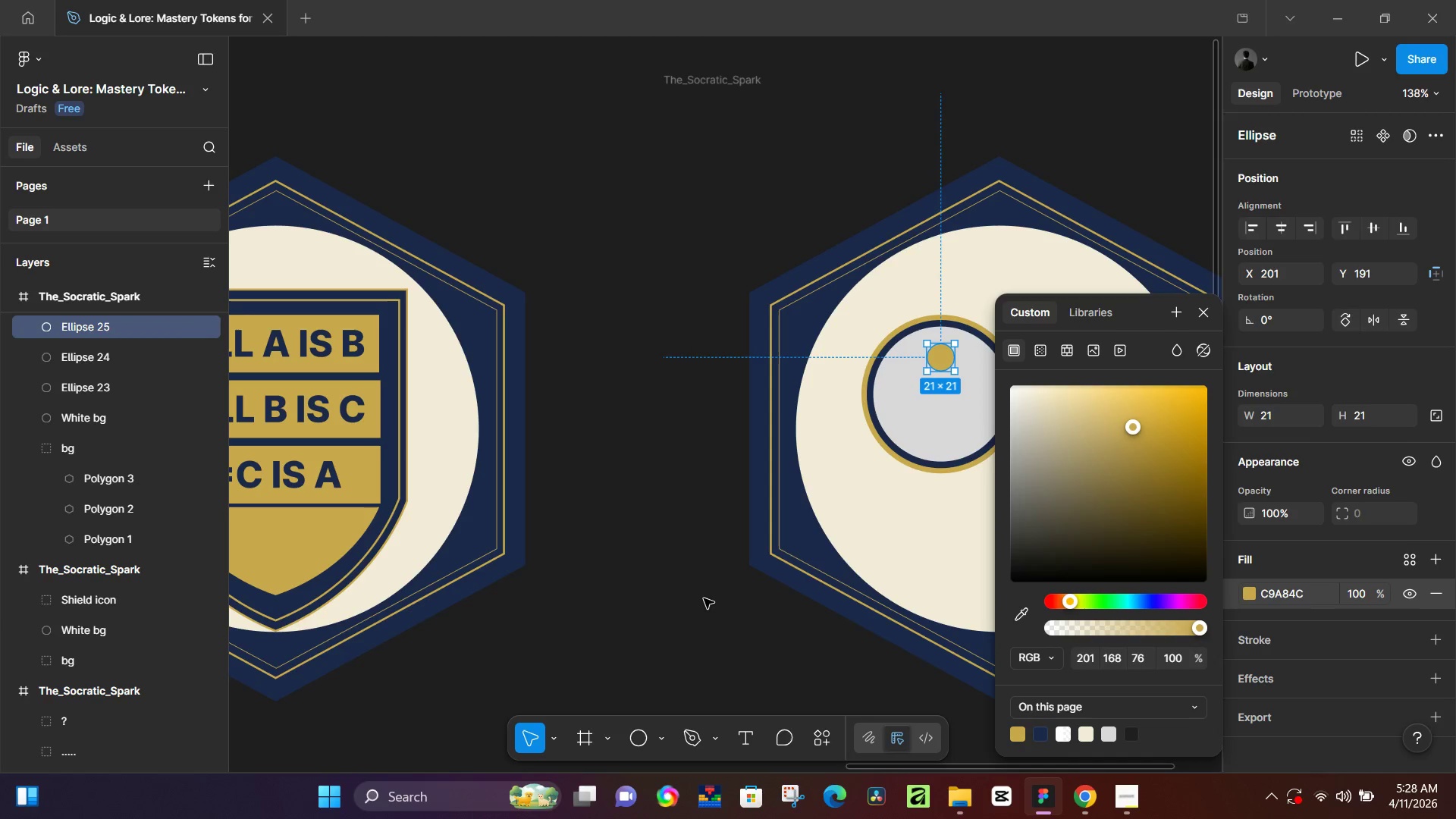 
left_click([678, 600])
 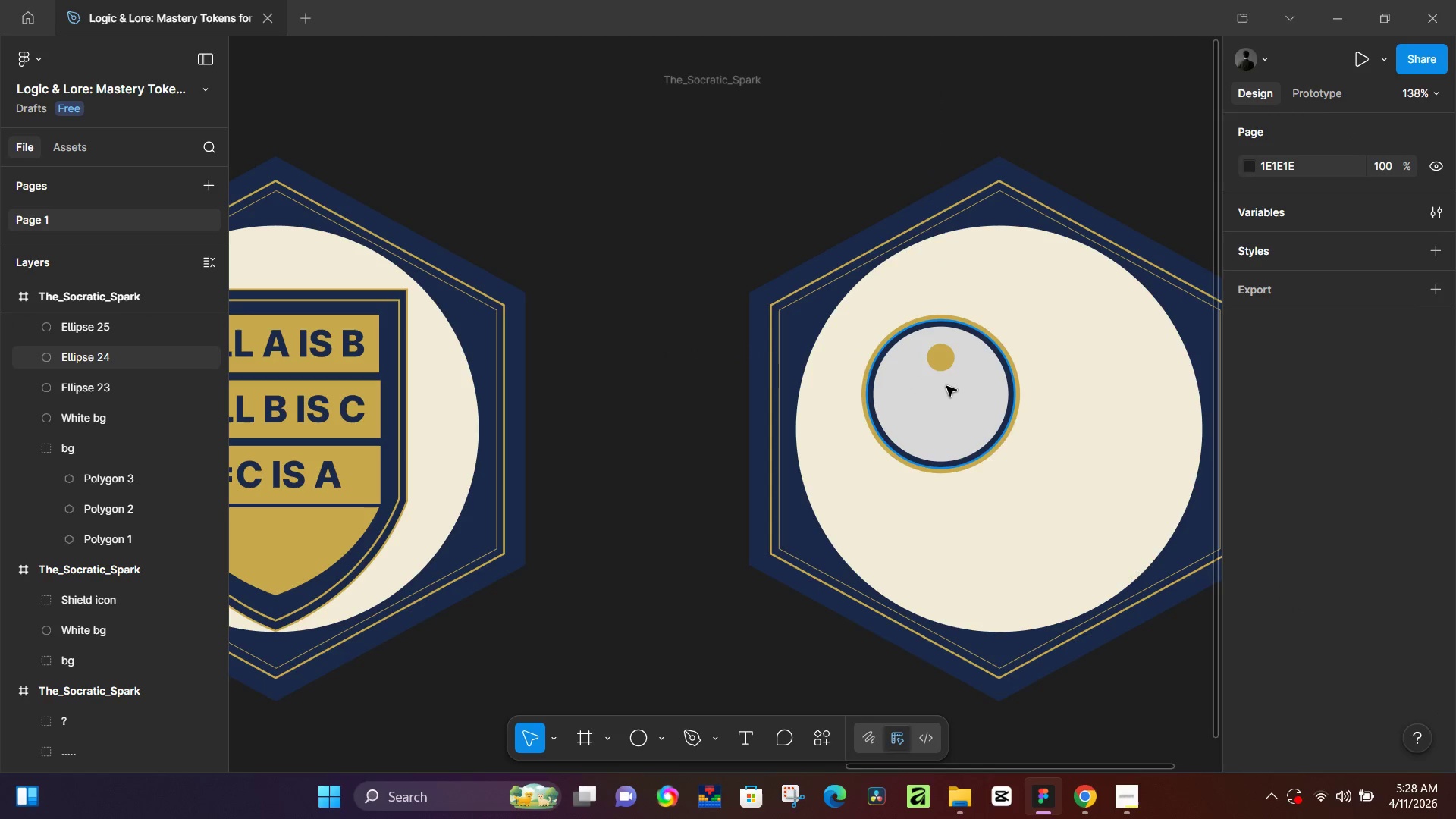 
key(Control+ControlLeft)
 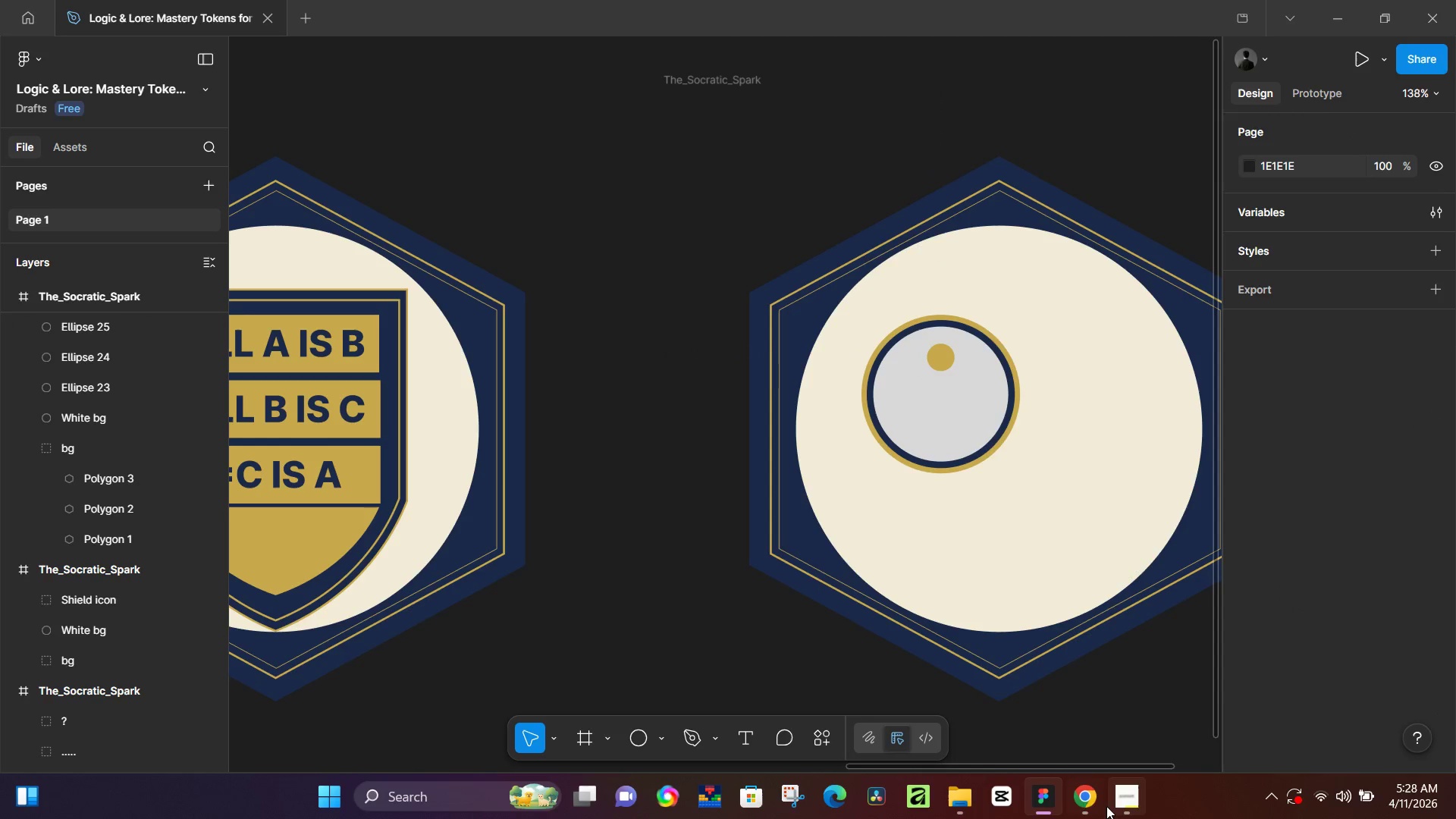 
left_click([1089, 802])
 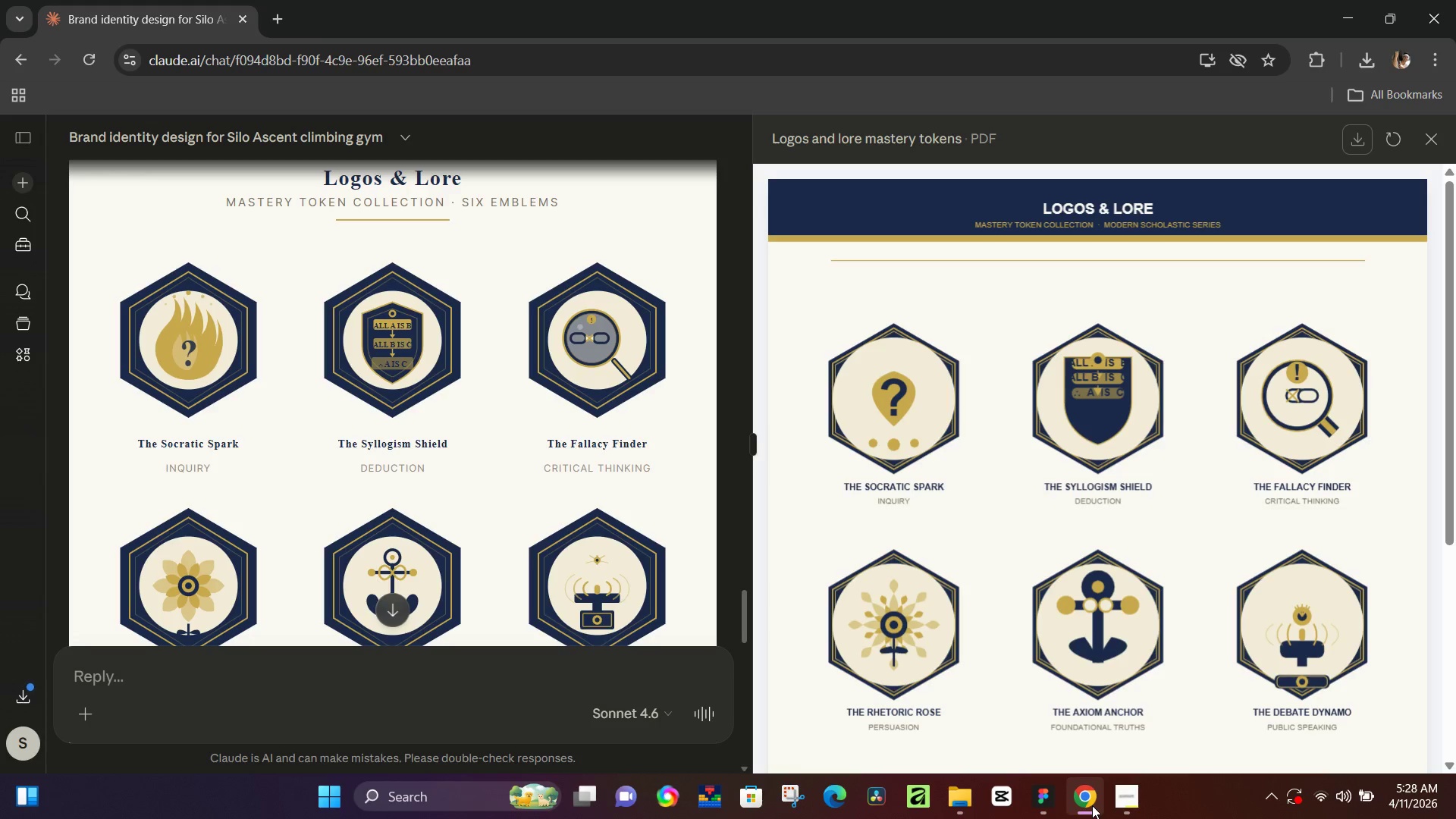 
left_click([1055, 803])
 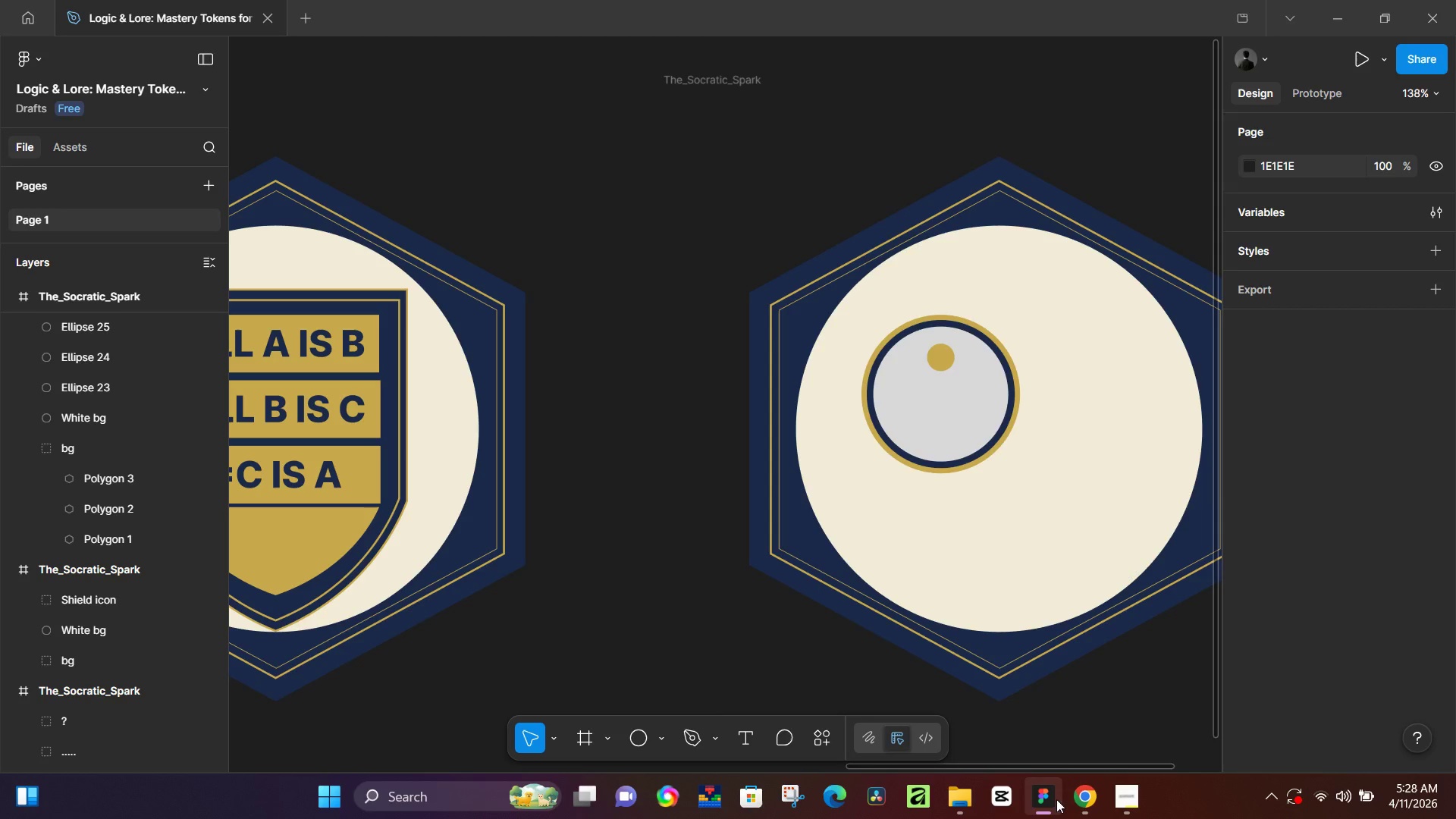 
hold_key(key=ControlLeft, duration=1.16)
 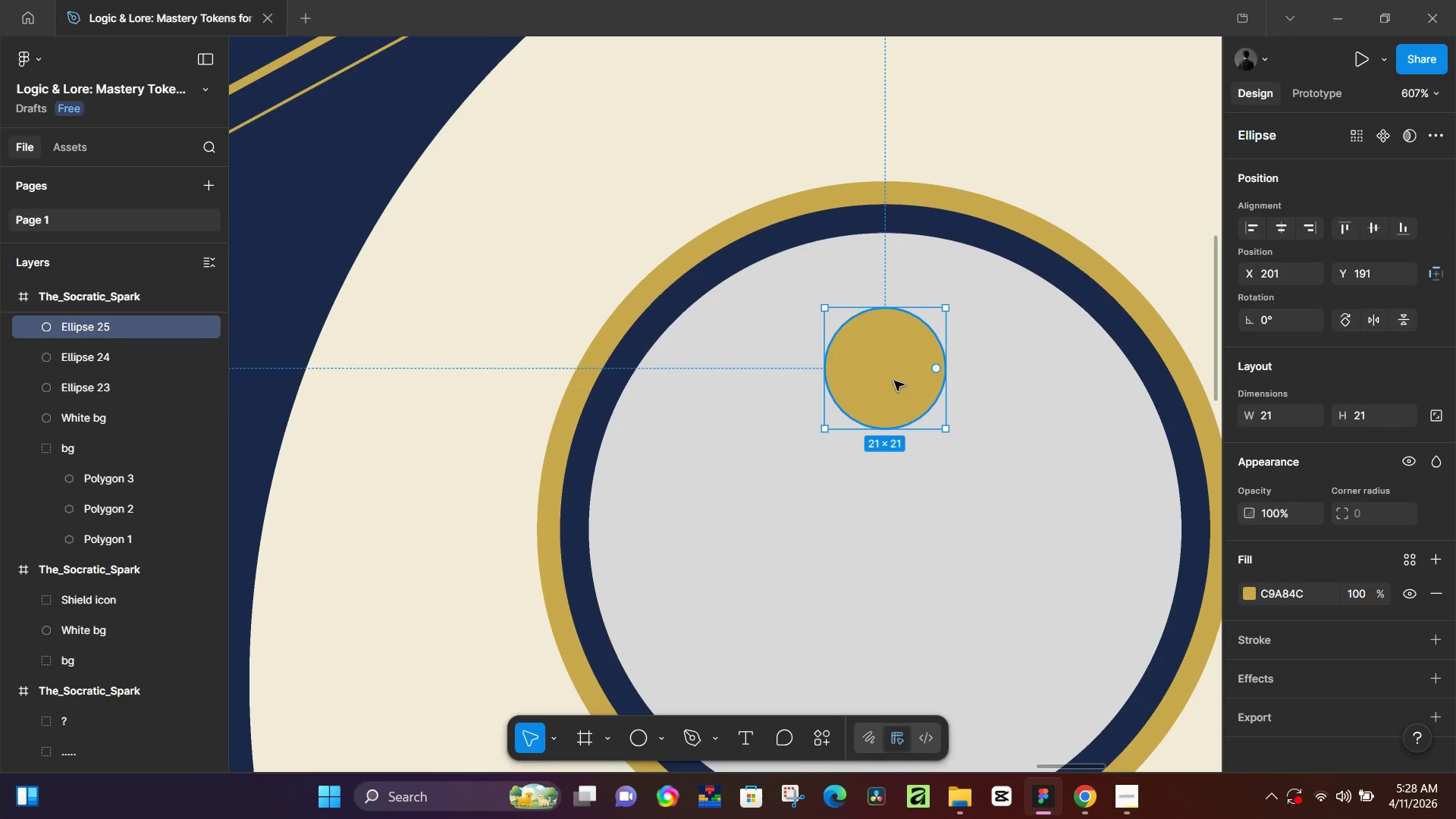 
left_click([912, 369])
 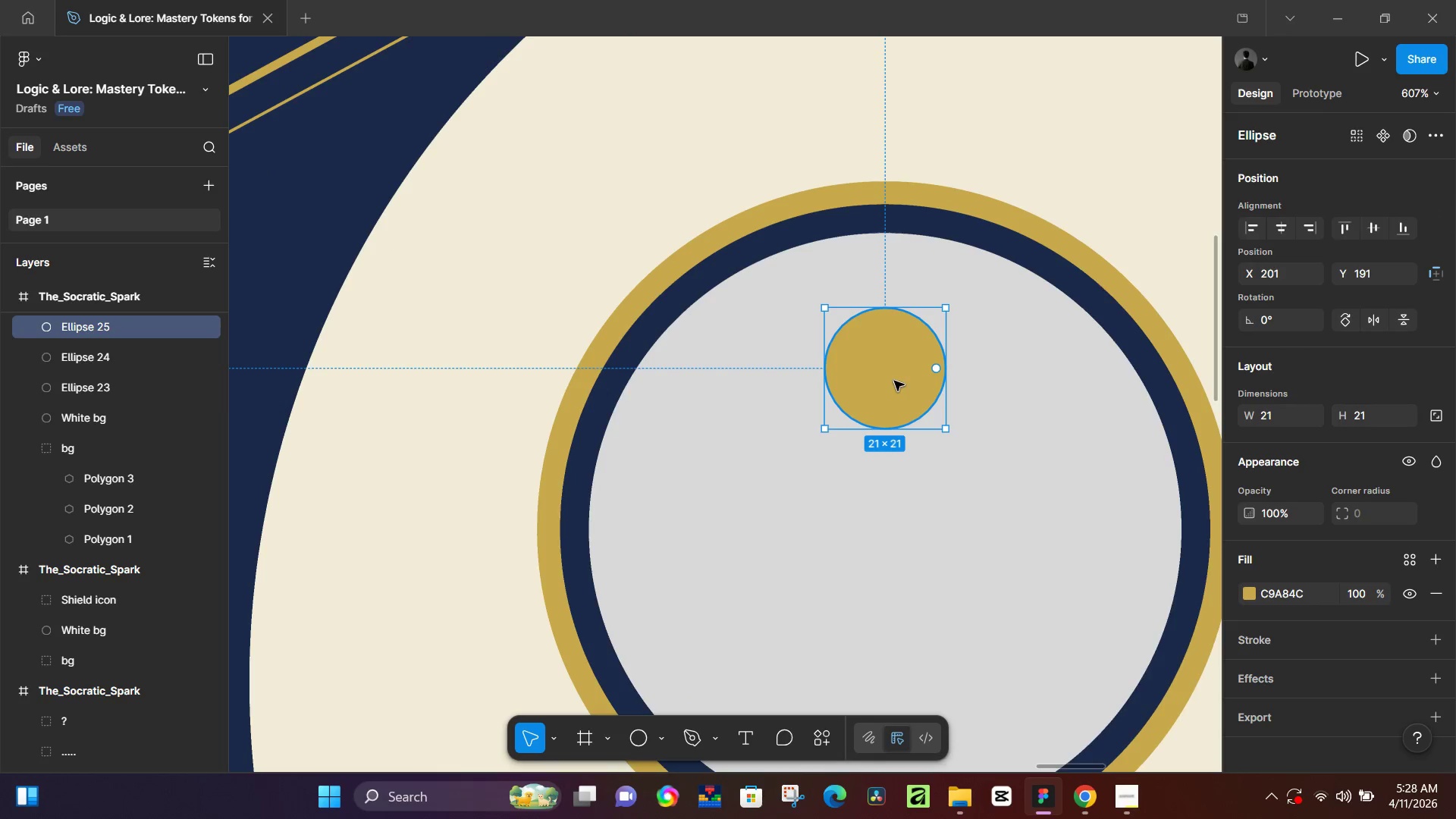 
scroll: coordinate [924, 370], scroll_direction: up, amount: 13.0
 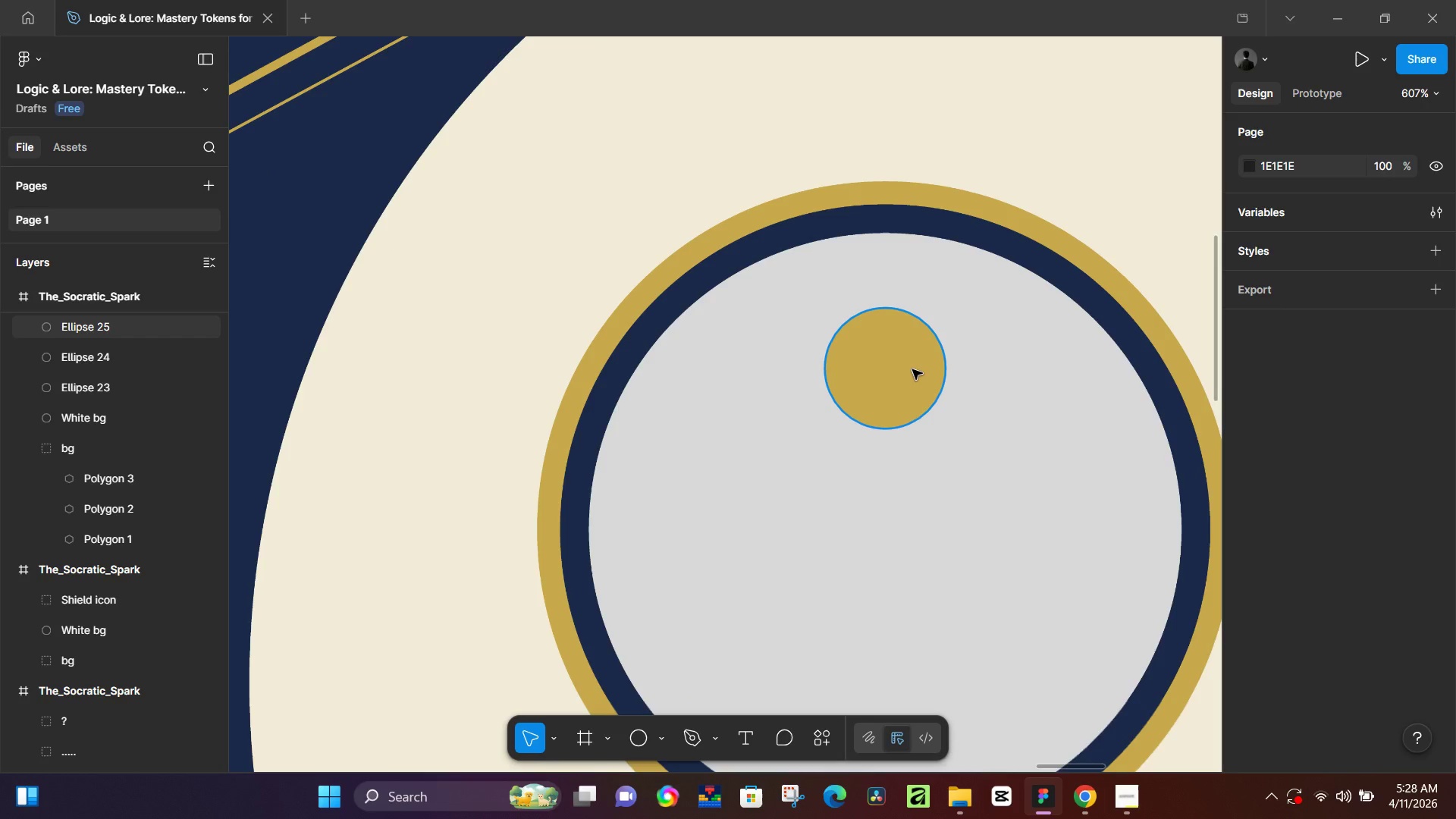 
left_click_drag(start_coordinate=[894, 381], to_coordinate=[895, 328])
 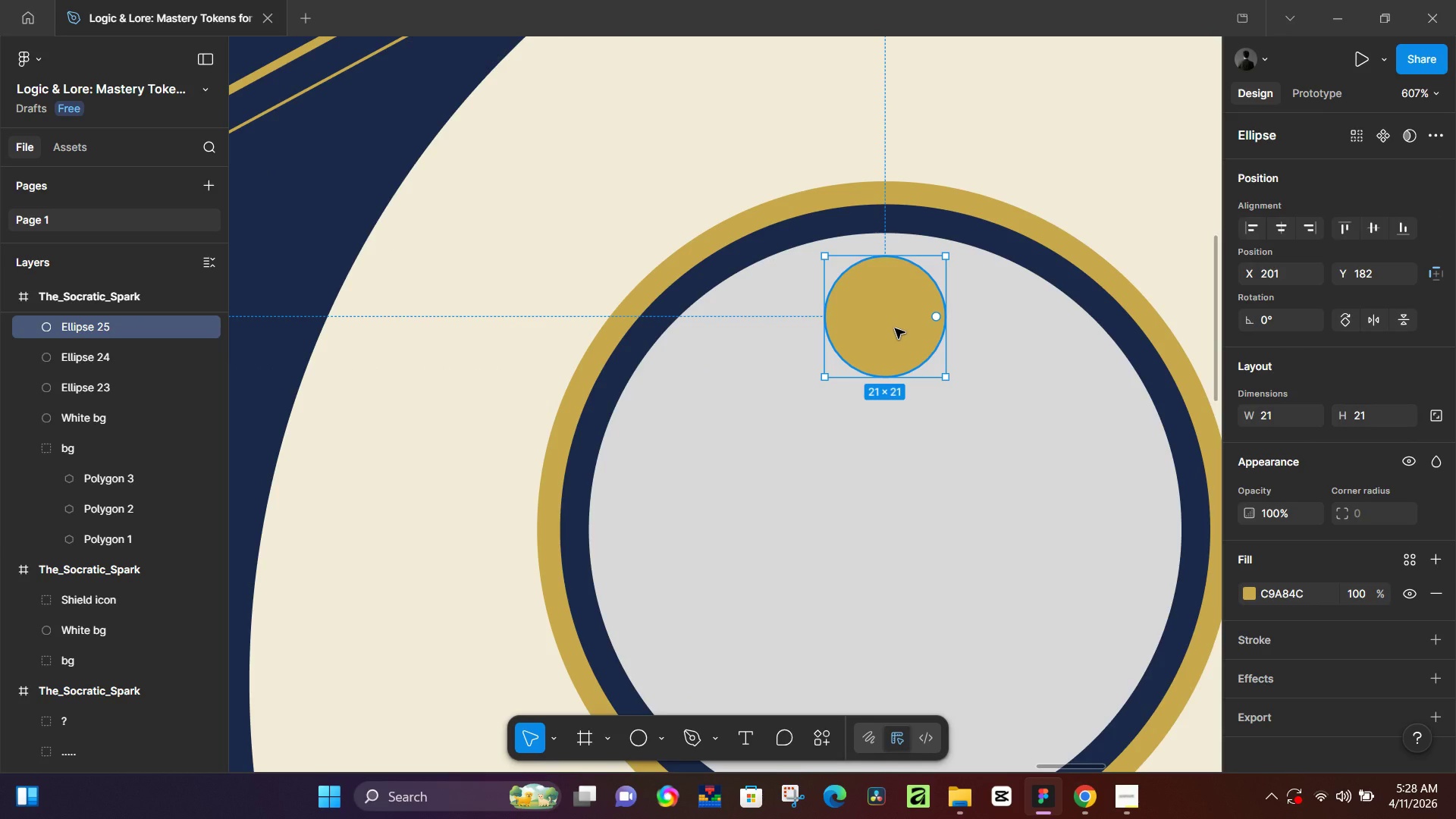 
wait(8.44)
 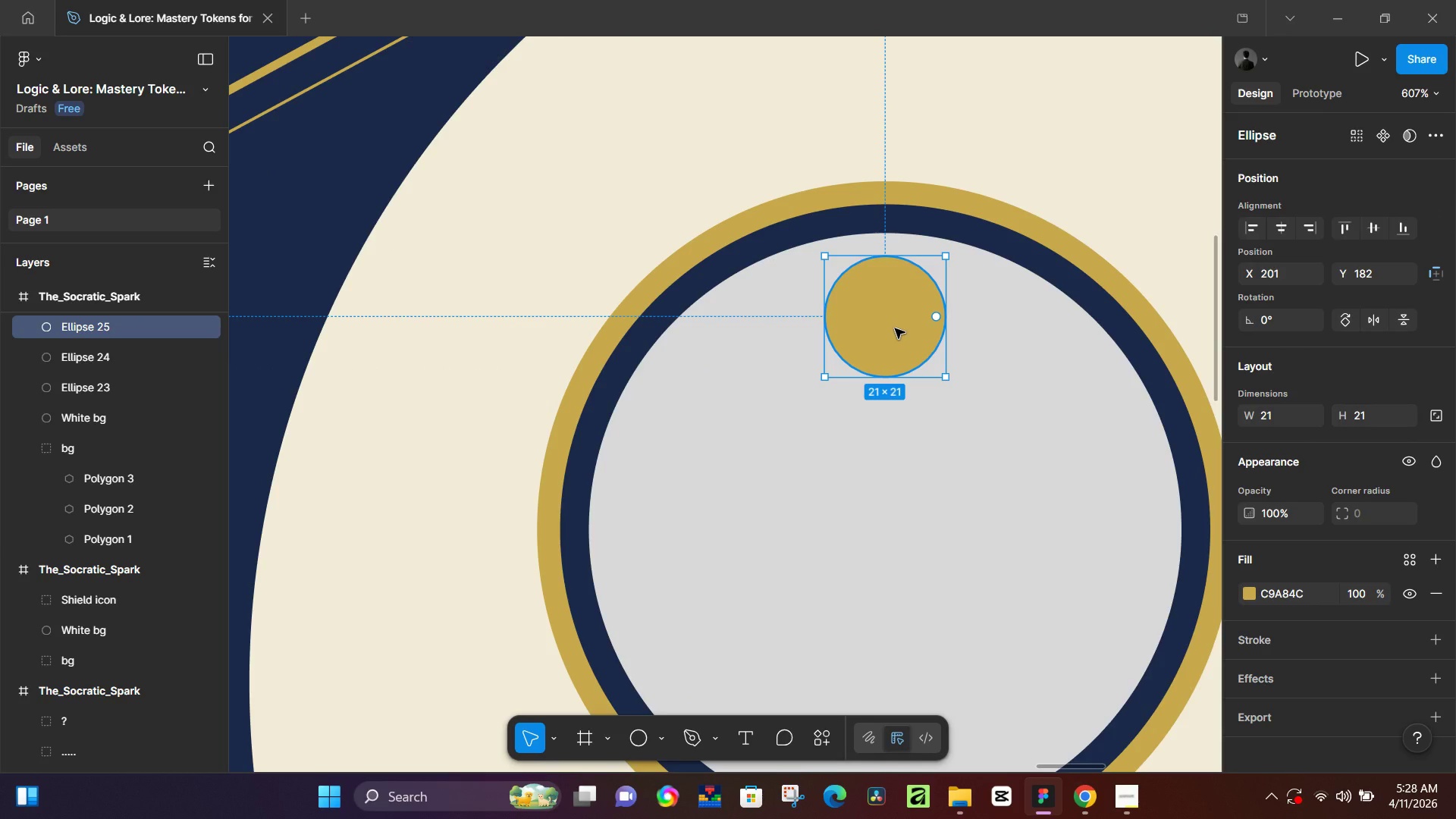 
key(L)
 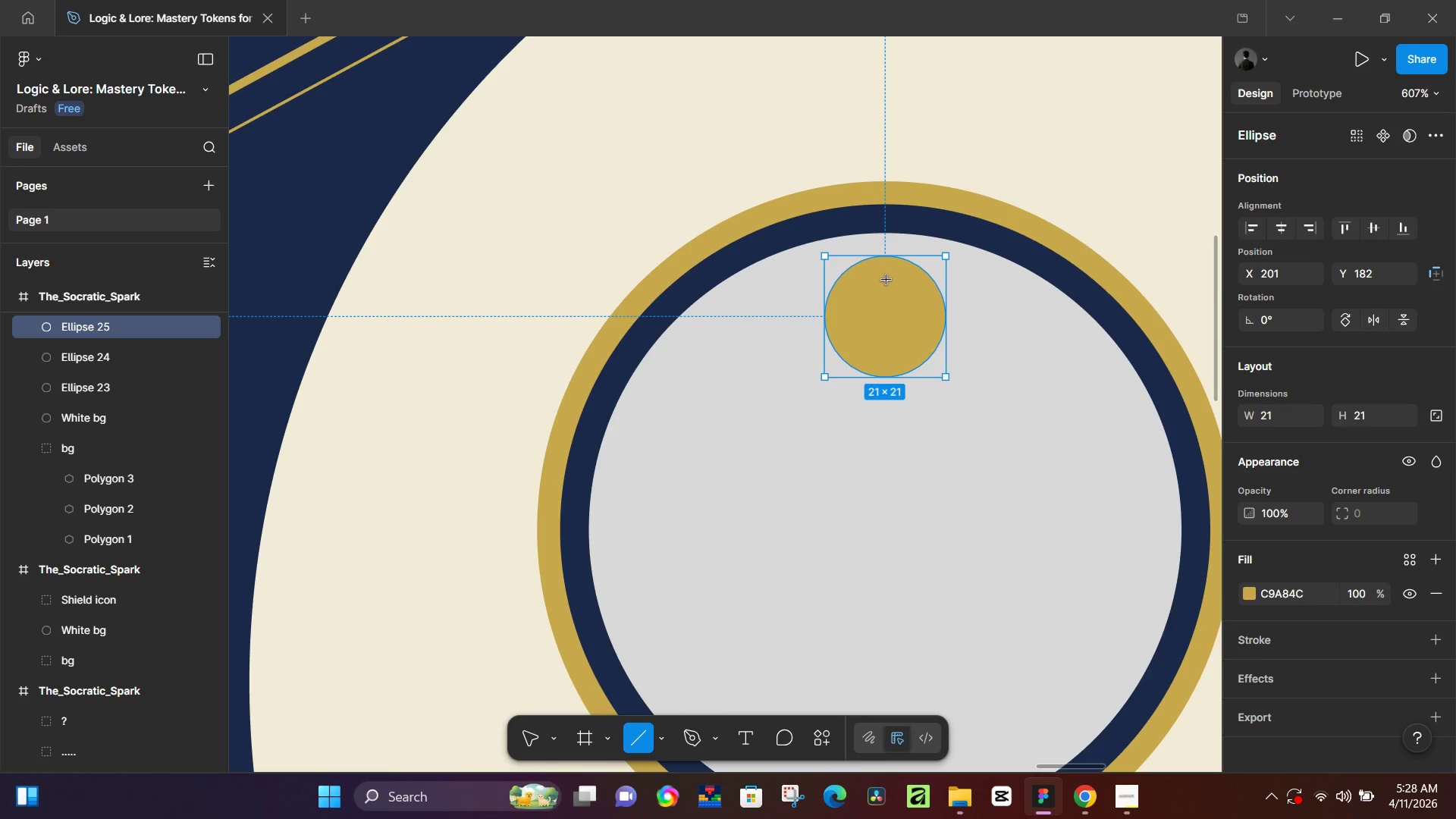 
left_click_drag(start_coordinate=[887, 280], to_coordinate=[899, 342])
 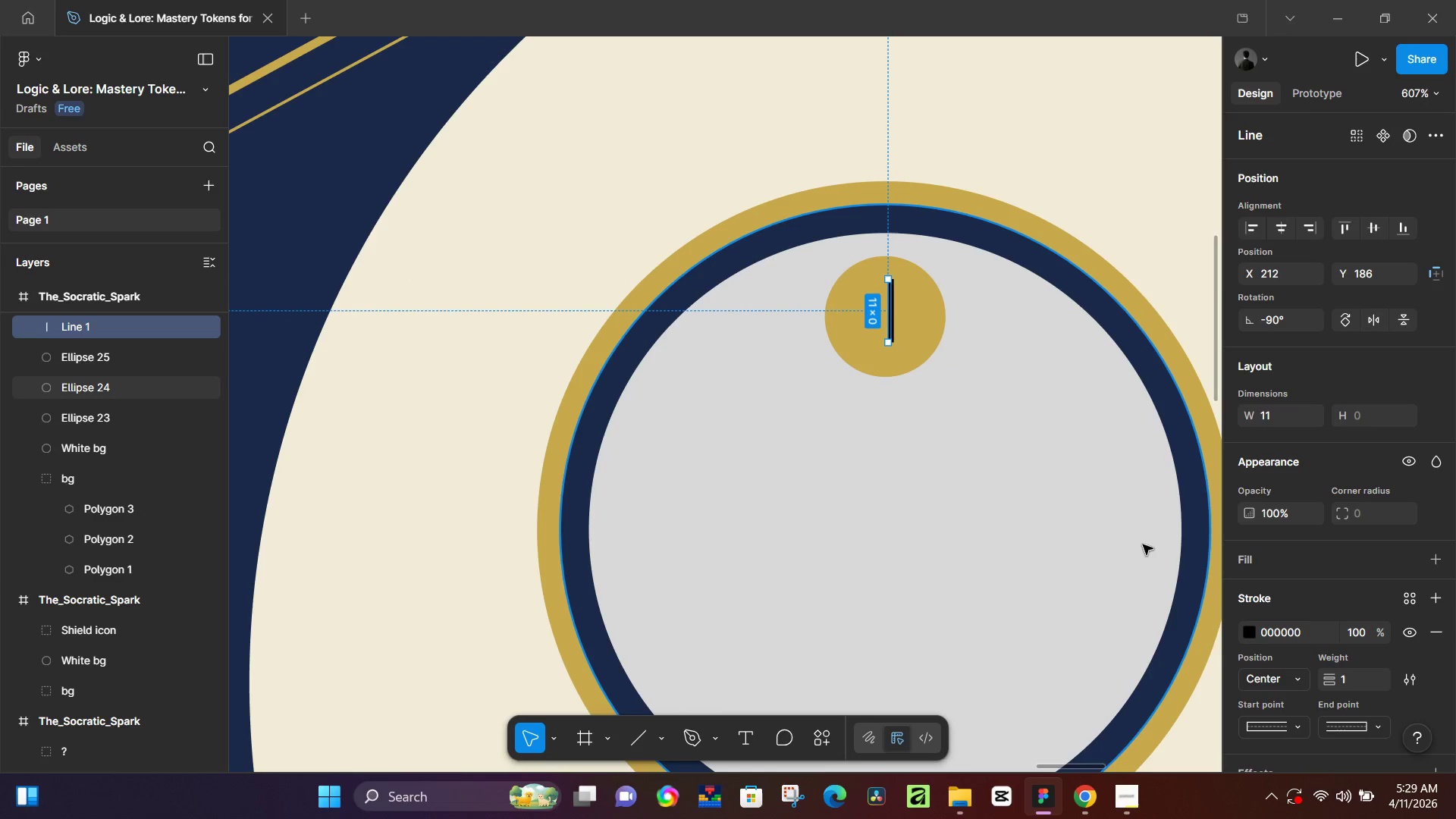 
hold_key(key=ShiftLeft, duration=1.51)
 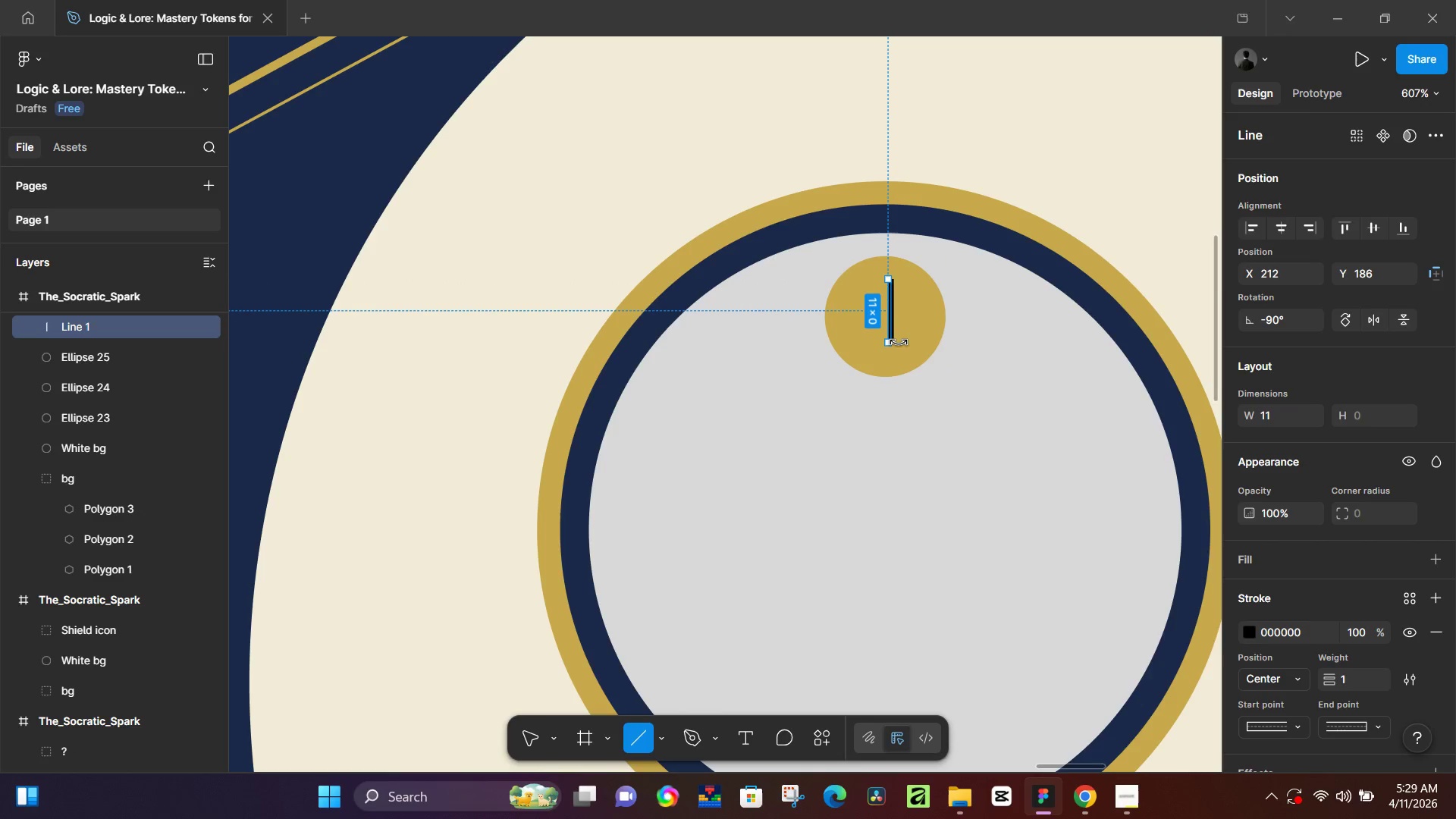 
hold_key(key=ShiftLeft, duration=0.64)
 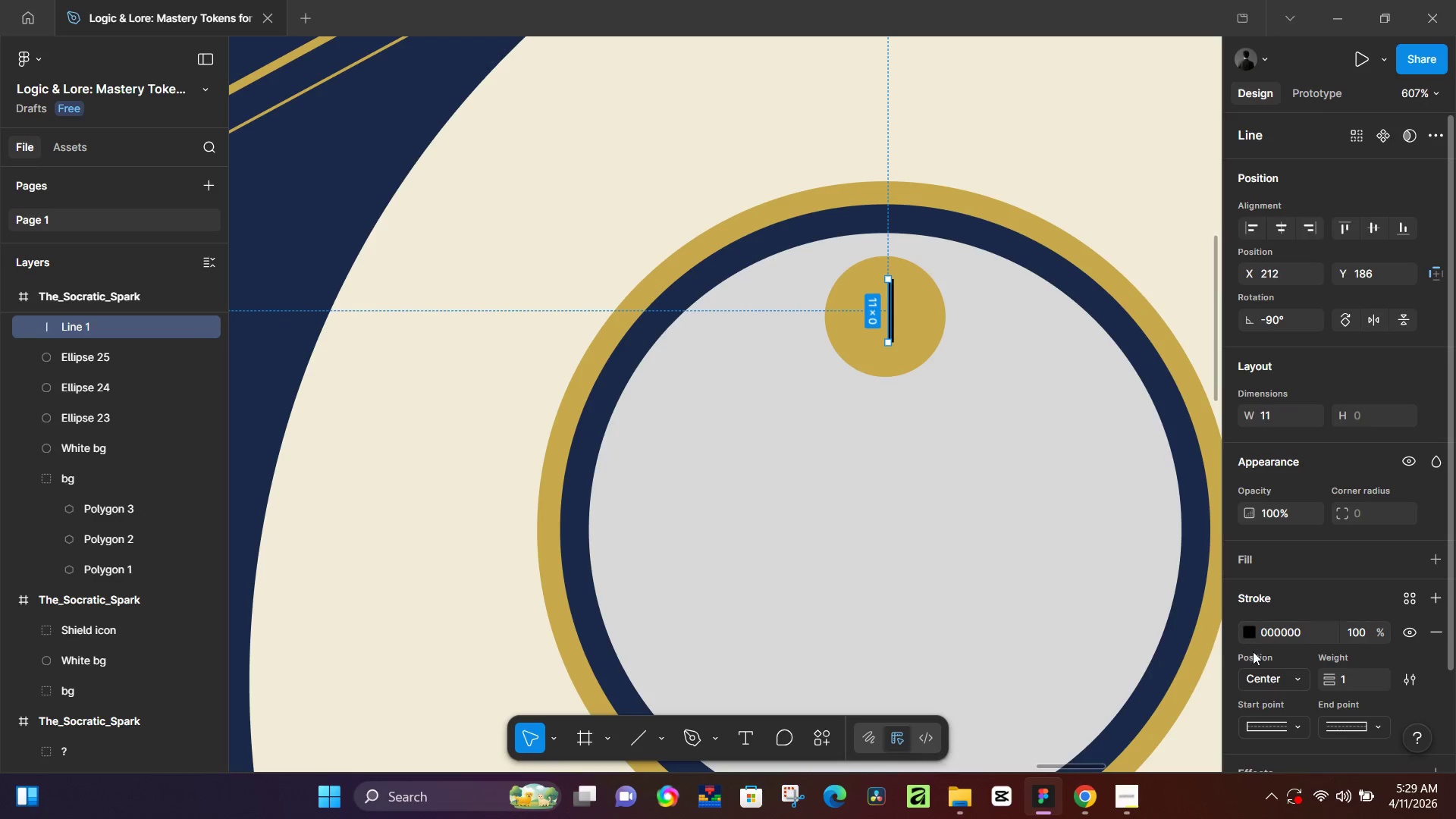 
wait(5.64)
 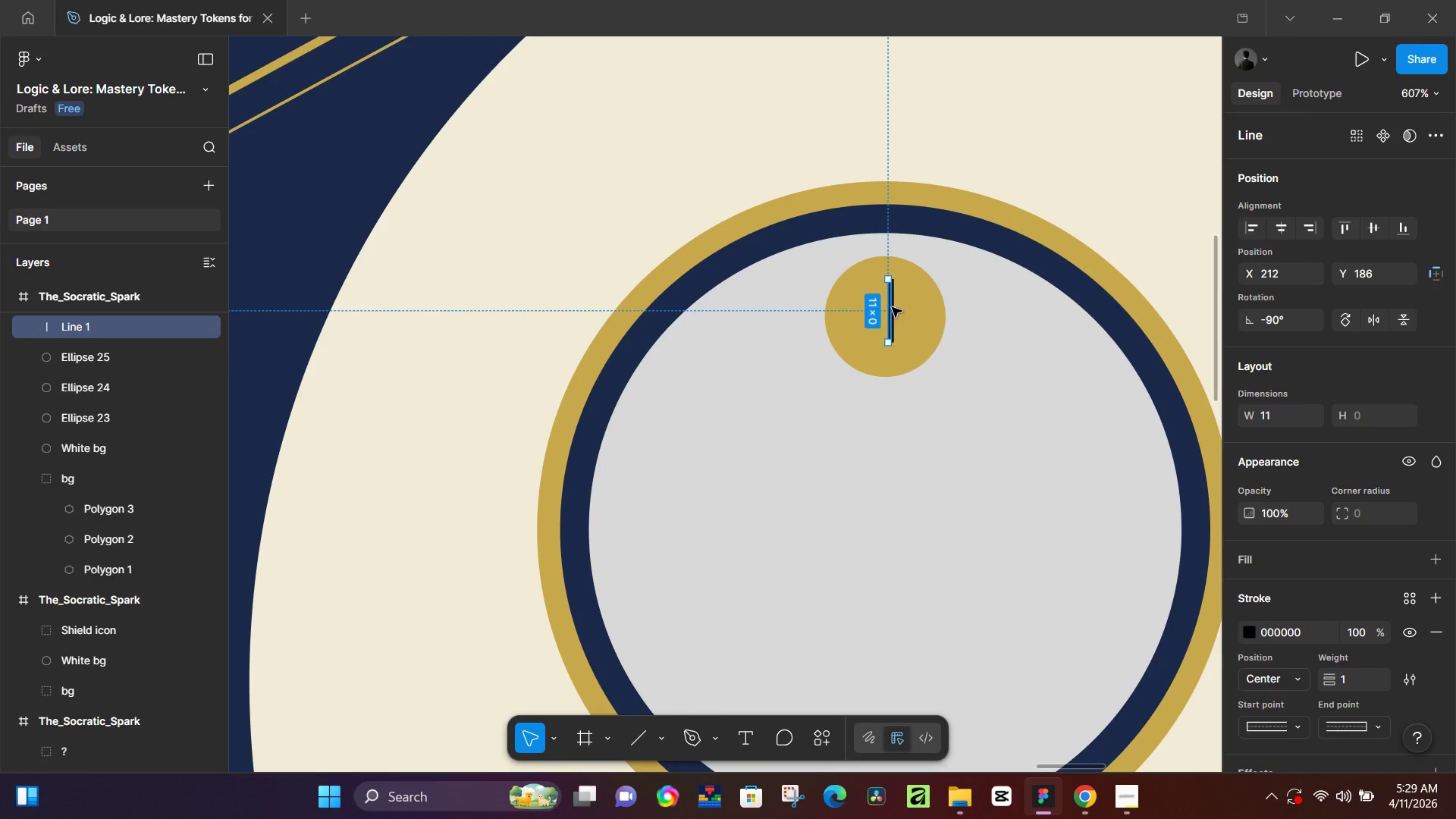 
left_click([1042, 733])
 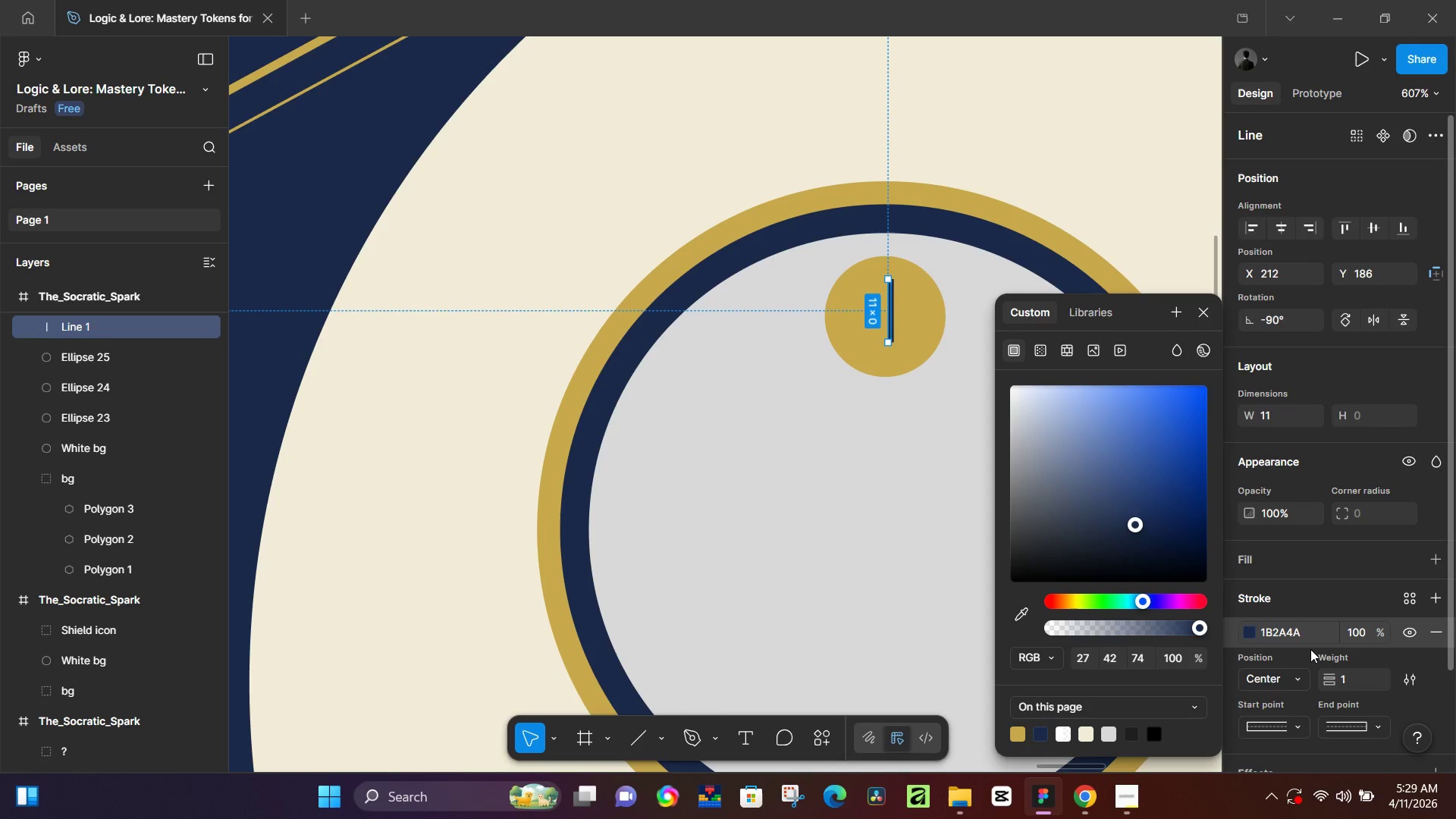 
left_click([1348, 681])
 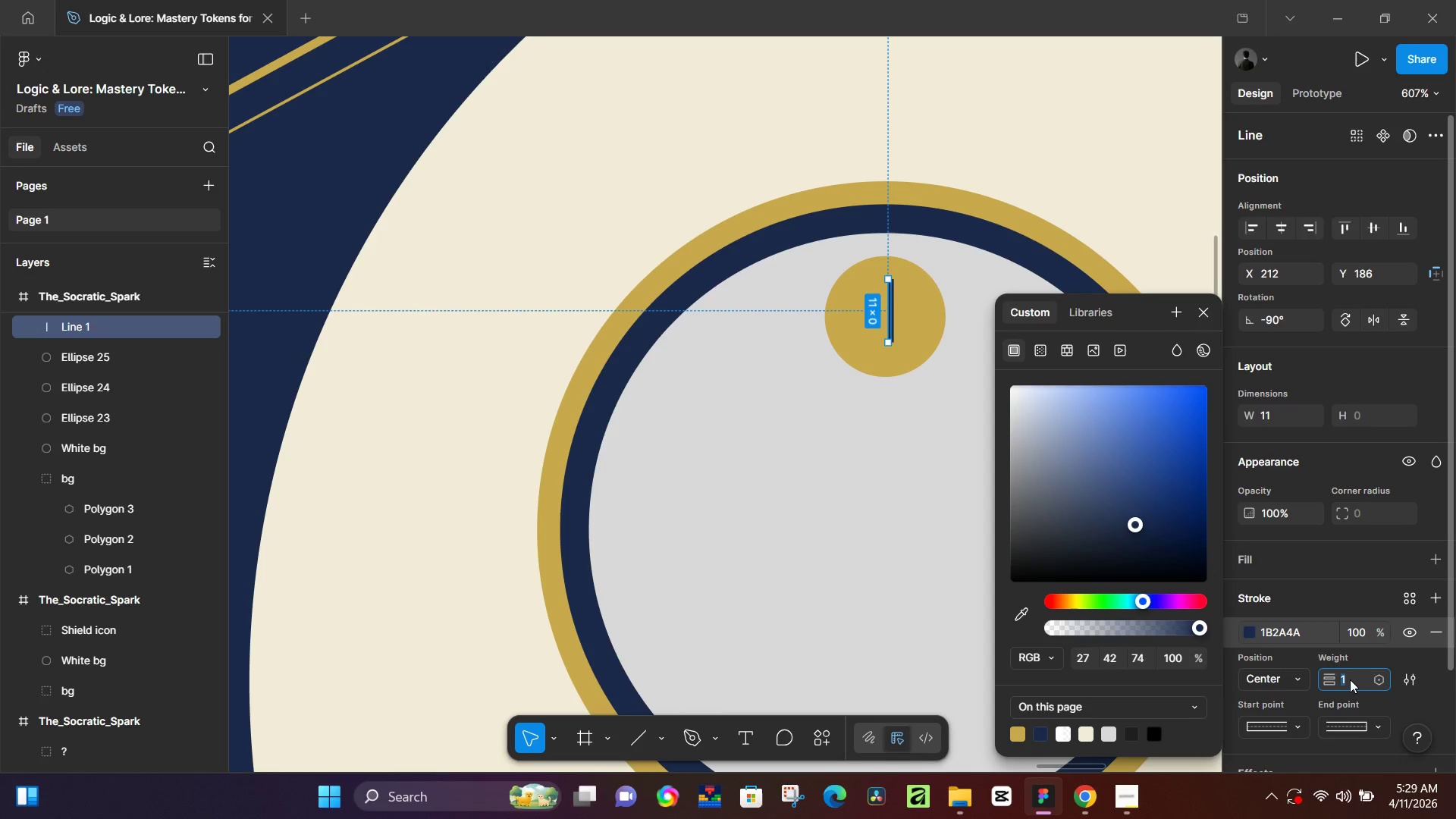 
key(3)
 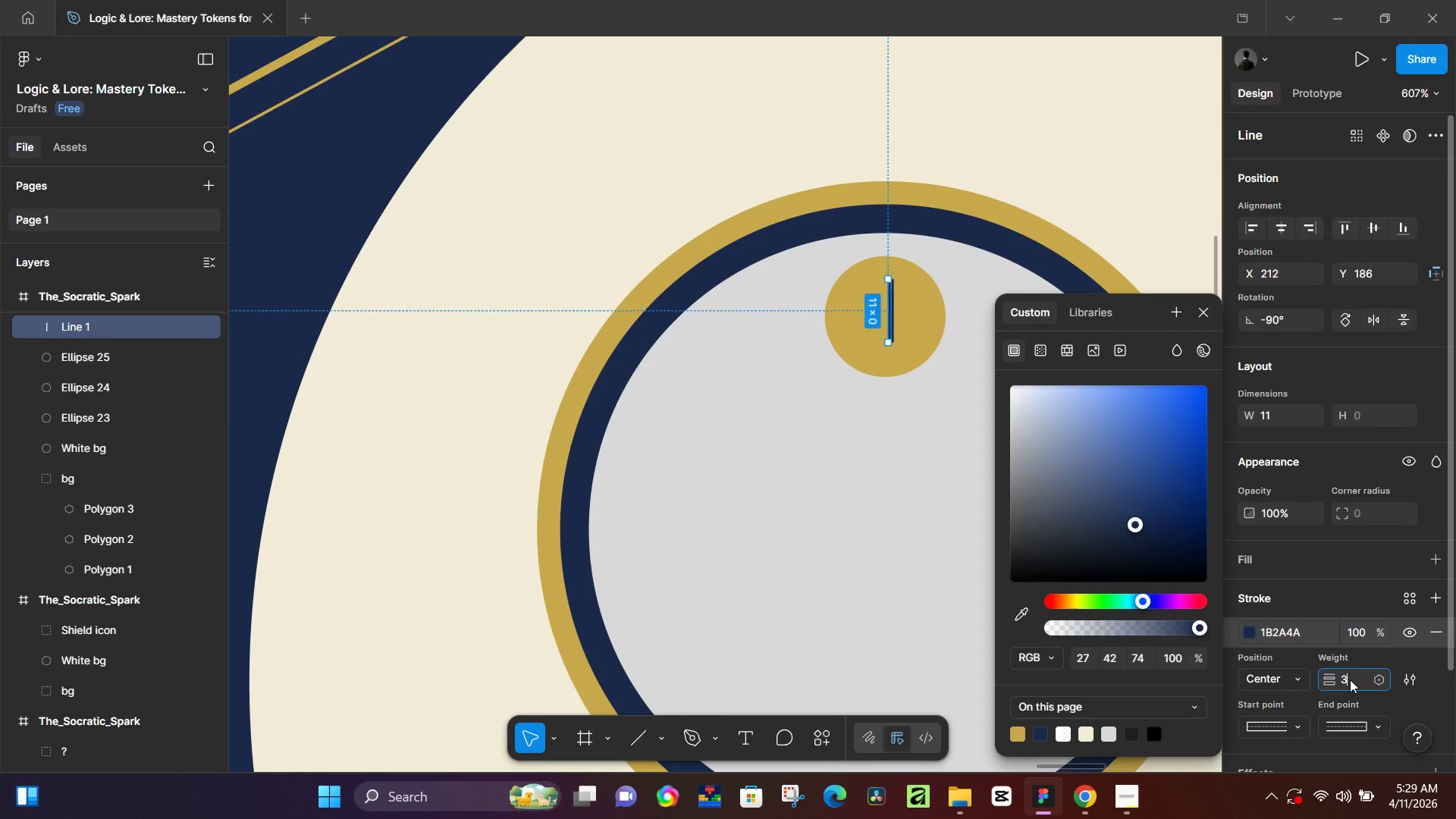 
key(NumpadEnter)
 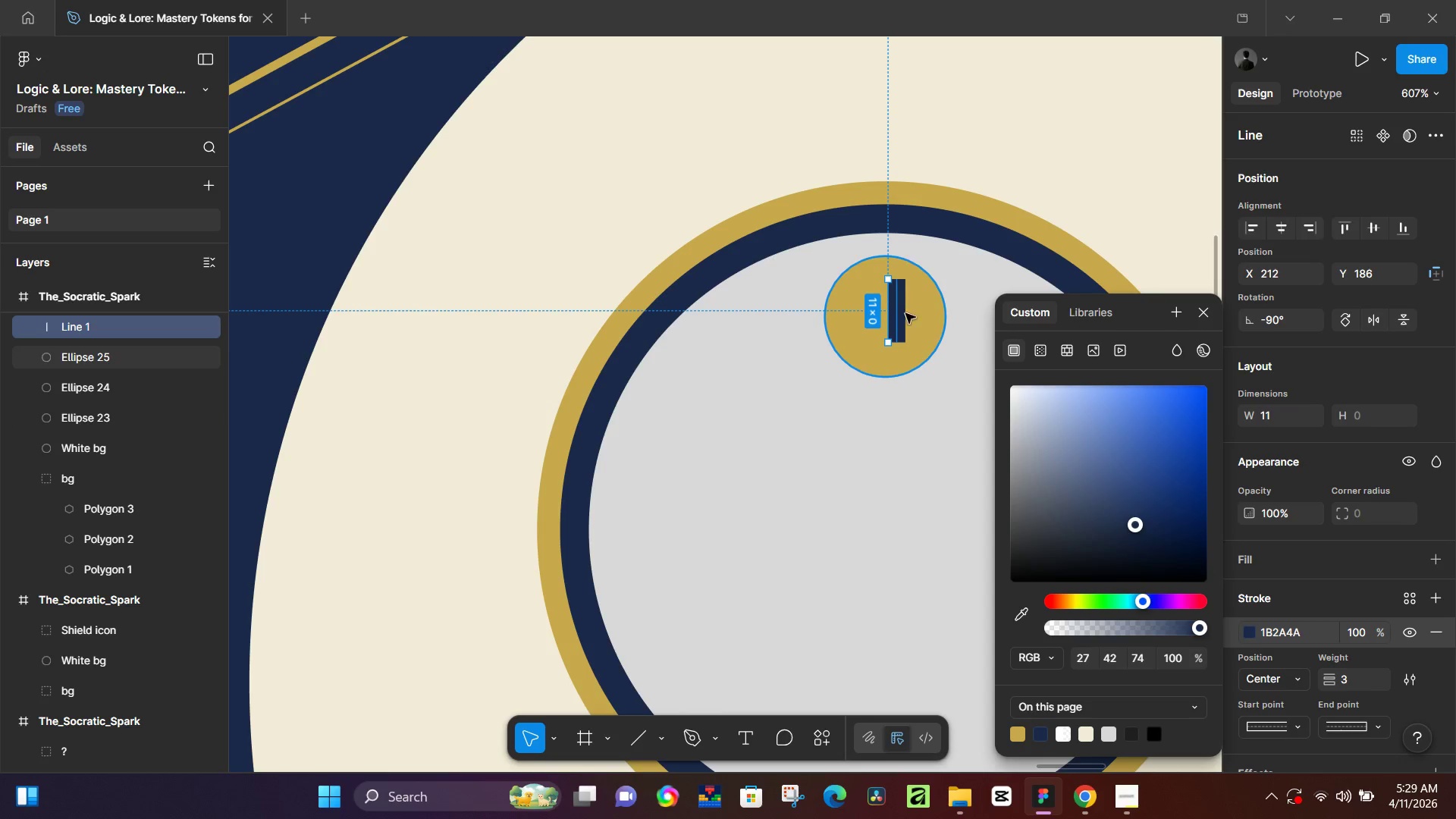 
left_click_drag(start_coordinate=[902, 313], to_coordinate=[883, 313])
 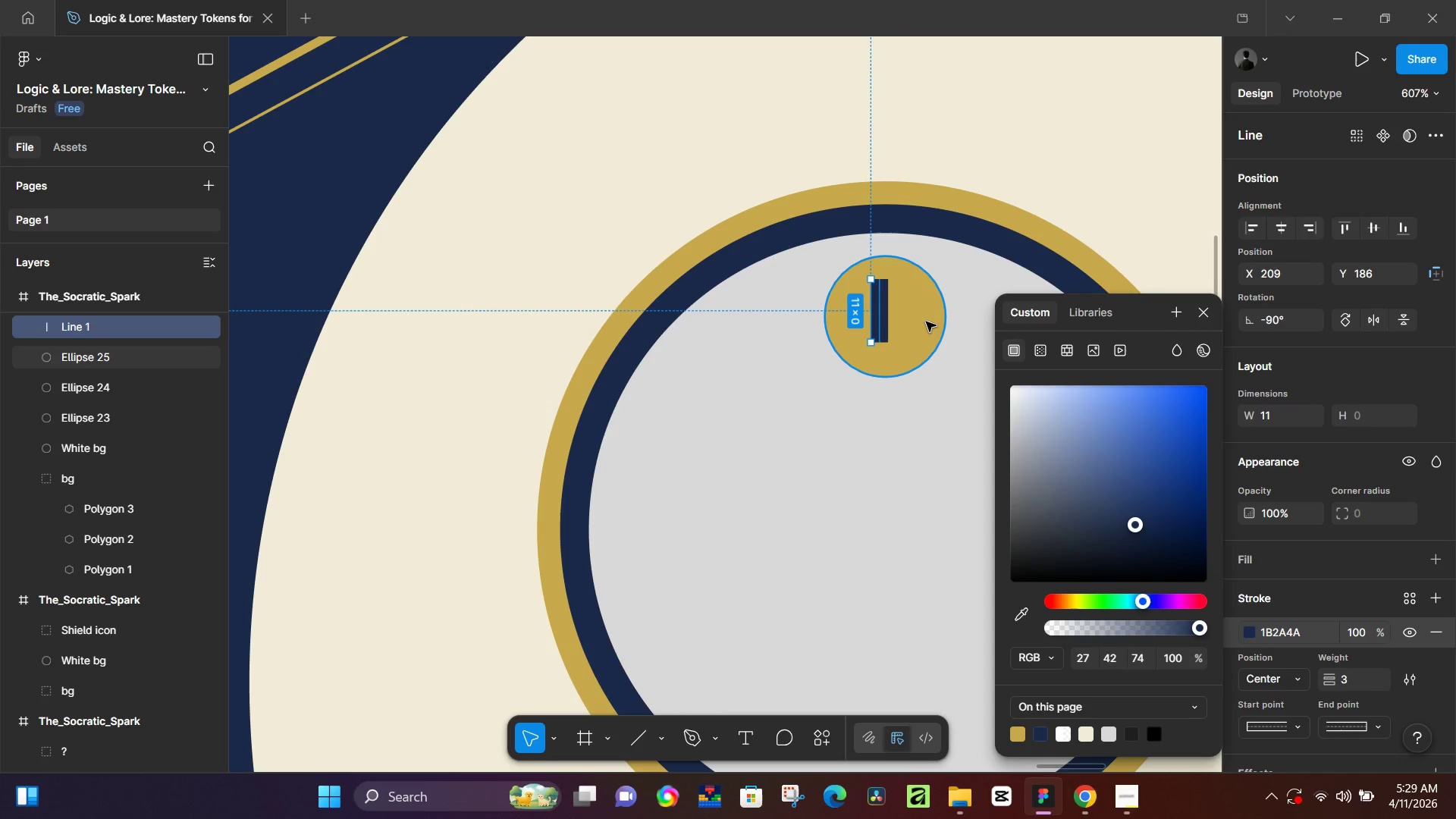 
hold_key(key=ShiftLeft, duration=0.5)
left_click([926, 322])
 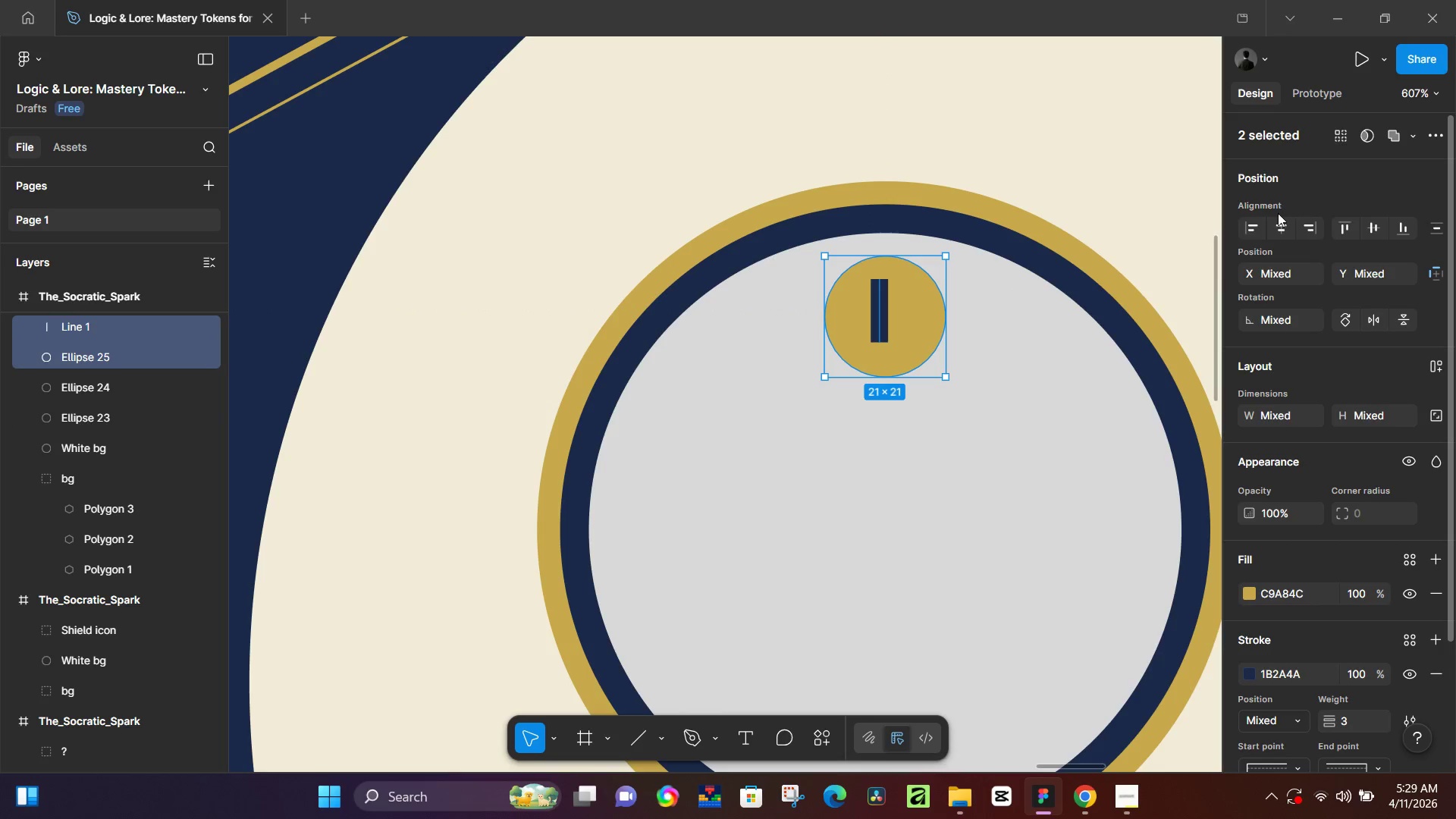 
left_click_drag(start_coordinate=[1272, 221], to_coordinate=[1276, 224])
 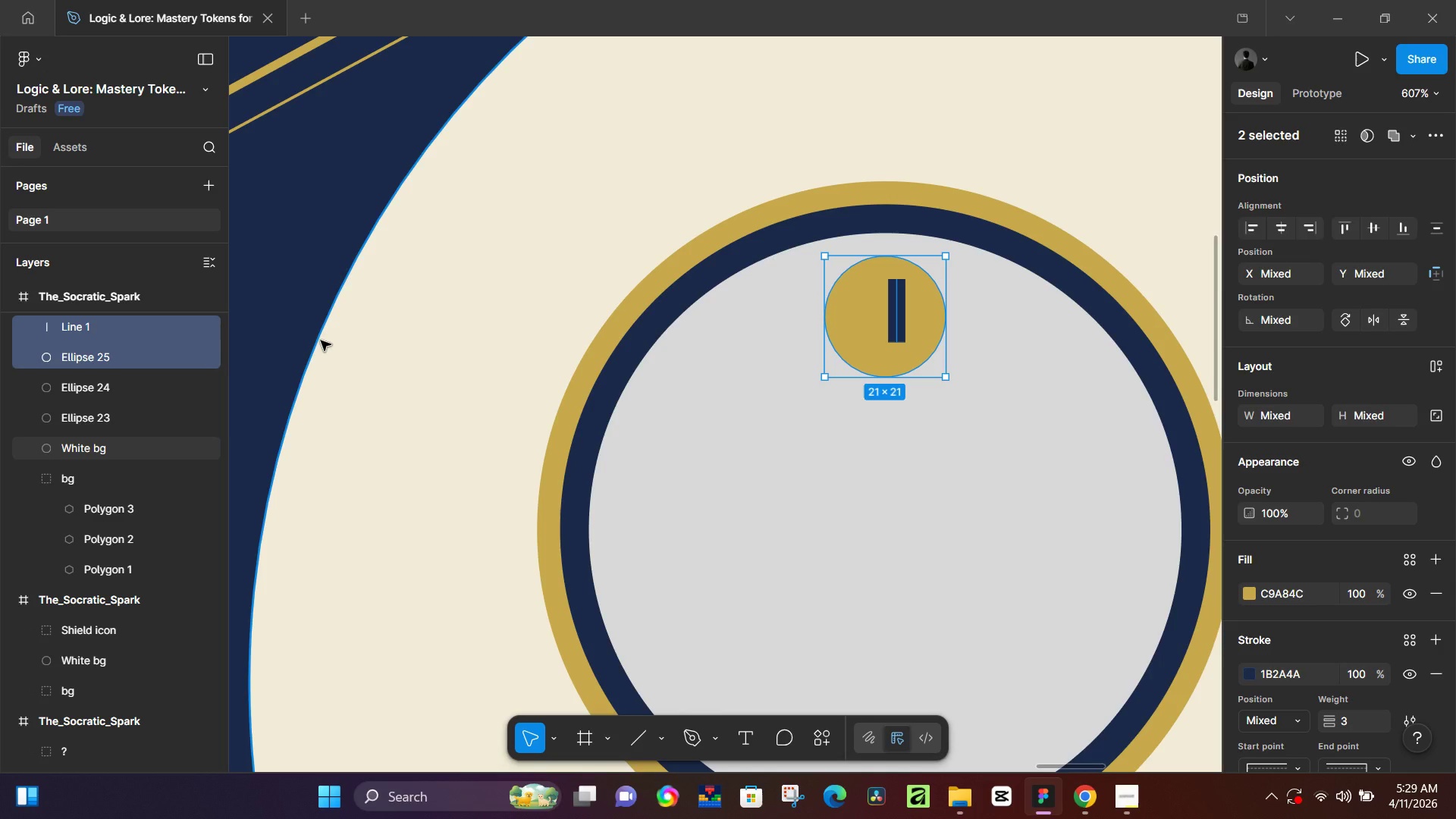 
wait(6.84)
 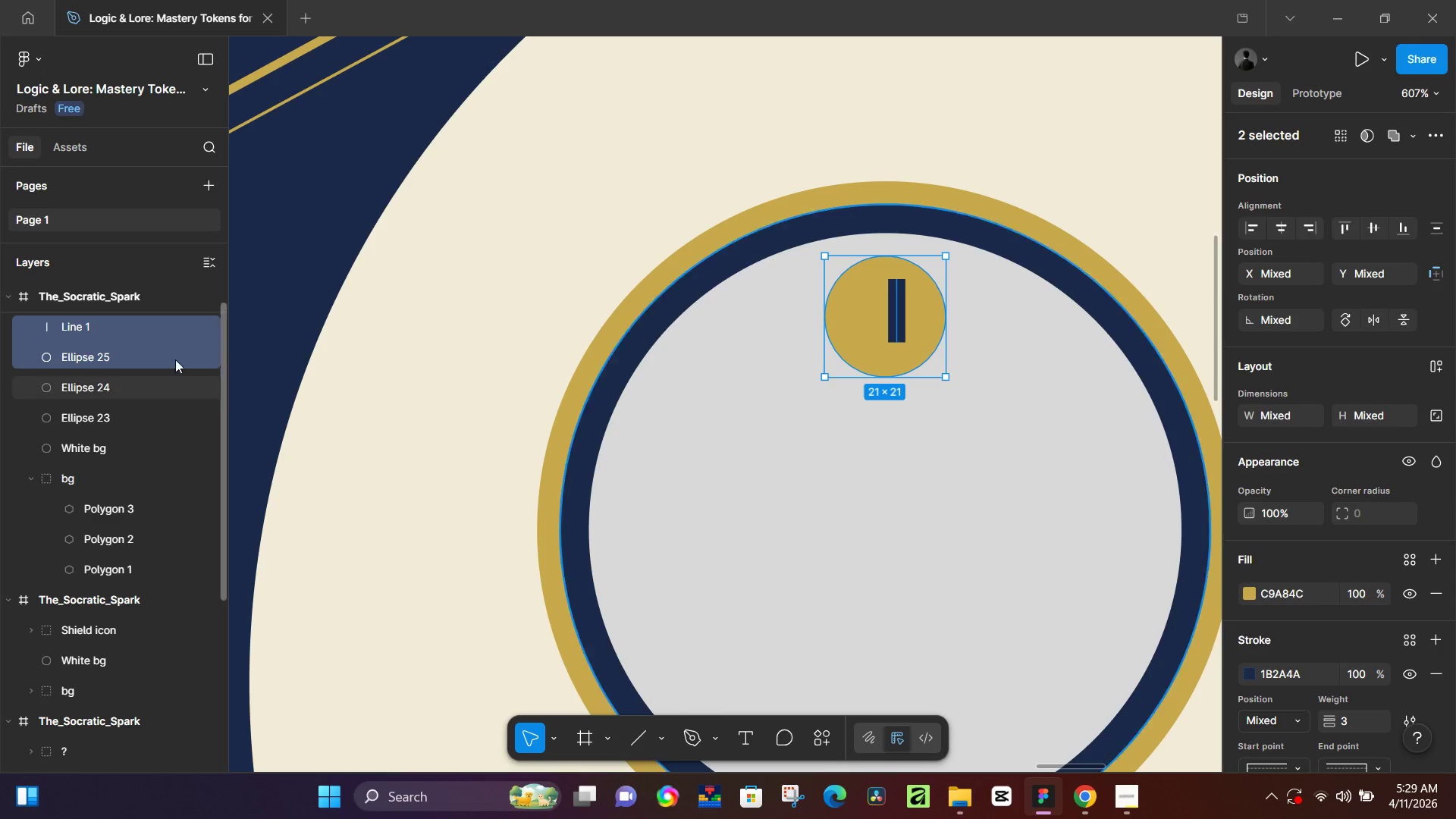 
left_click([901, 303])
 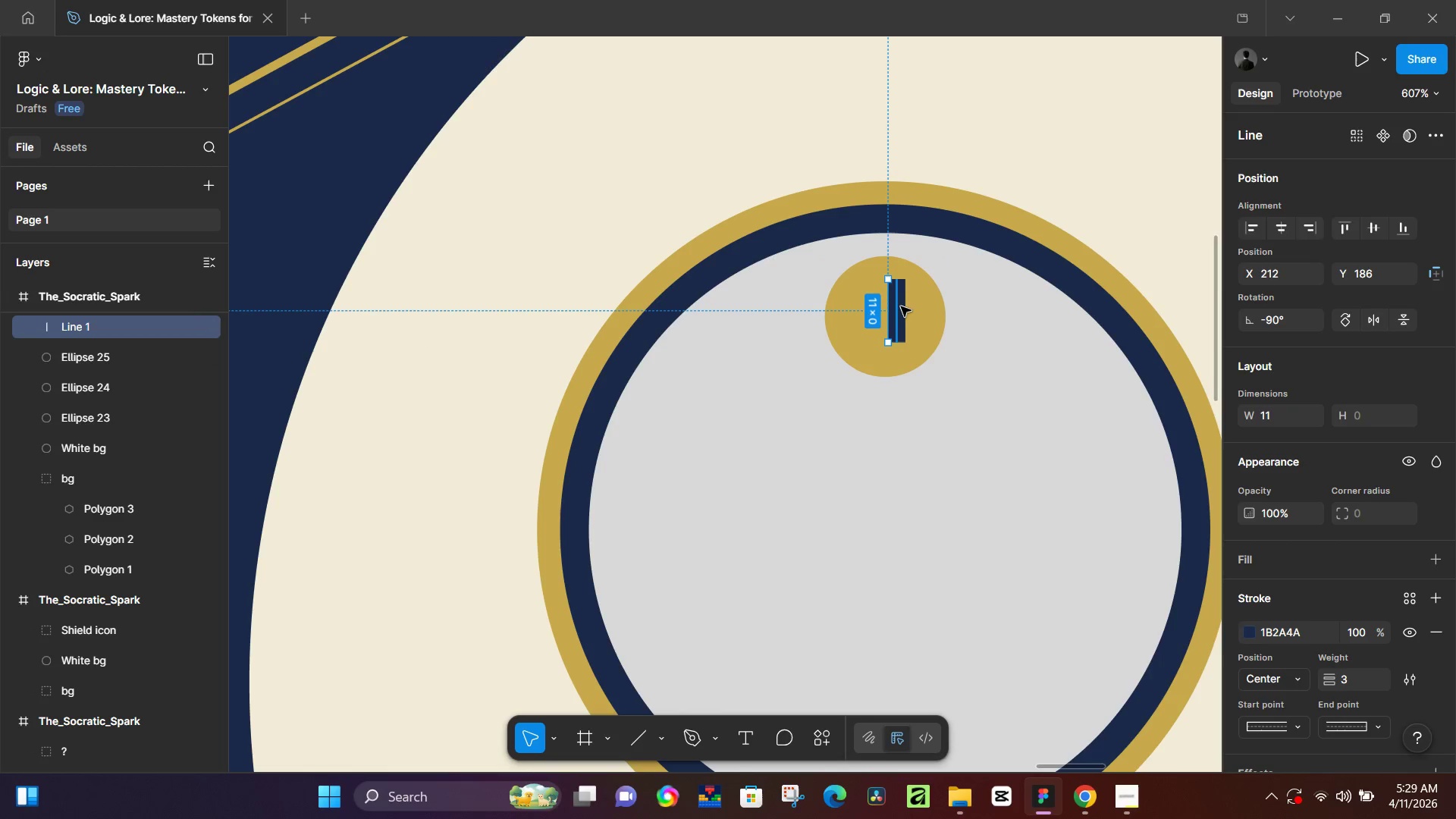 
left_click_drag(start_coordinate=[901, 306], to_coordinate=[890, 305])
 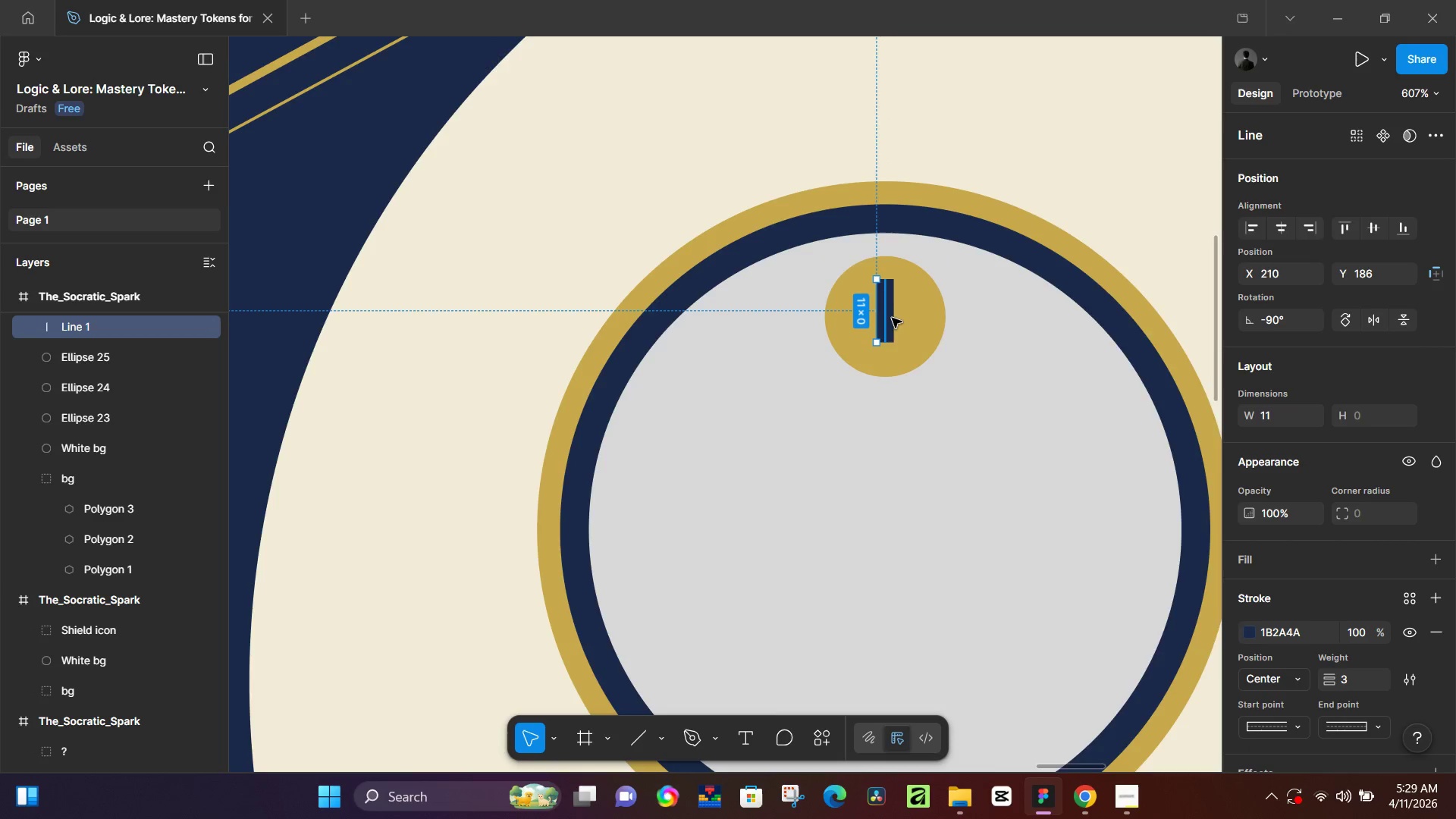 
hold_key(key=ControlLeft, duration=0.5)
 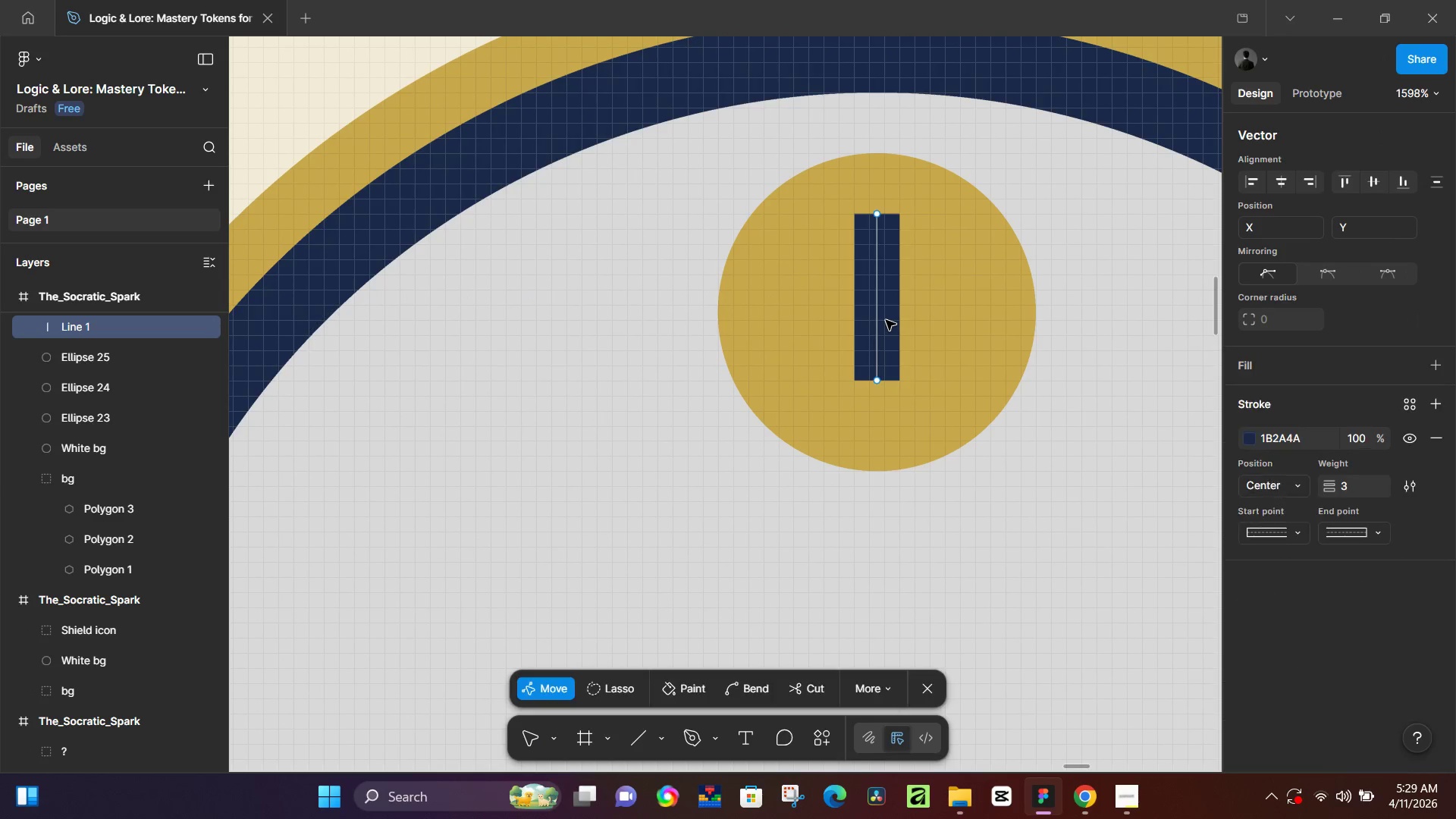 
hold_key(key=ControlLeft, duration=9.34)
 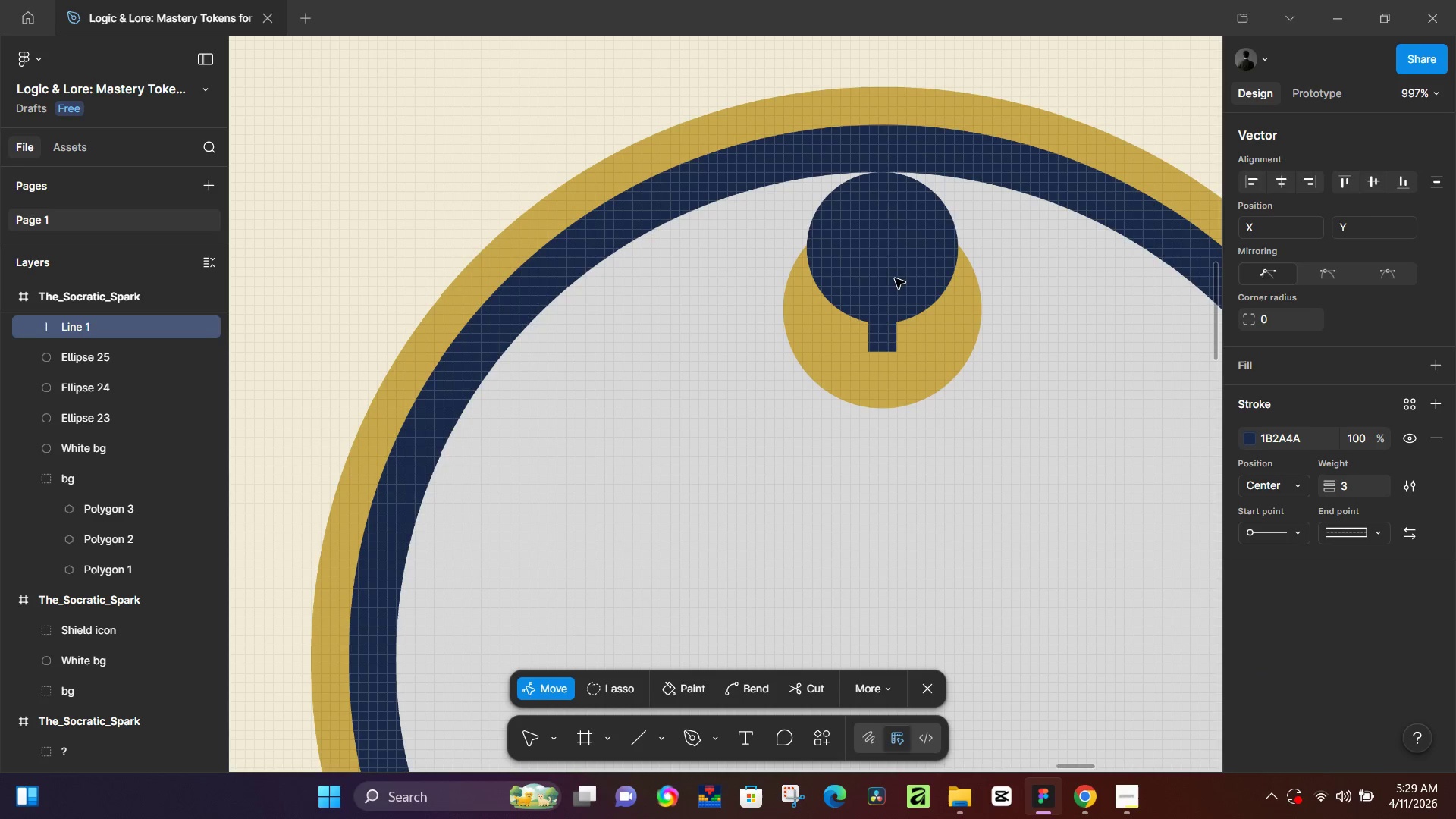 
scroll: coordinate [891, 320], scroll_direction: up, amount: 7.0
 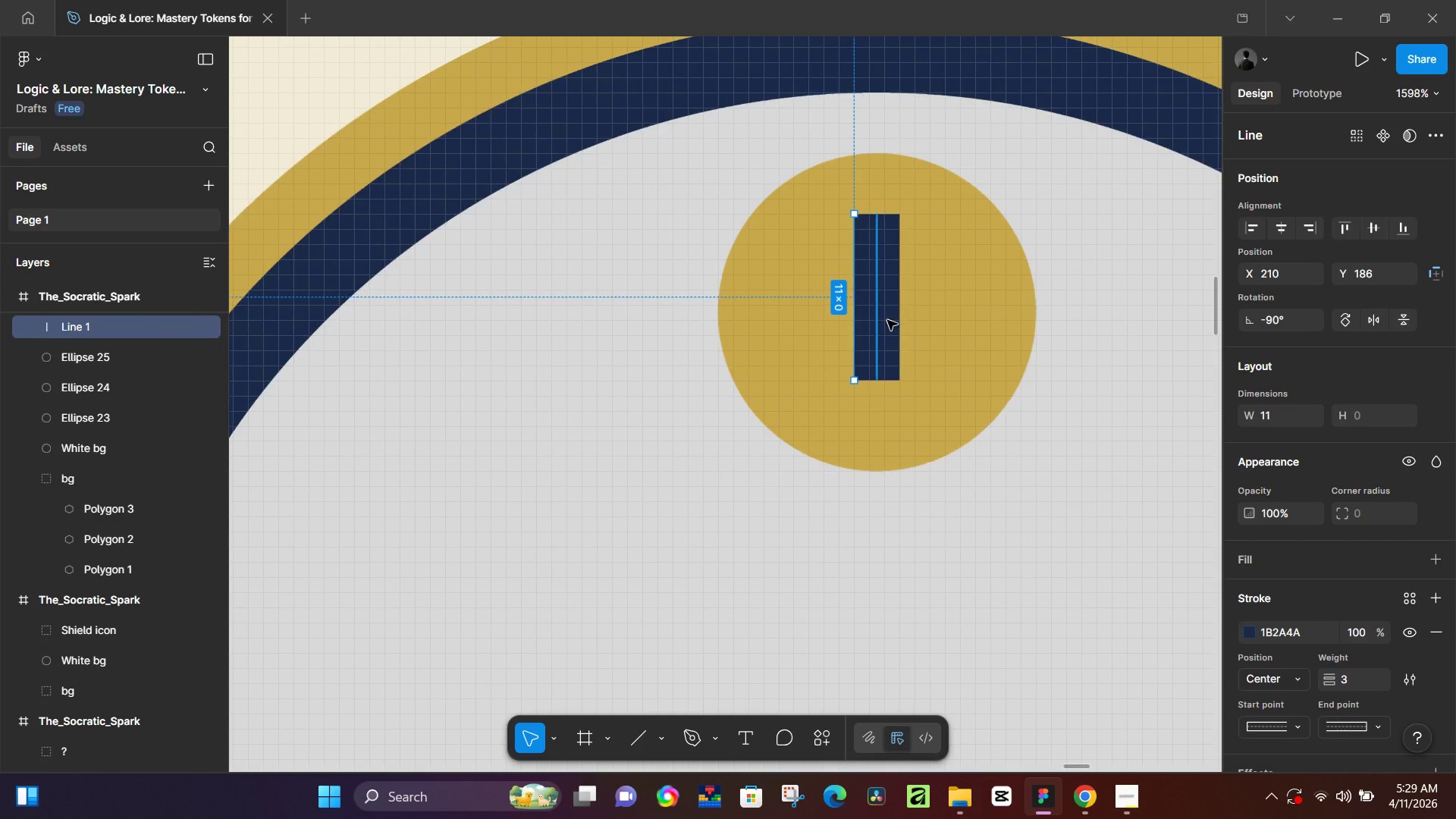 
double_click([886, 320])
 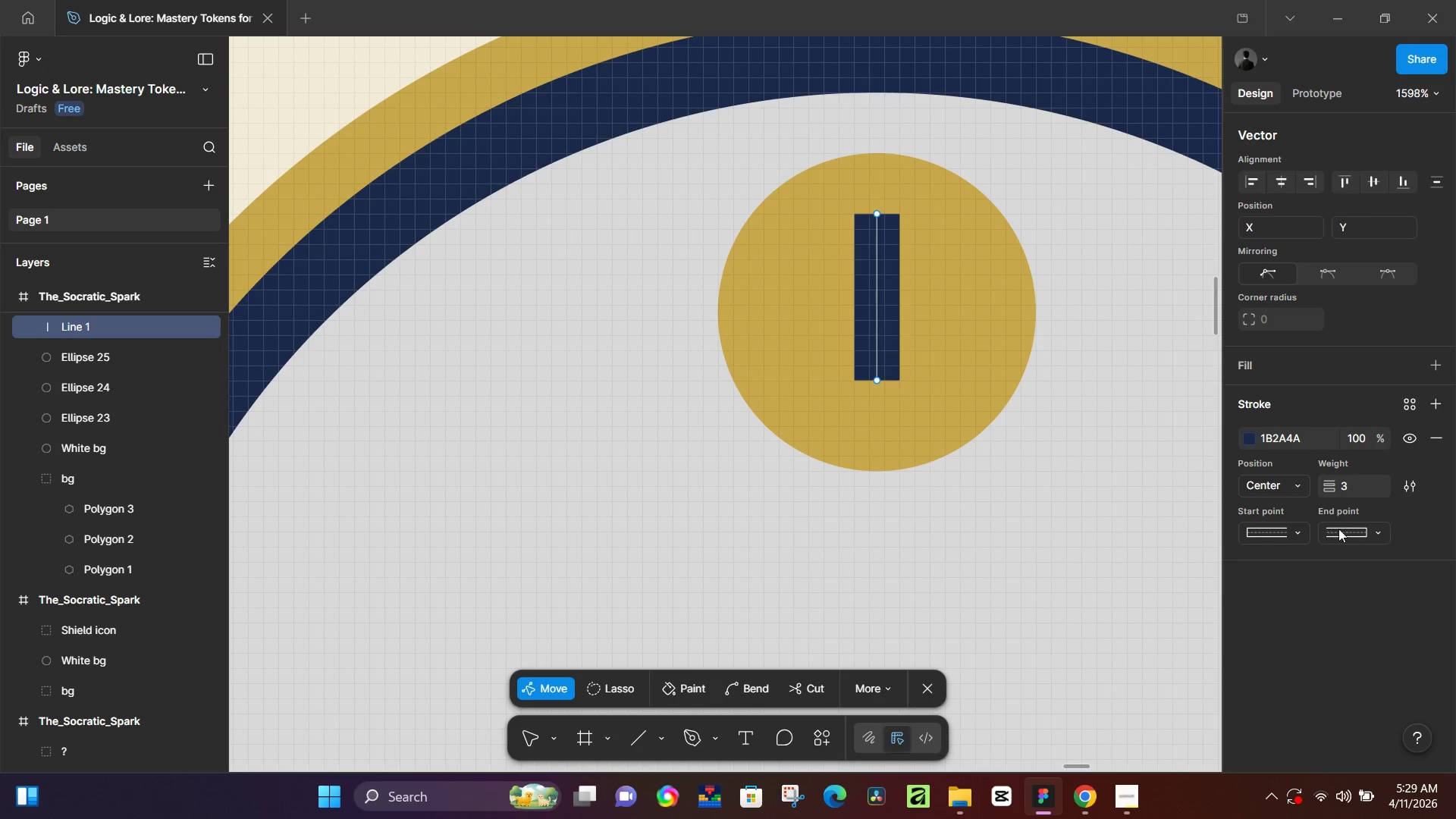 
left_click([1294, 529])
 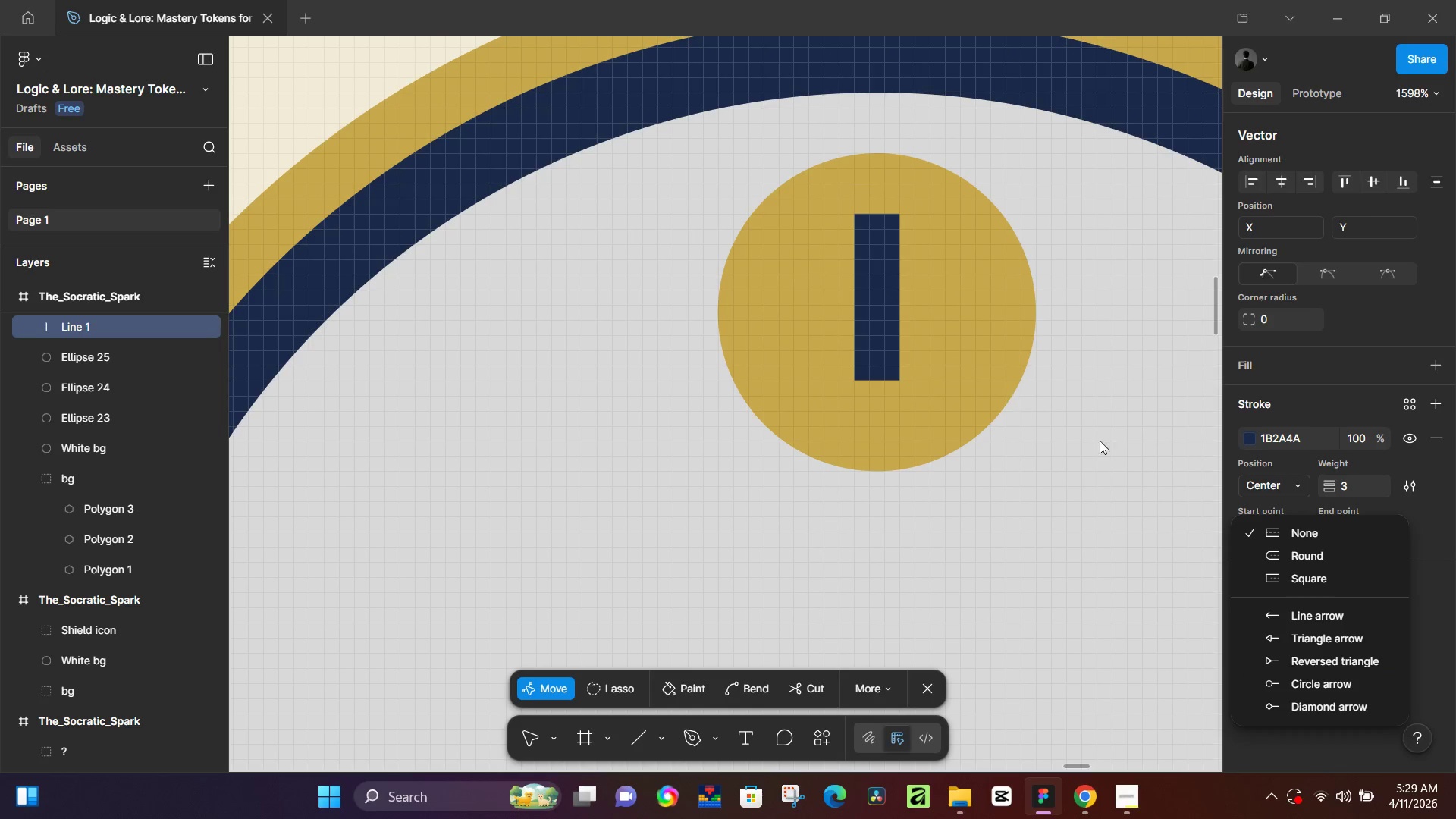 
left_click([1292, 686])
 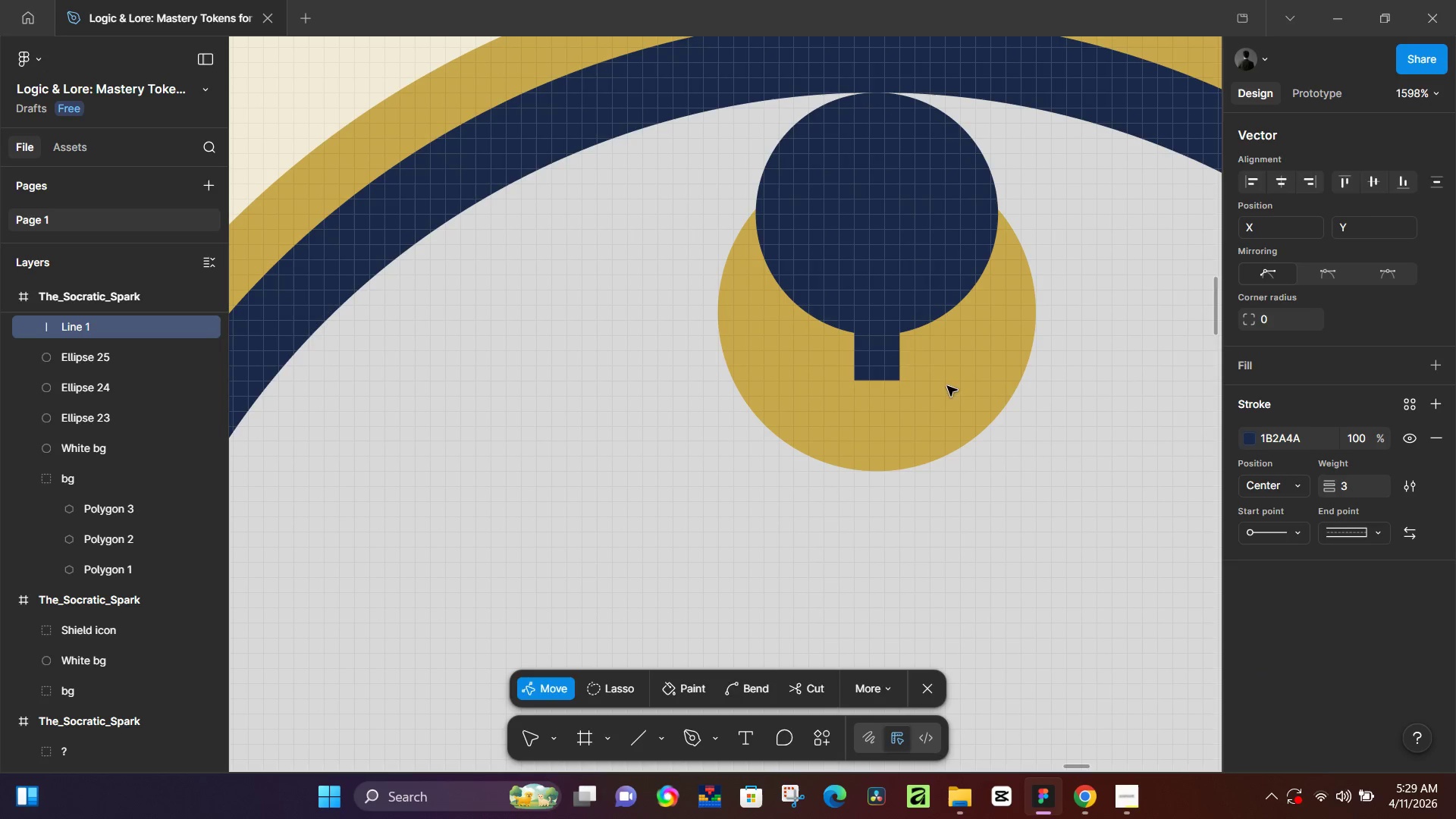 
hold_key(key=ControlLeft, duration=0.42)
 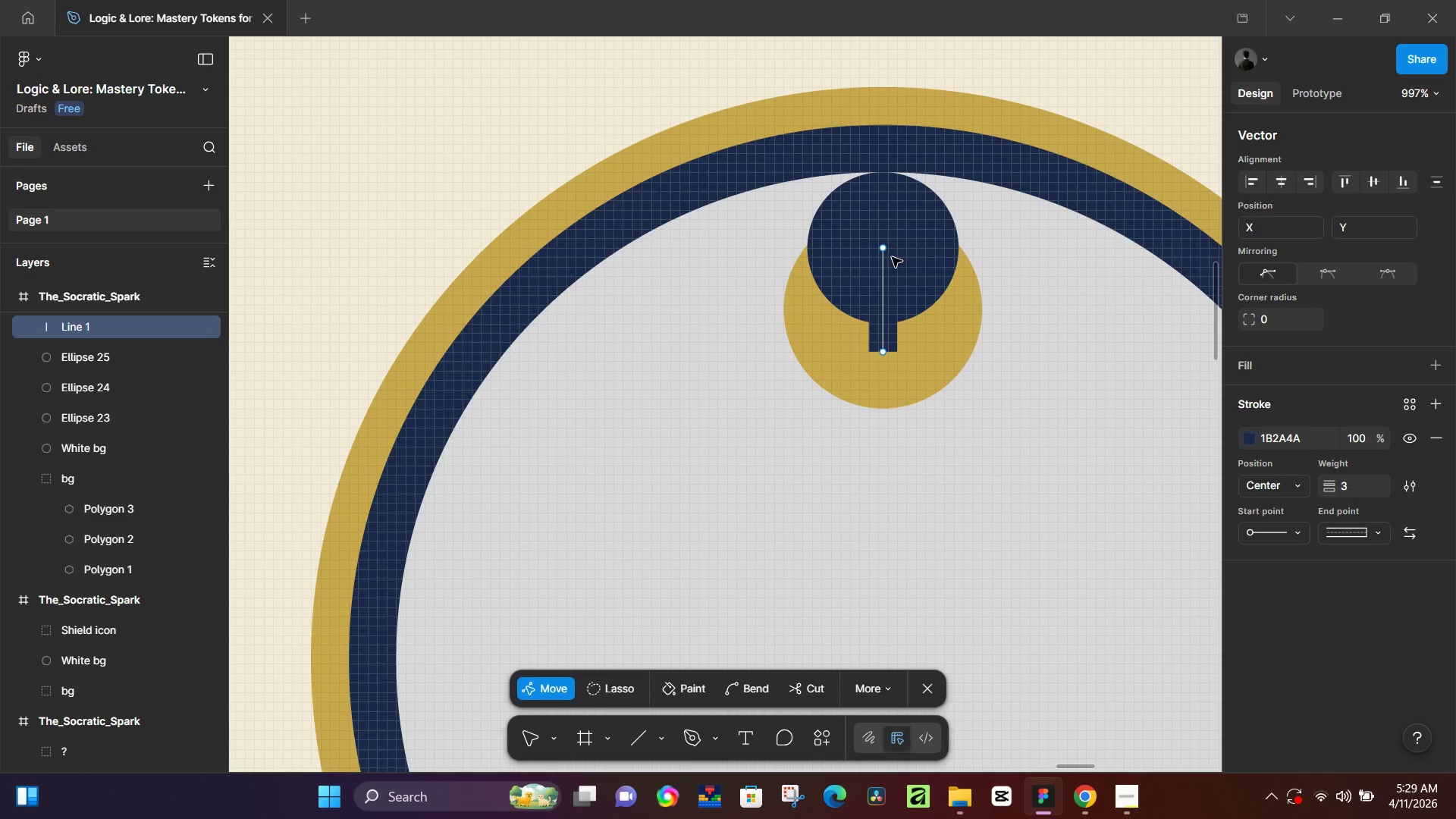 
left_click([892, 257])
 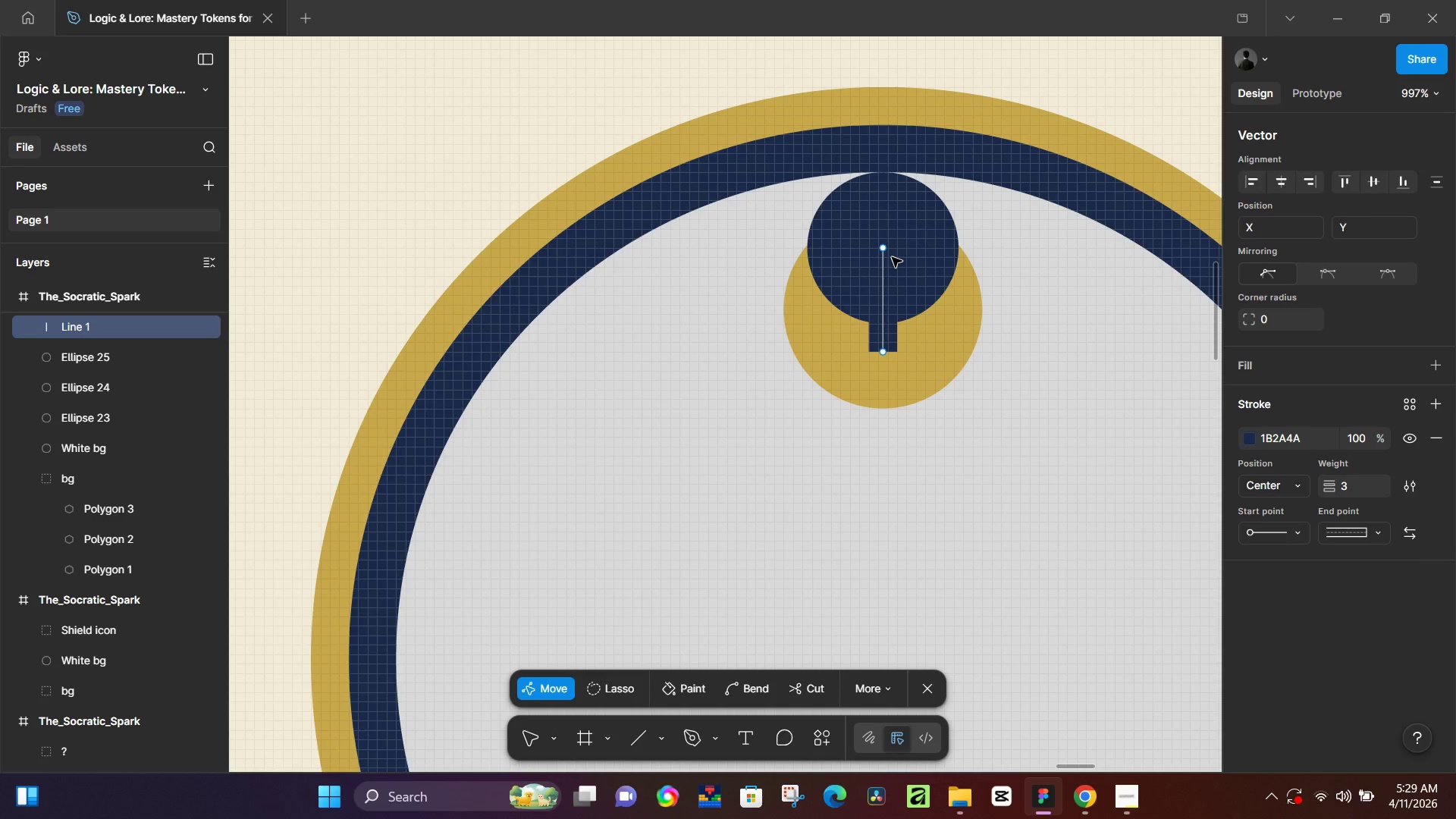 
scroll: coordinate [894, 303], scroll_direction: down, amount: 4.0
 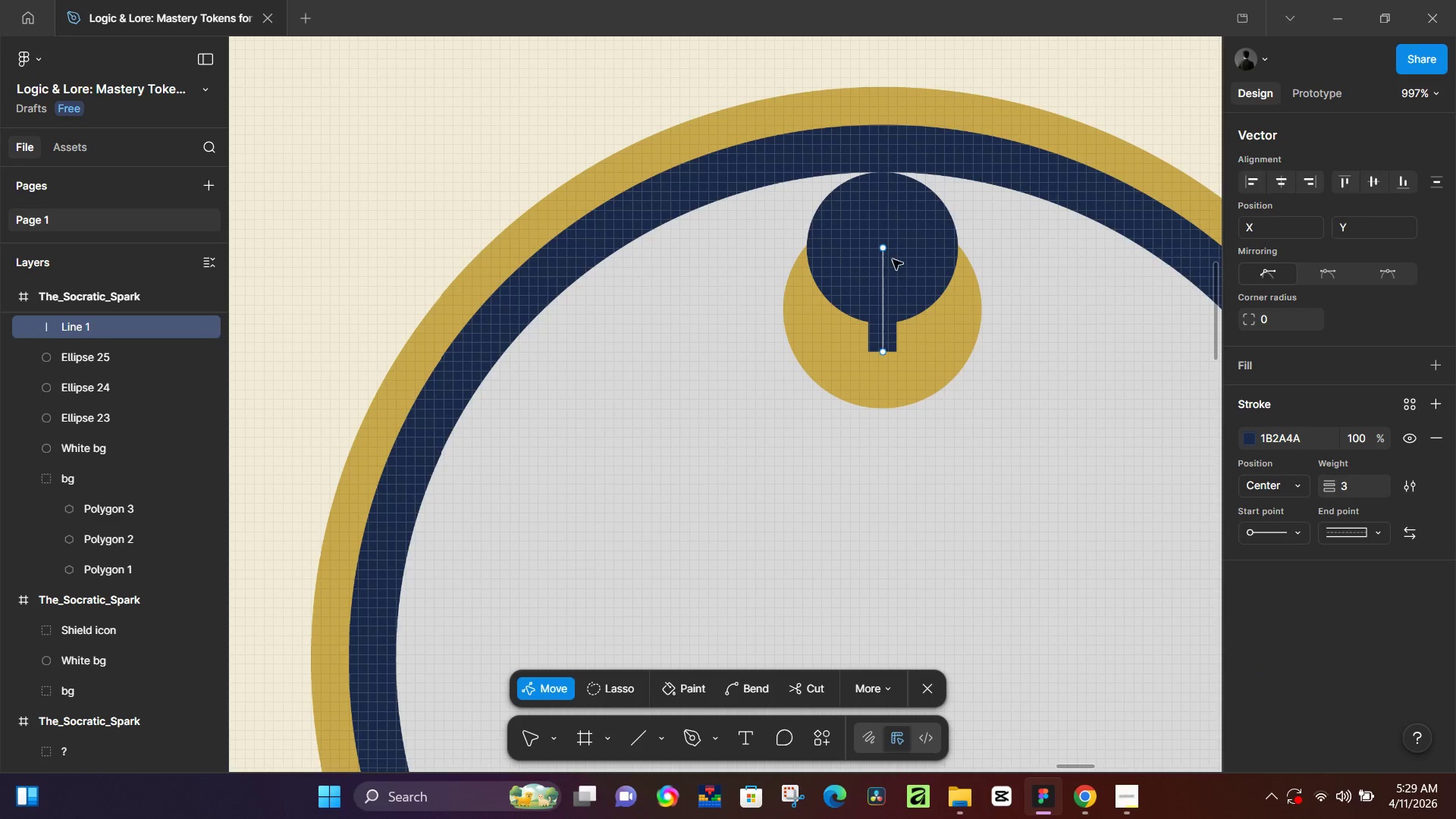 
key(Delete)
 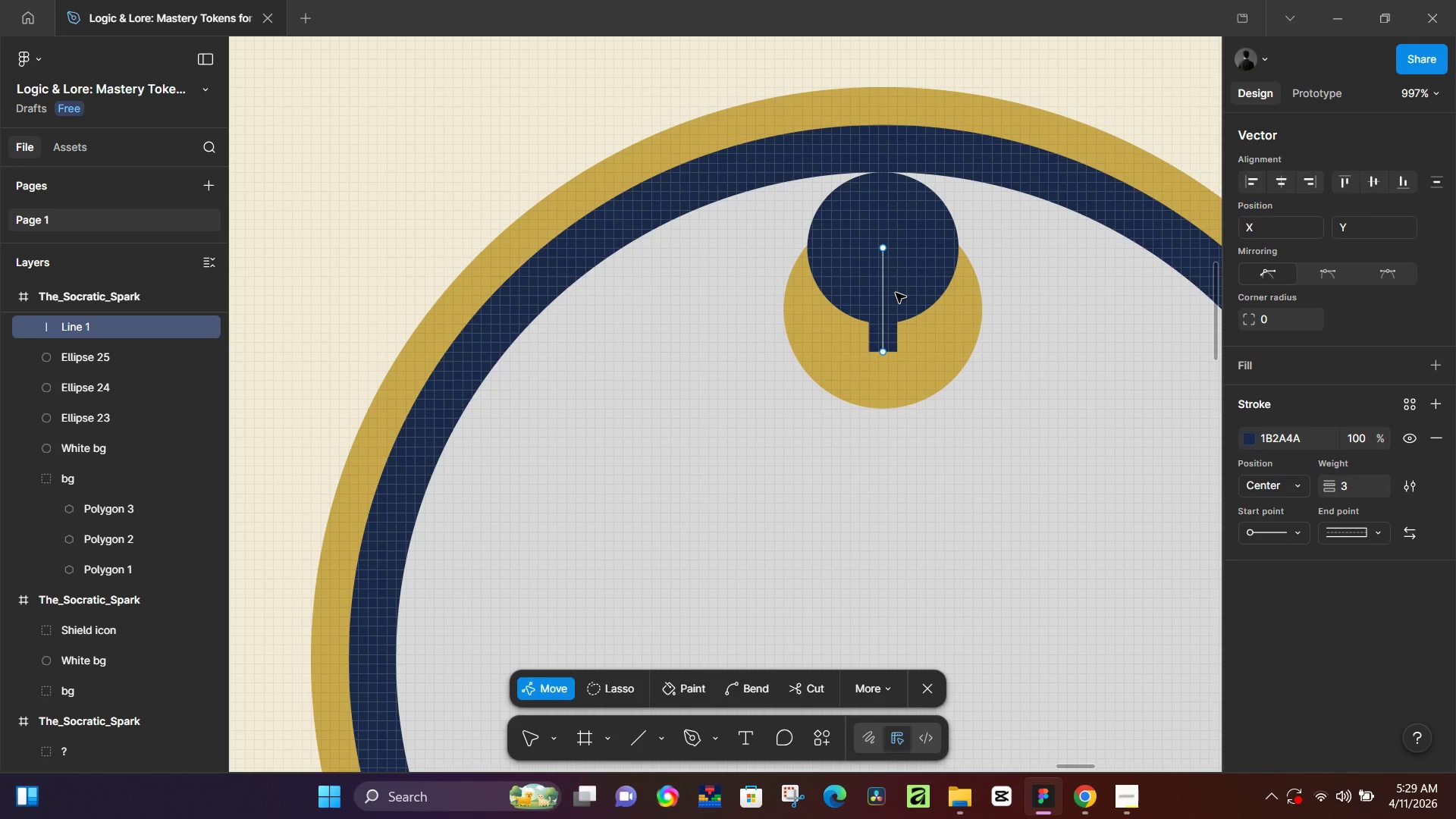 
key(NumLock)
 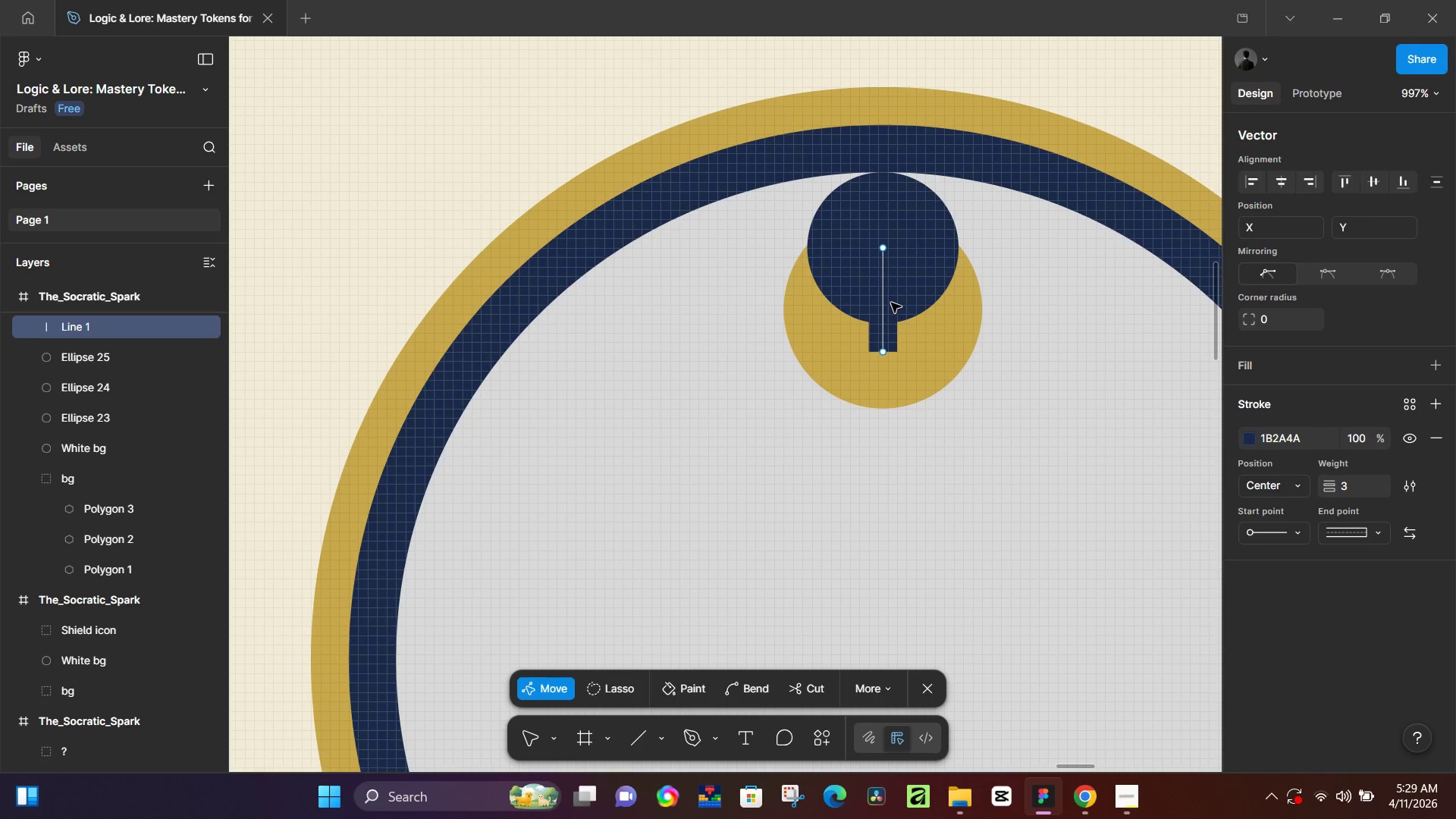 
key(Backspace)
 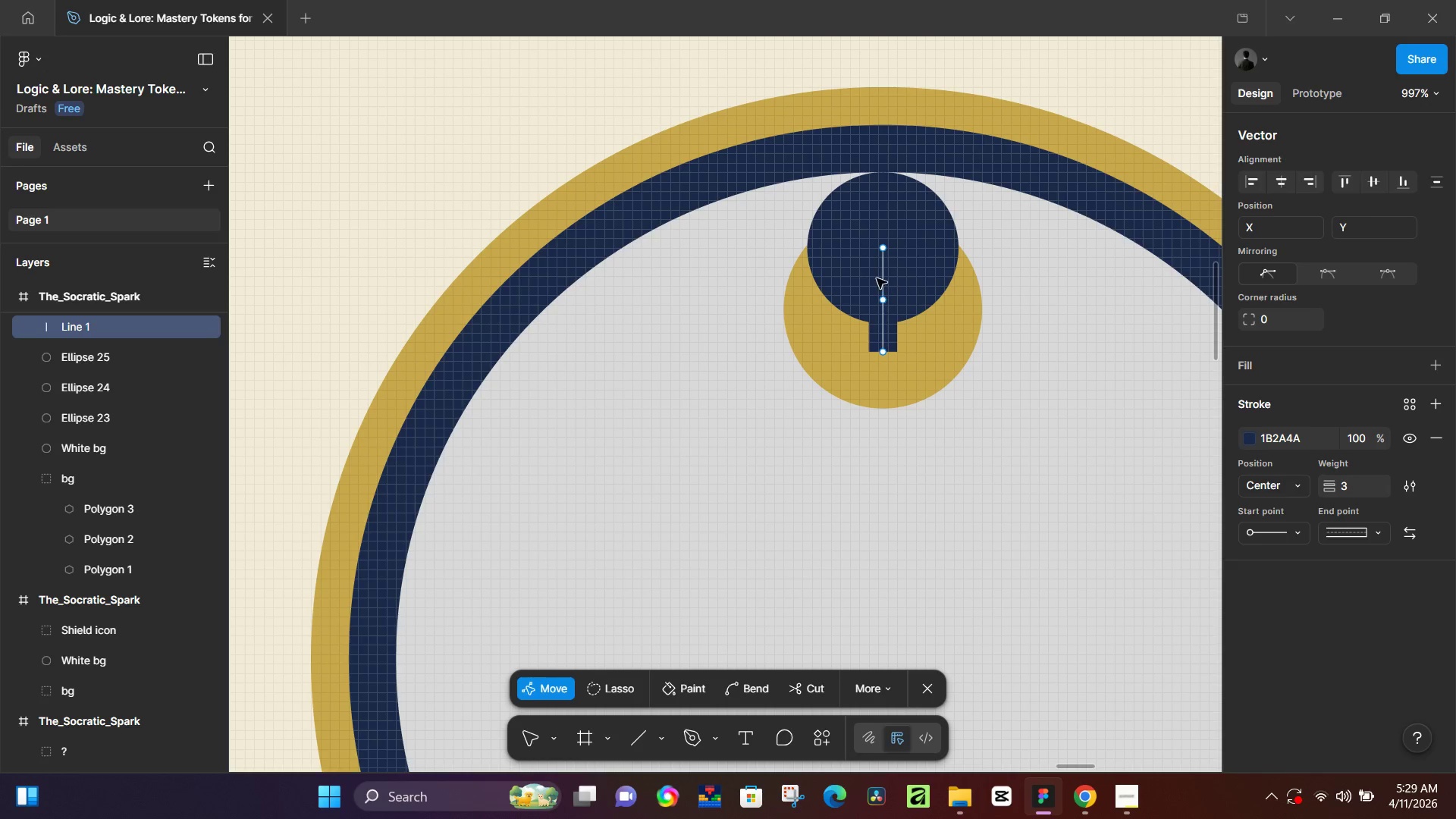 
left_click([877, 278])
 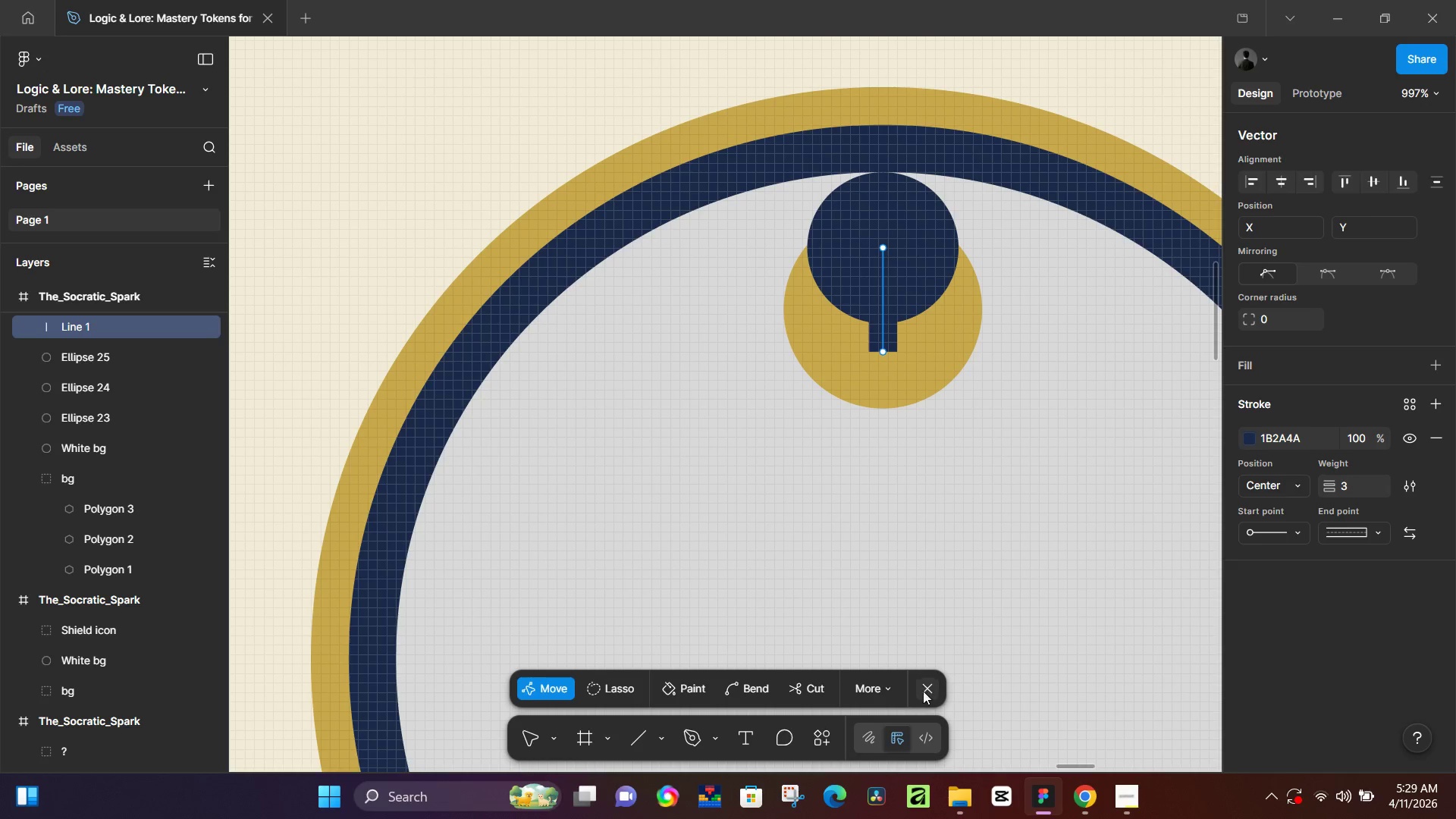 
double_click([927, 689])
 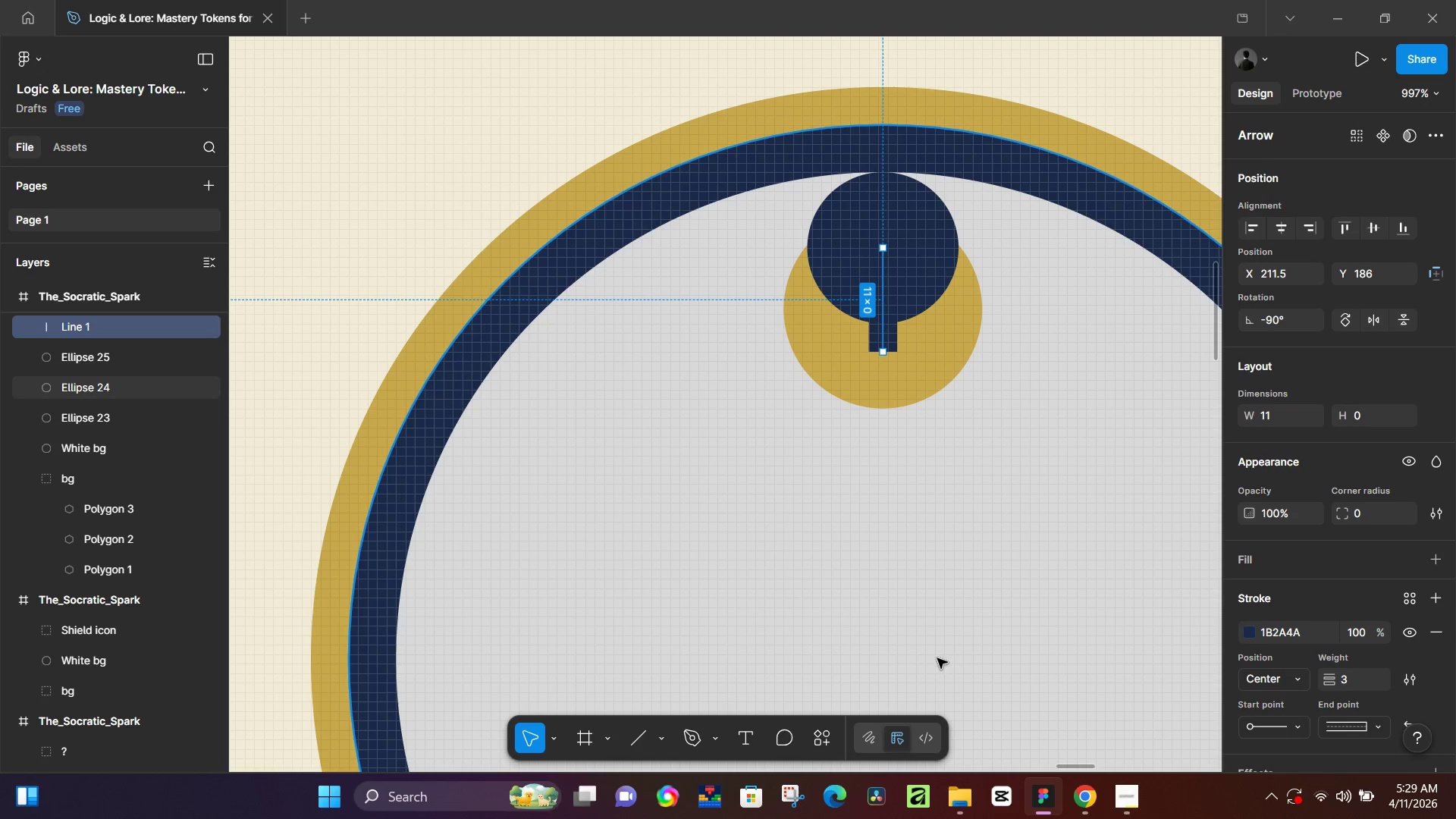 
key(NumLock)
 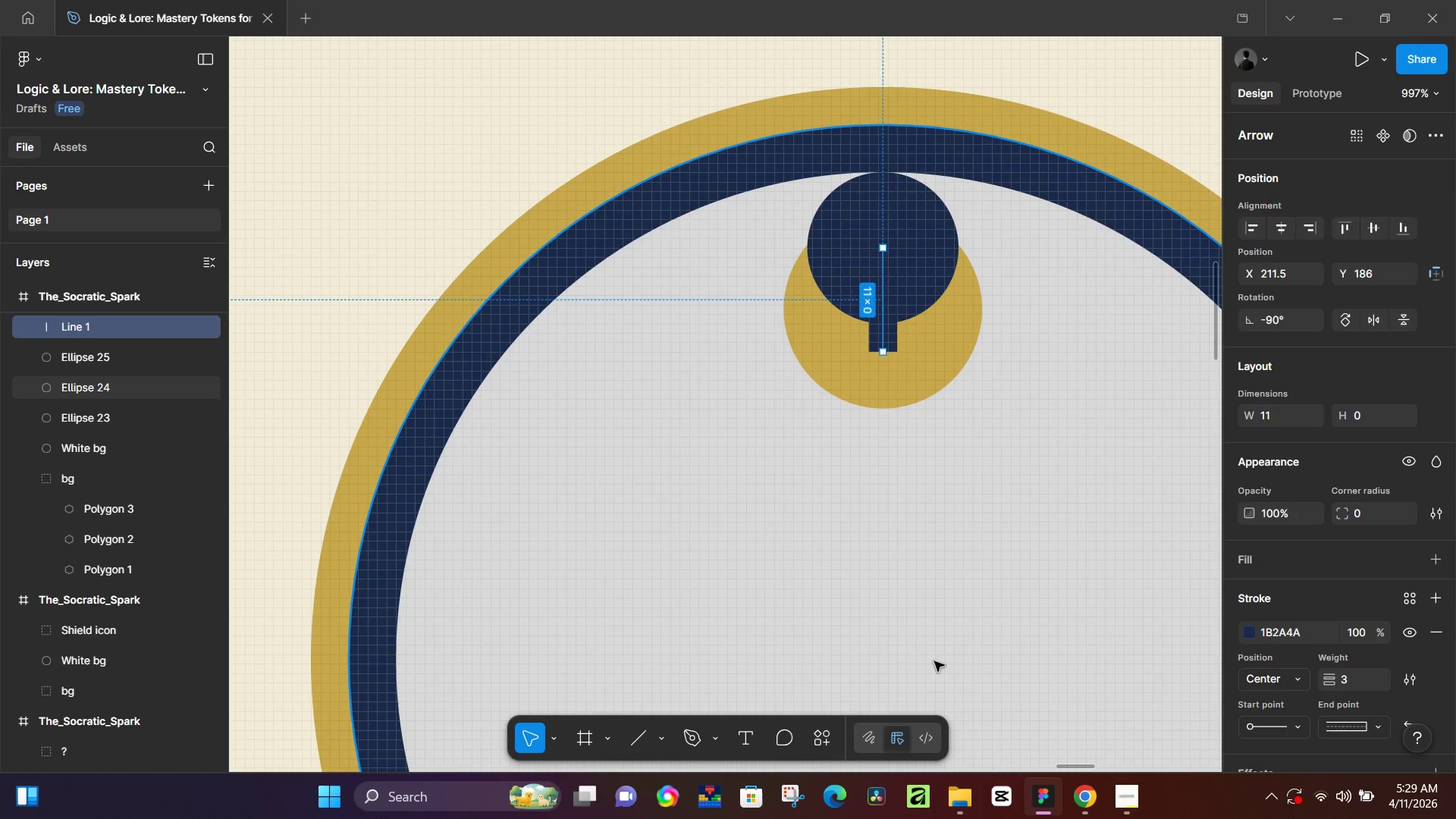 
key(Backspace)
 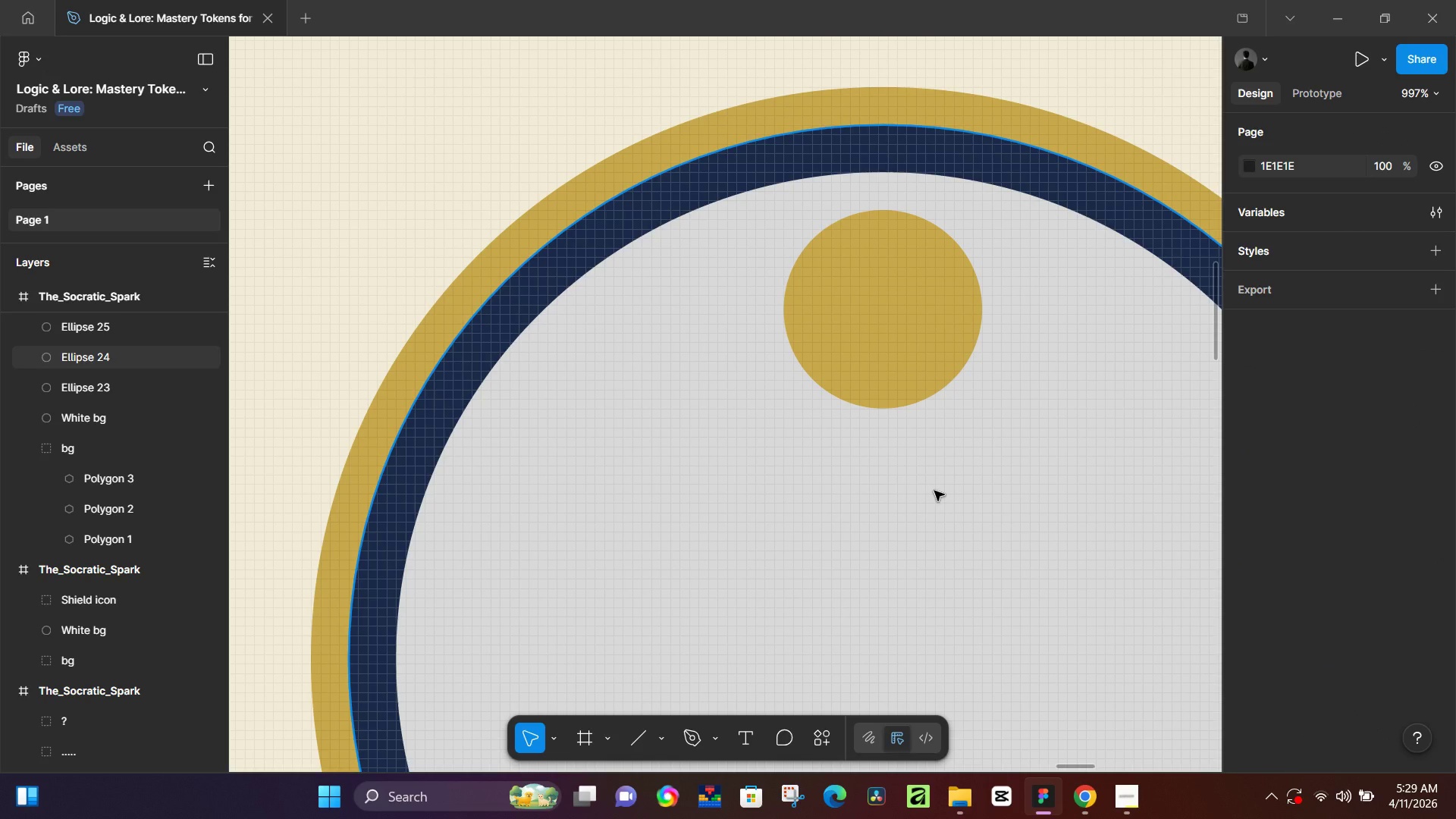 
hold_key(key=ControlLeft, duration=1.51)
 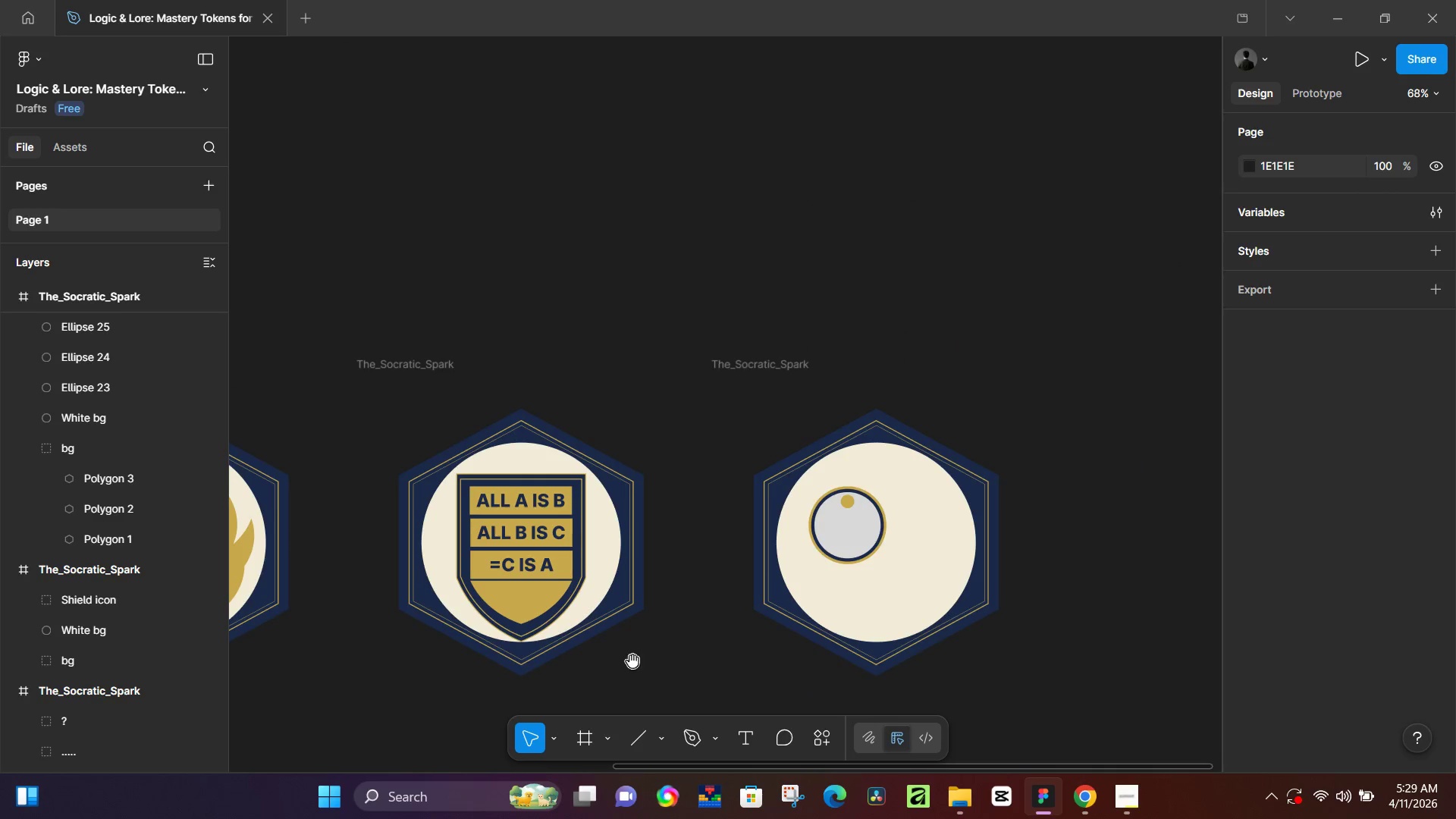 
key(Control+ControlLeft)
 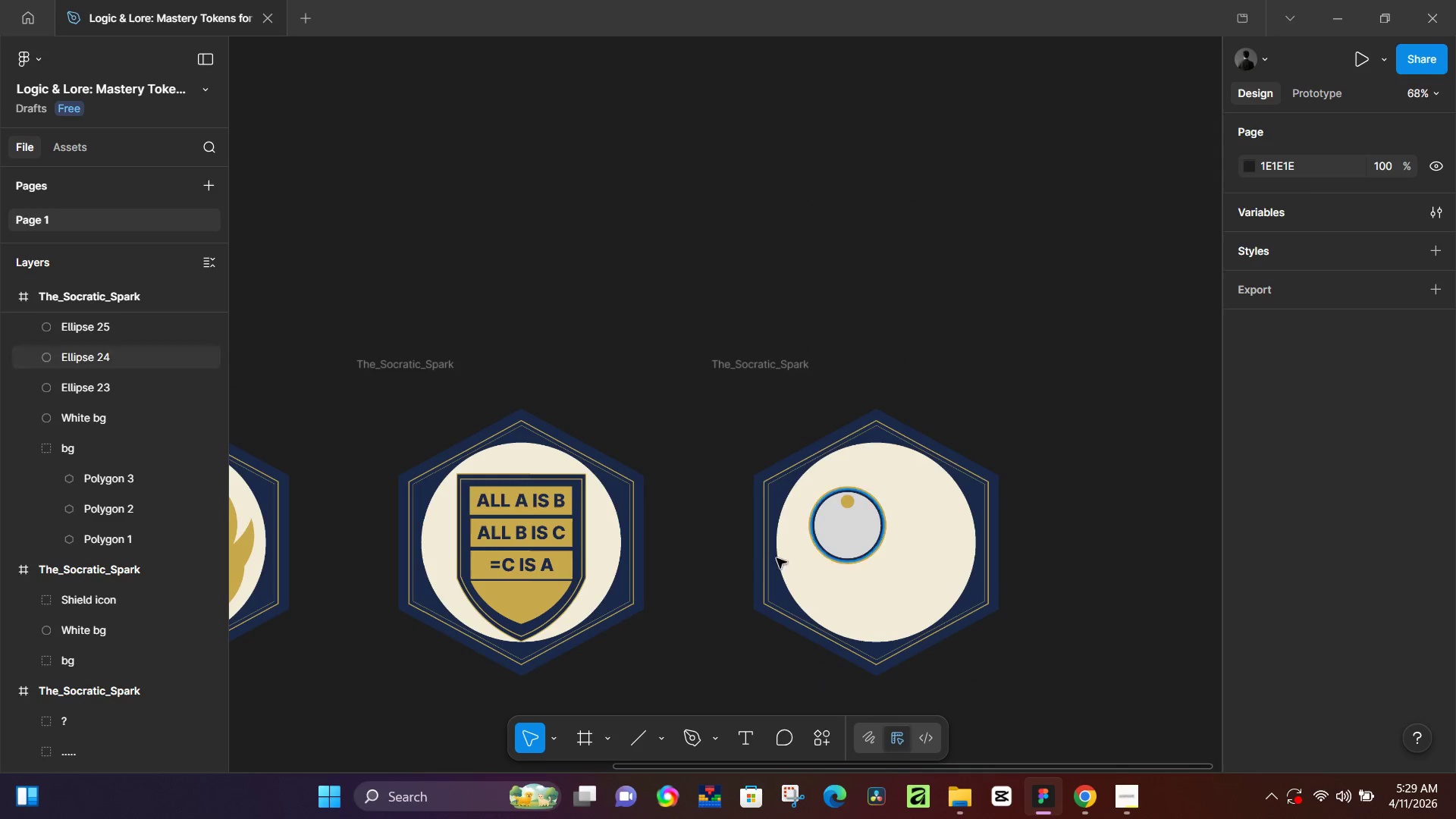 
key(Control+ControlLeft)
 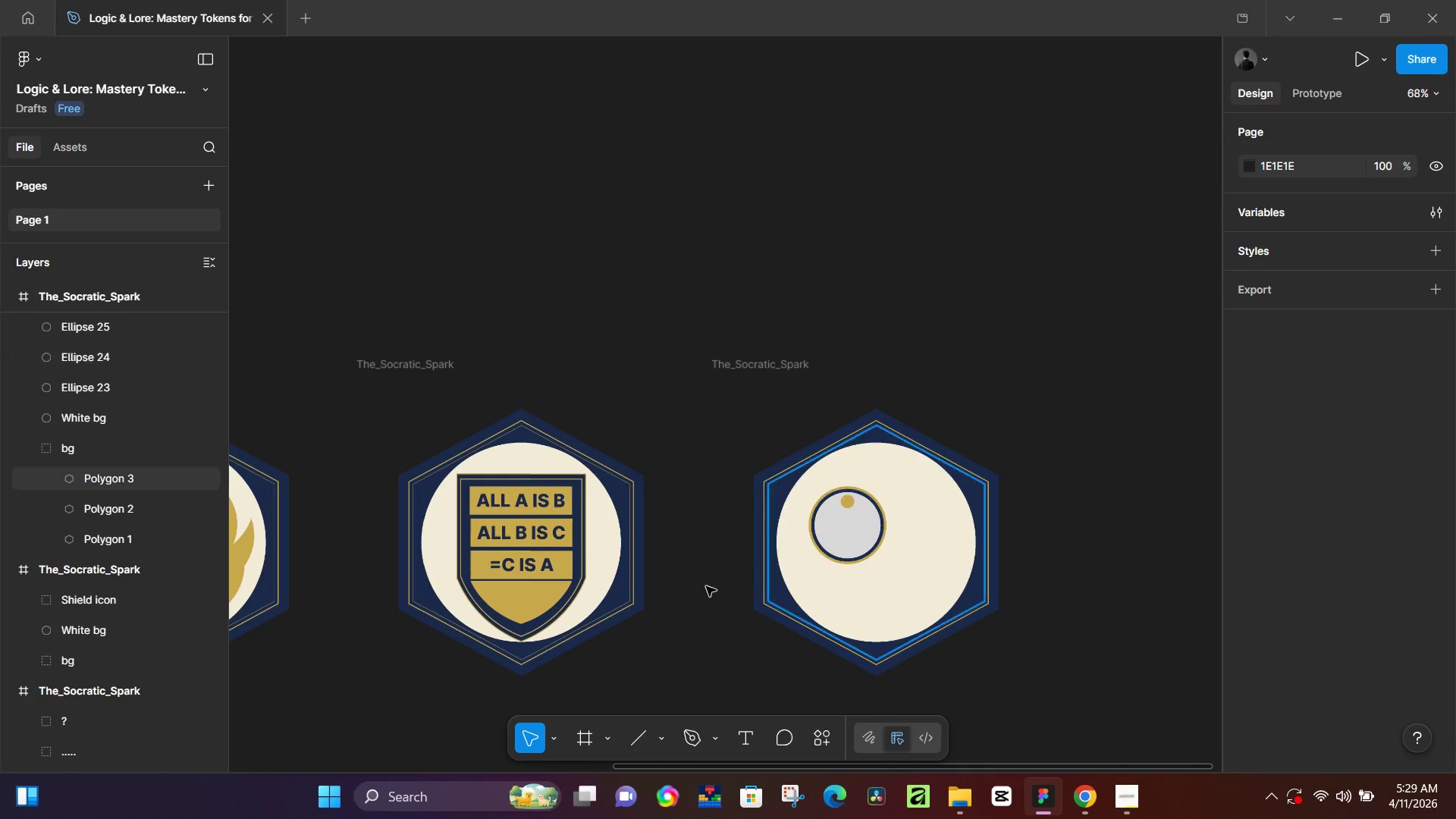 
key(Control+ControlLeft)
 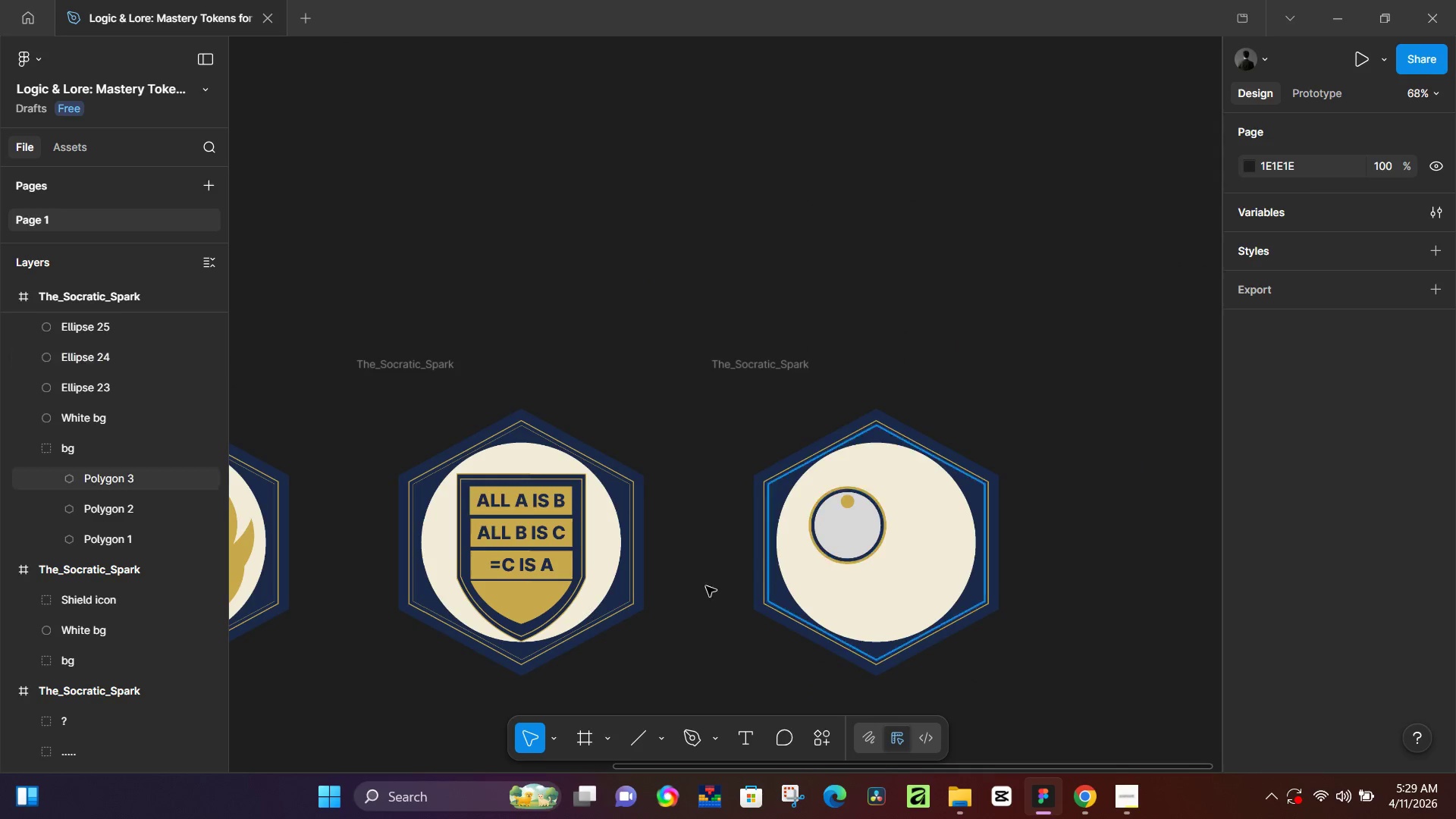 
key(Control+ControlLeft)
 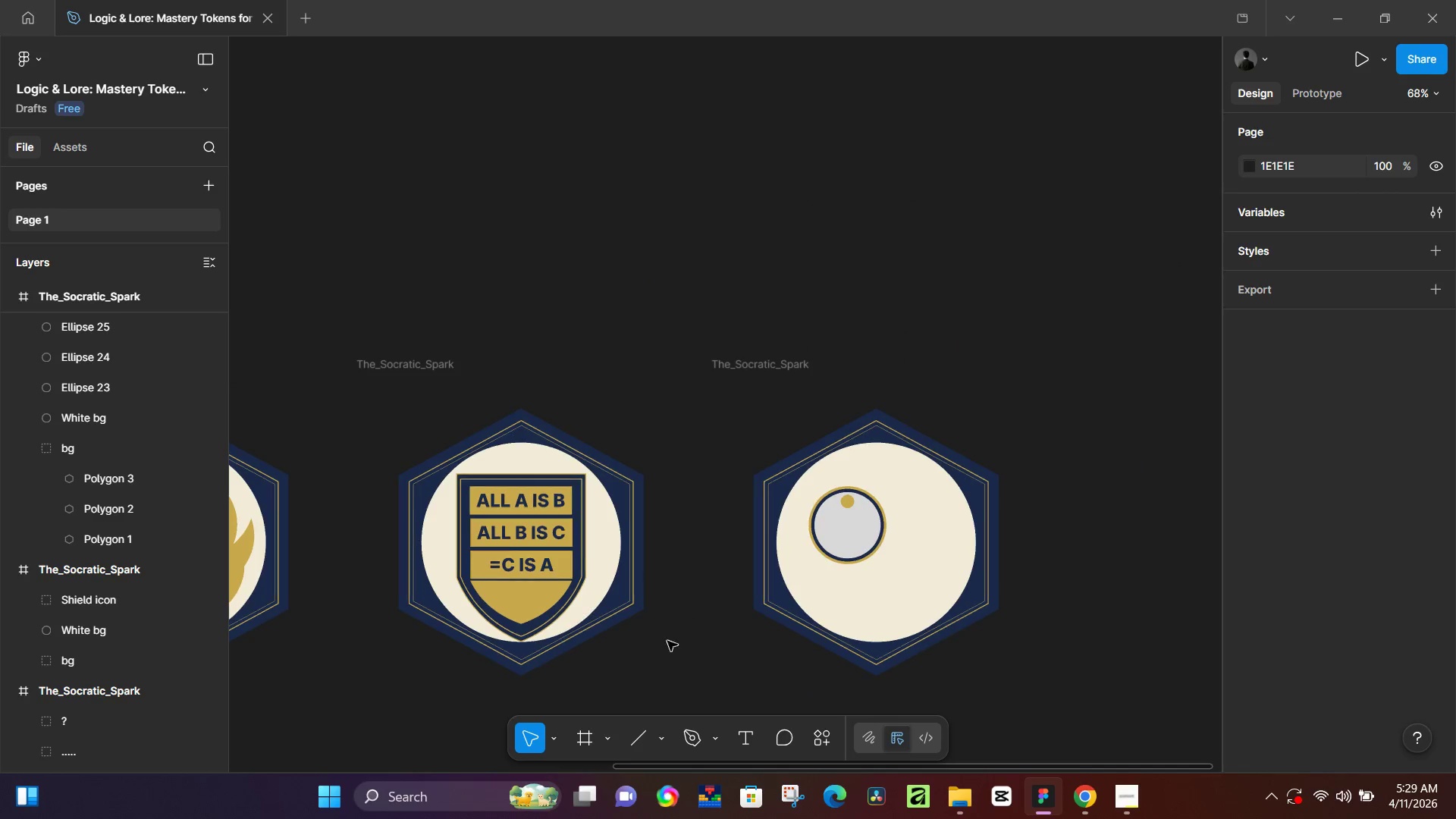 
hold_key(key=Space, duration=0.69)
 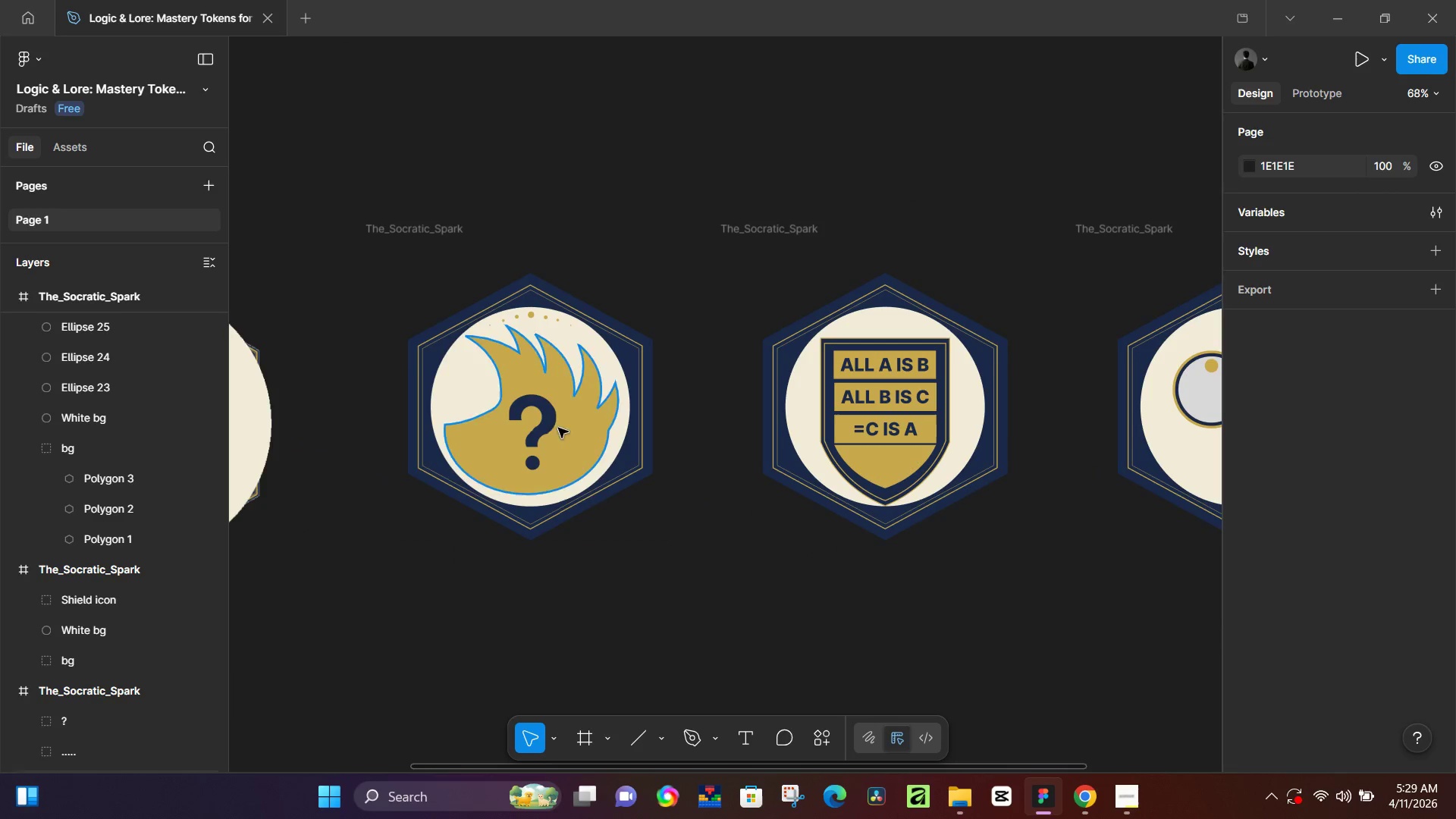 
scroll: coordinate [831, 544], scroll_direction: down, amount: 28.0
 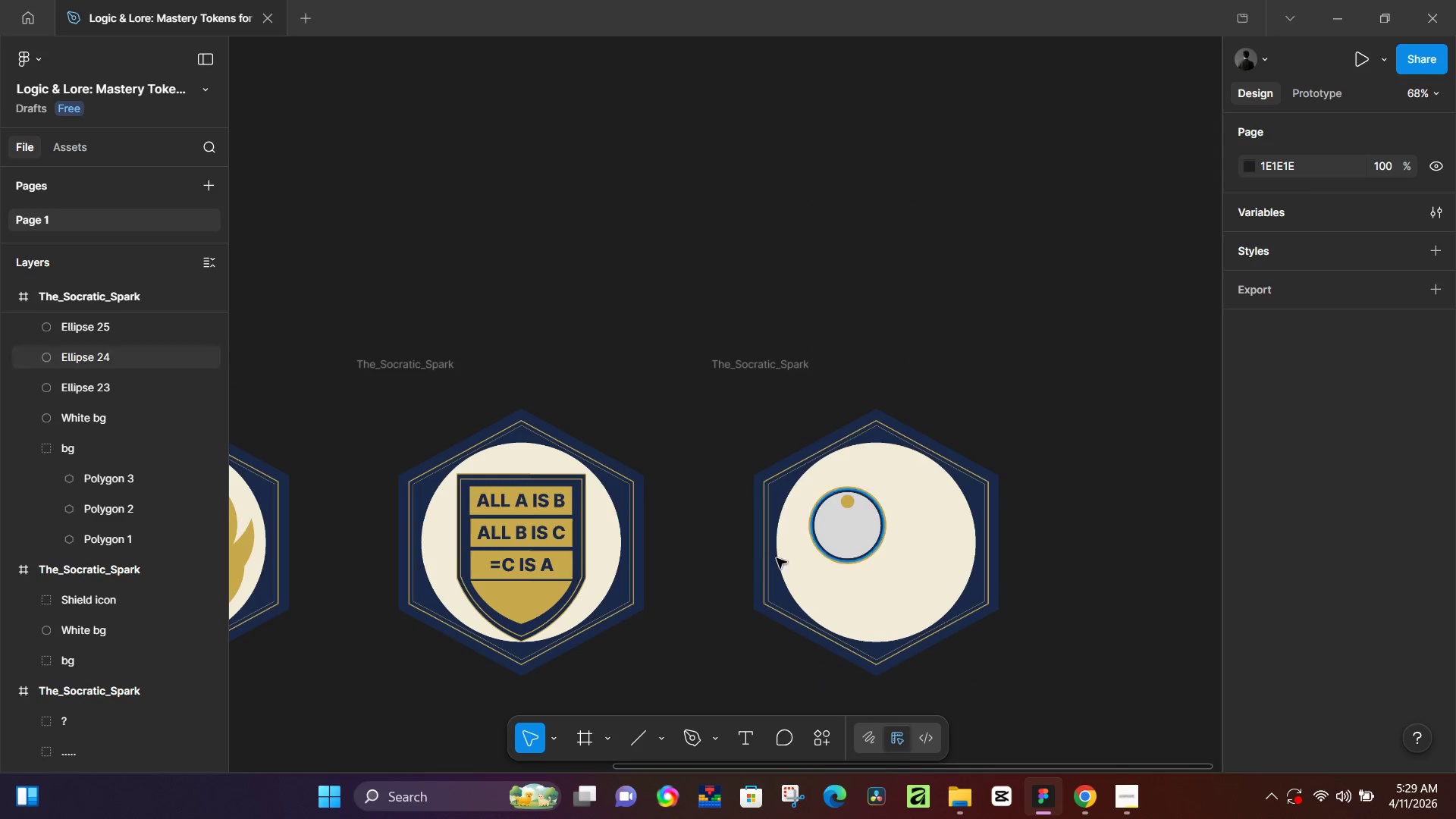 
left_click_drag(start_coordinate=[631, 661], to_coordinate=[996, 526])
 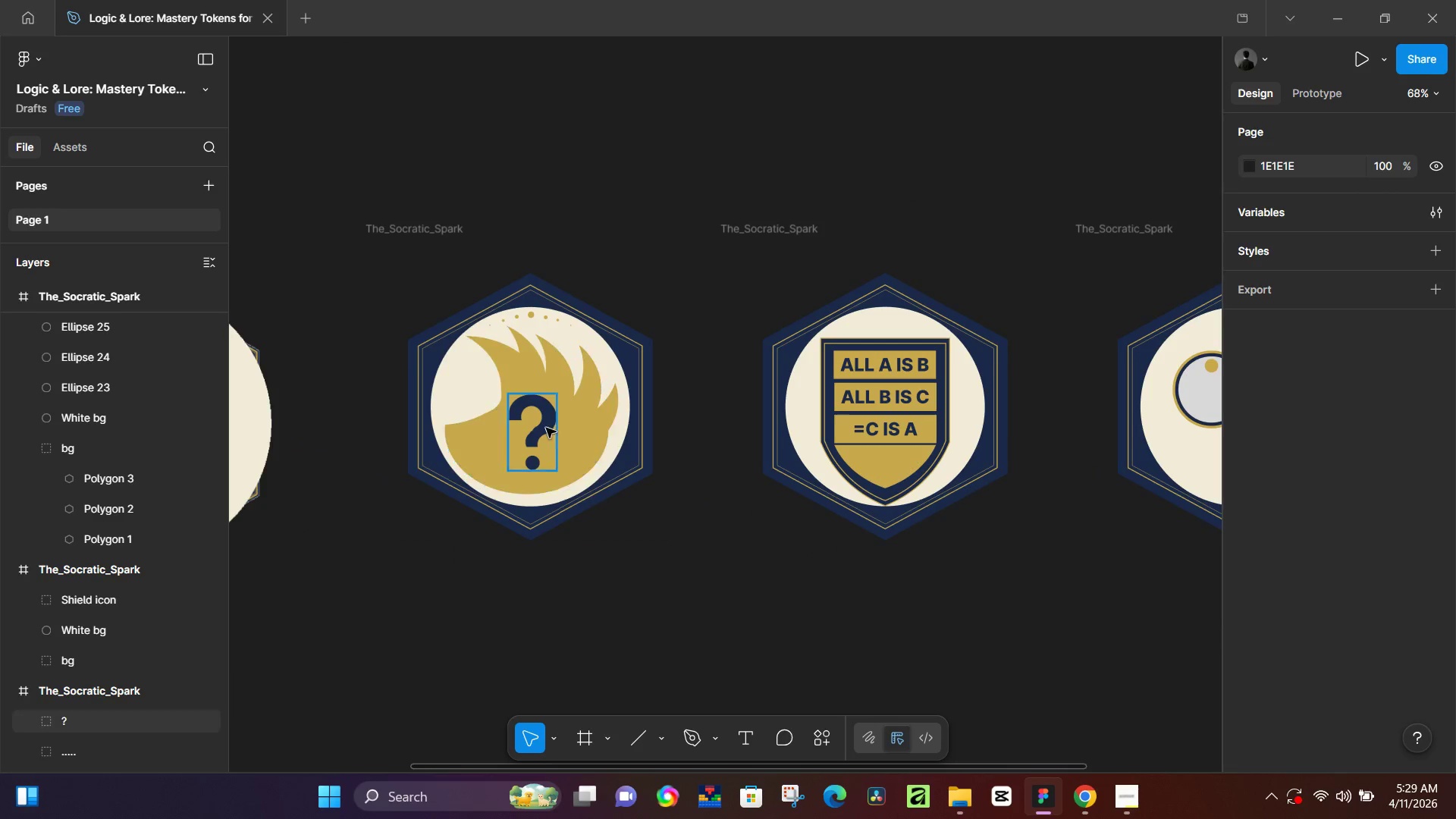 
left_click([542, 425])
 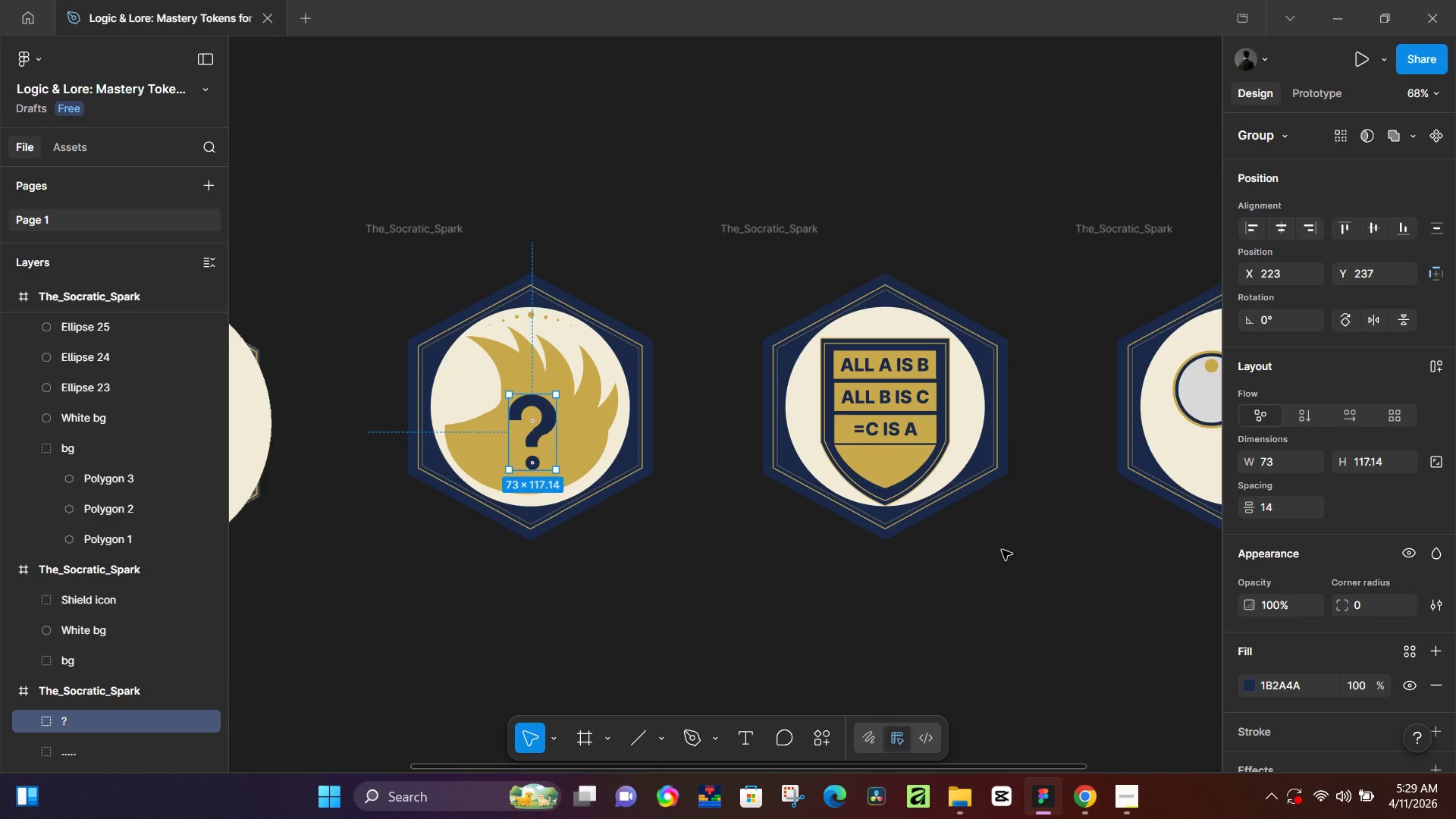 
hold_key(key=Space, duration=0.58)
 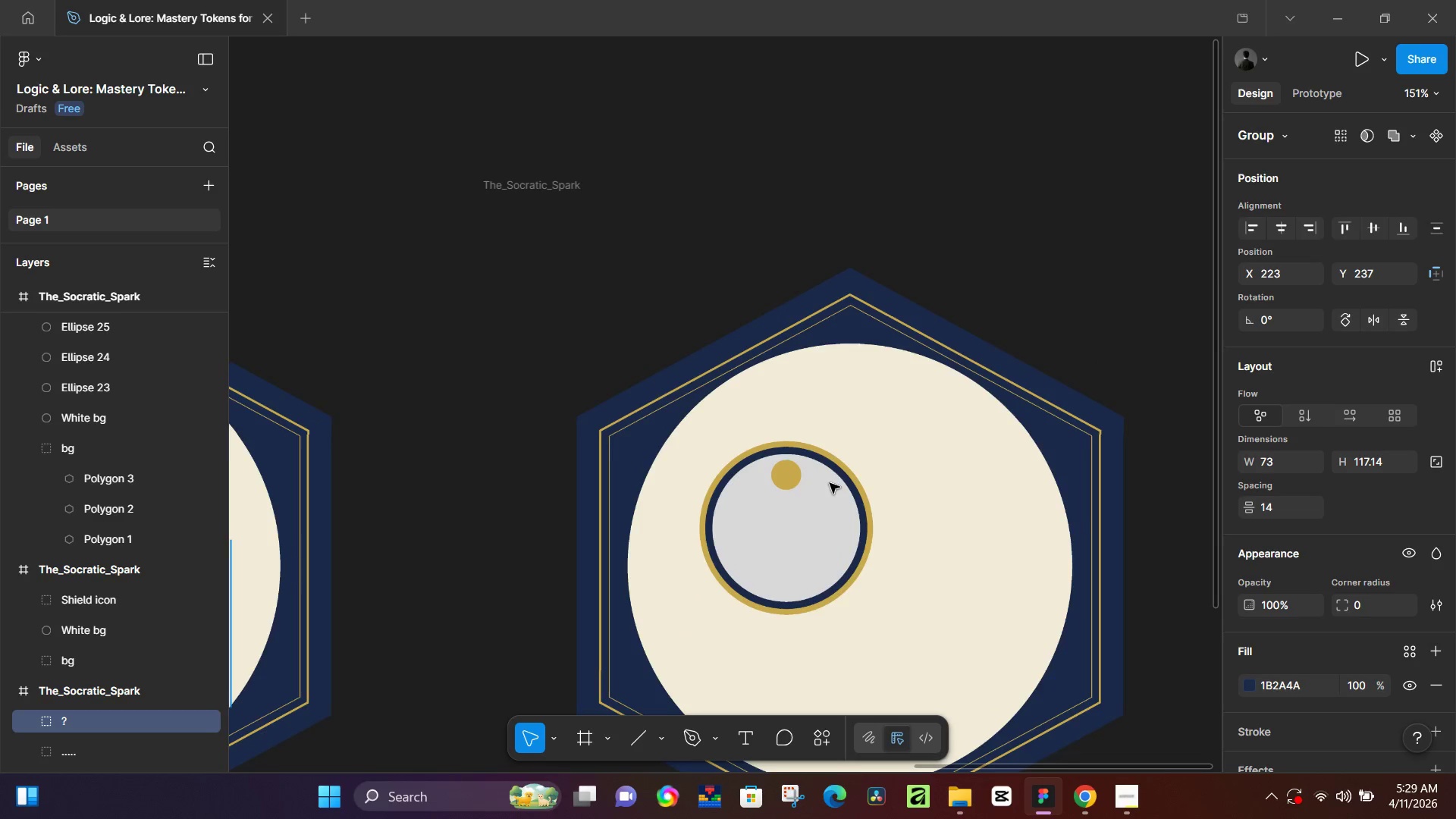 
left_click_drag(start_coordinate=[1044, 485], to_coordinate=[669, 601])
 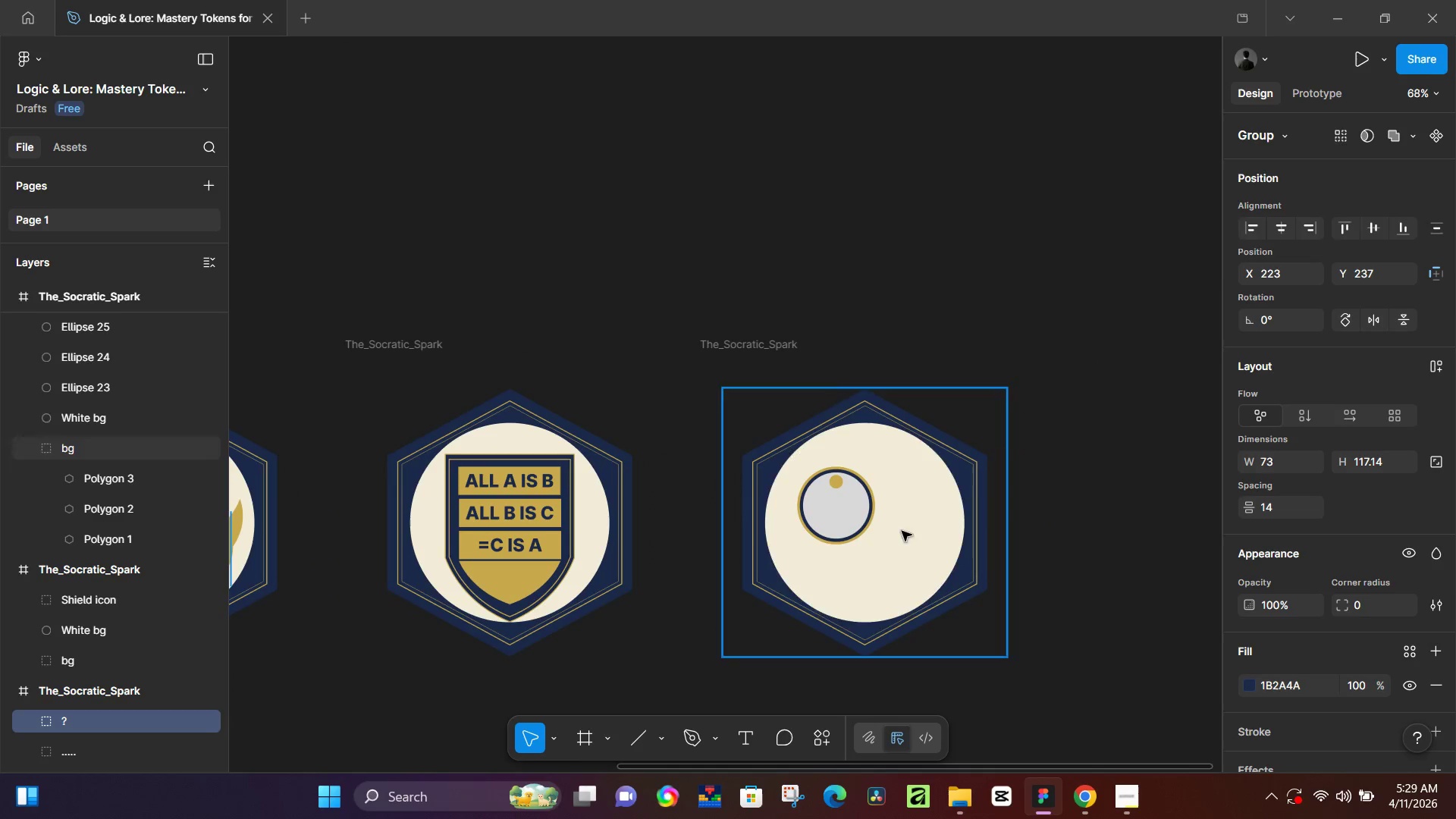 
hold_key(key=ControlLeft, duration=1.53)
hold_key(key=ControlLeft, duration=0.34)
scroll: coordinate [773, 494], scroll_direction: up, amount: 27.0
 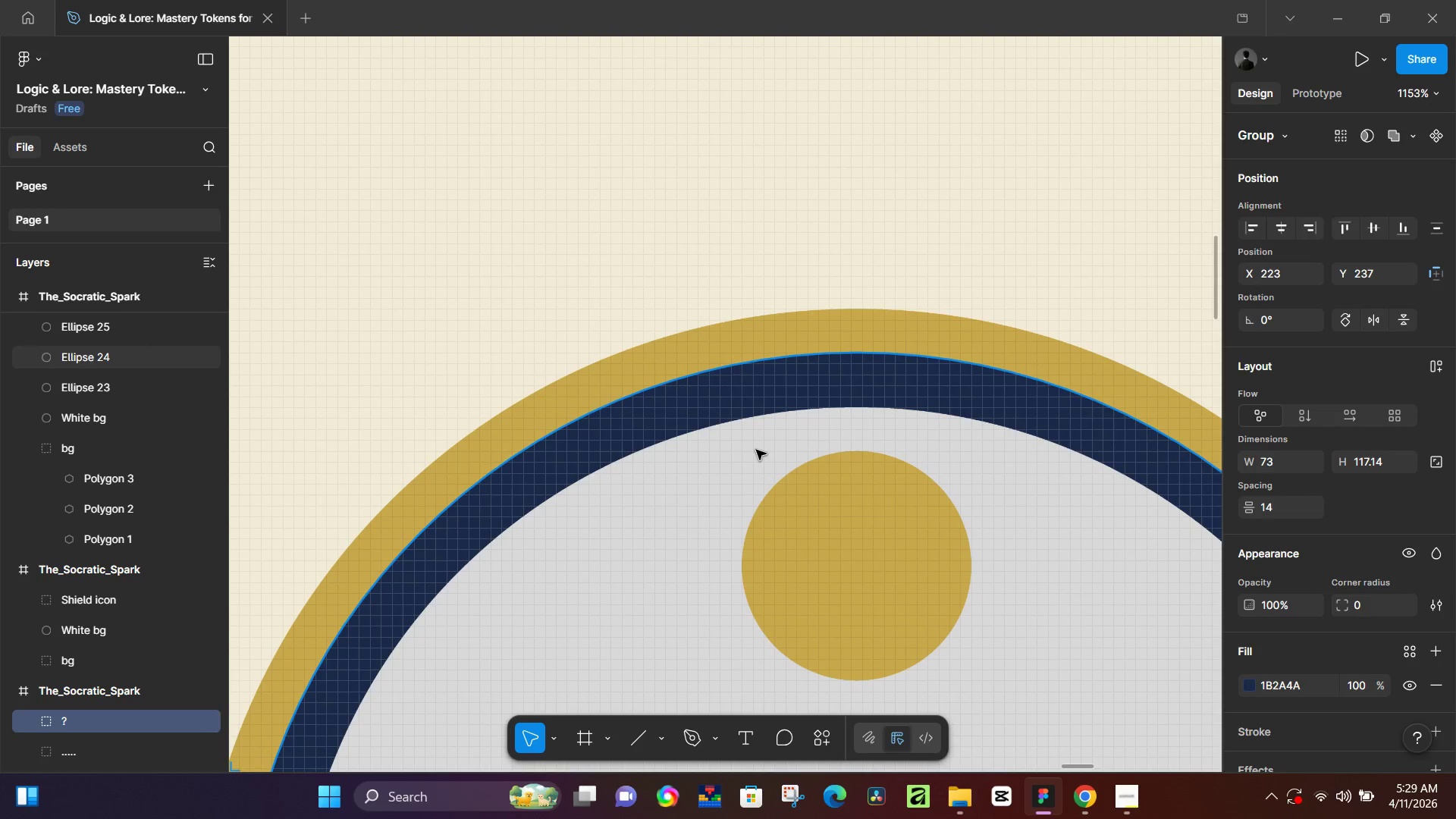 
hold_key(key=ControlLeft, duration=0.64)
scroll: coordinate [898, 610], scroll_direction: up, amount: 3.0
 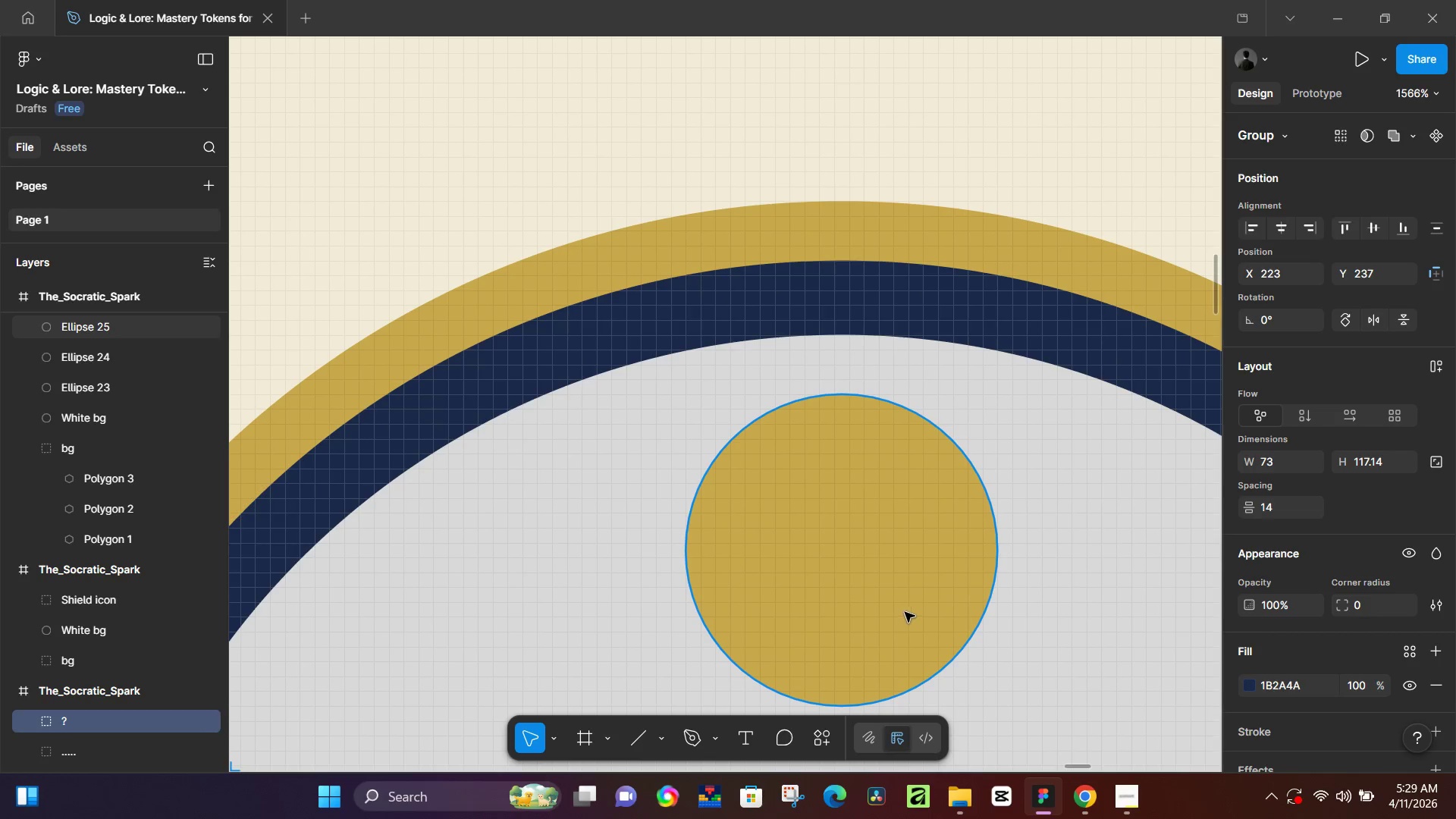 
scroll: coordinate [908, 604], scroll_direction: down, amount: 4.0
 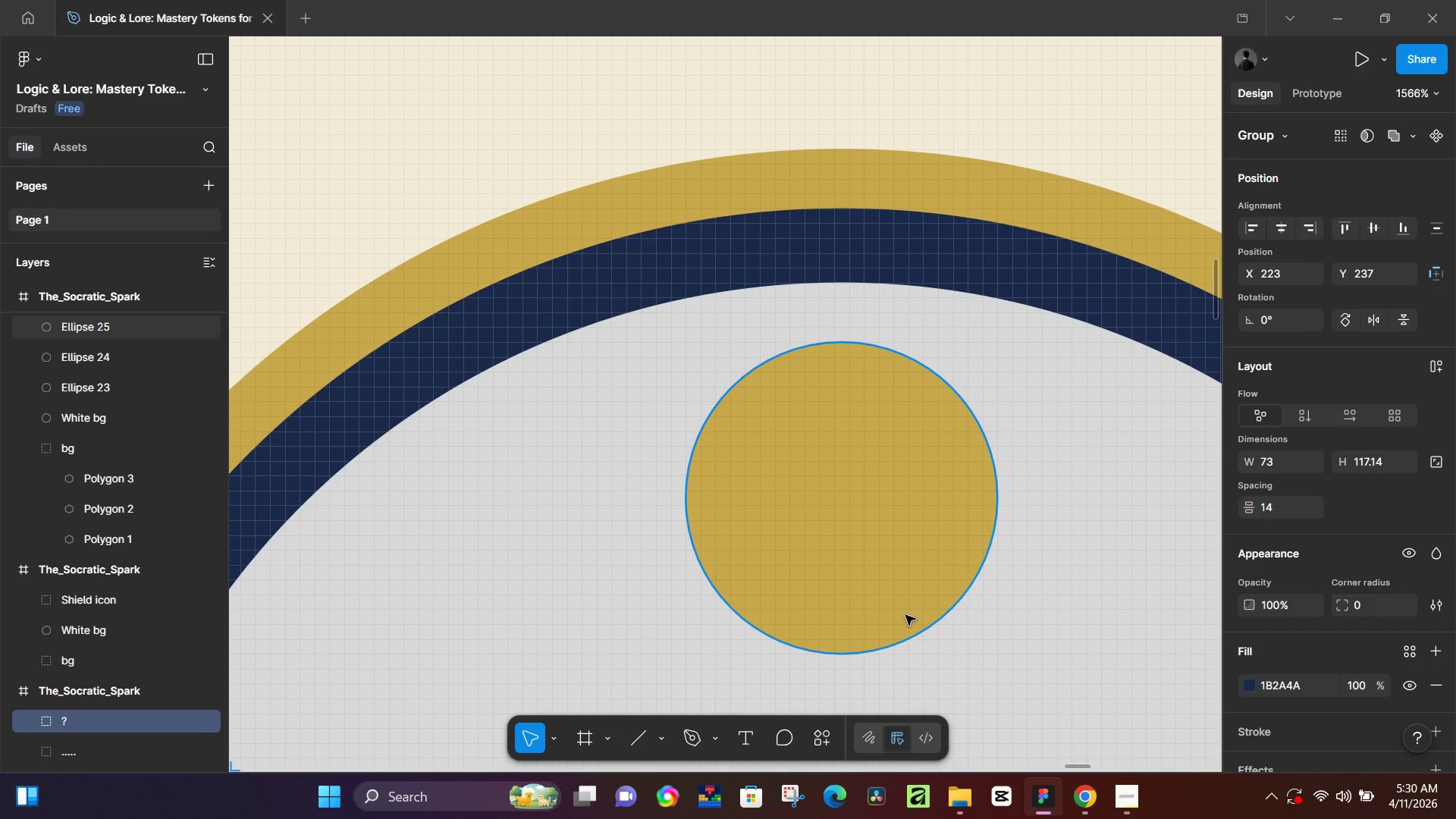 
key(L)
 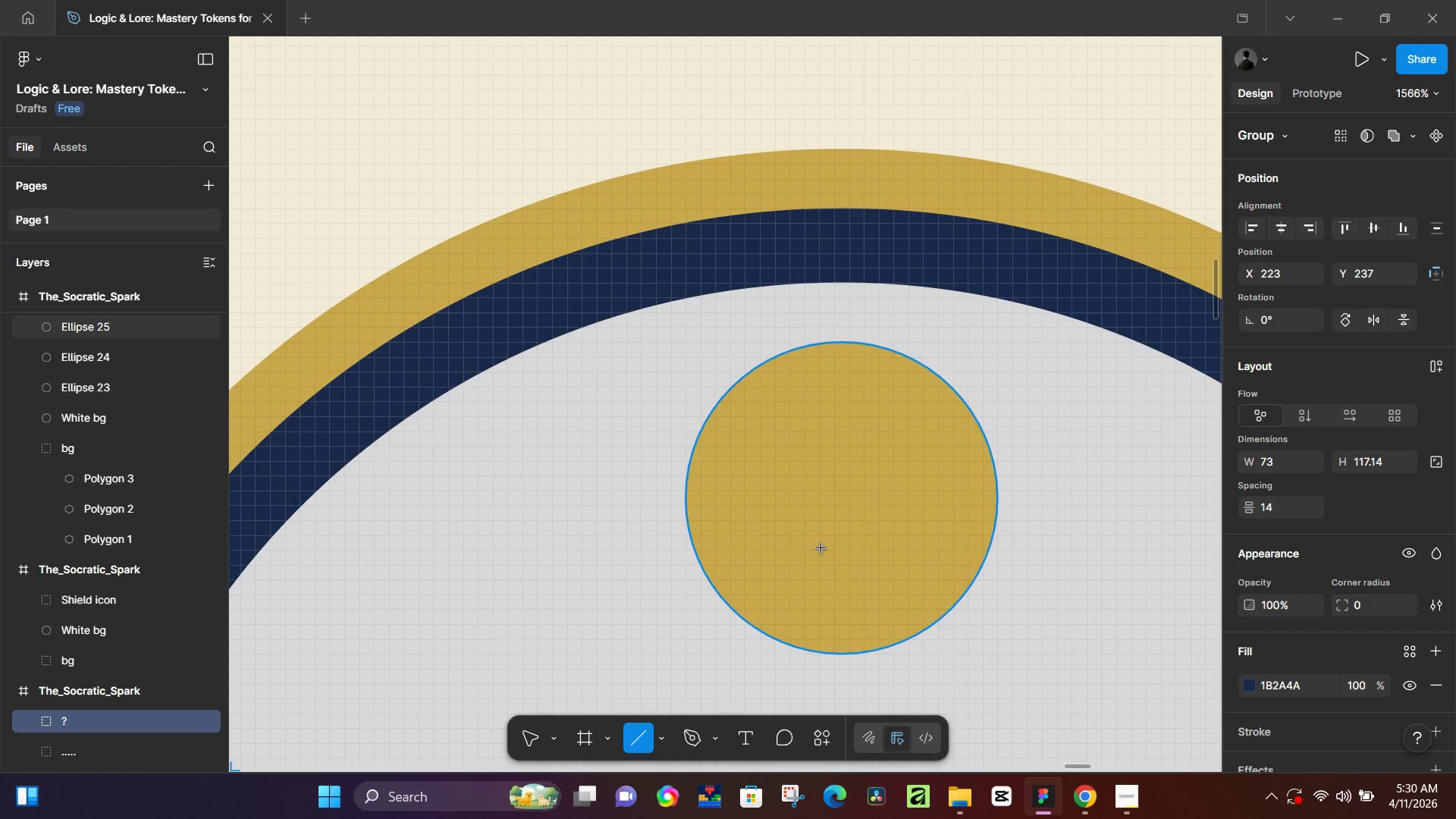 
hold_key(key=ShiftLeft, duration=0.53)
 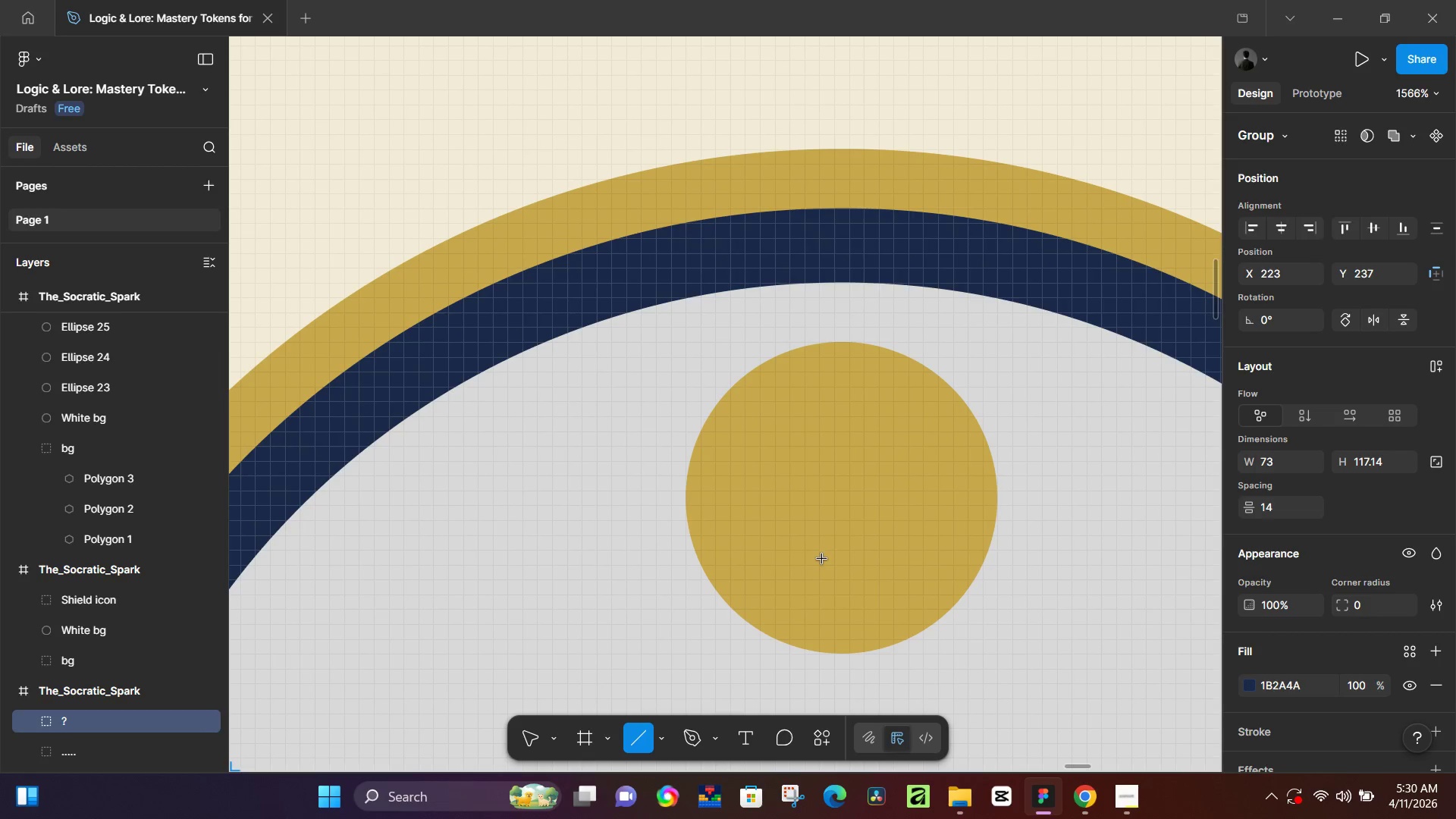 
hold_key(key=ShiftLeft, duration=5.05)
 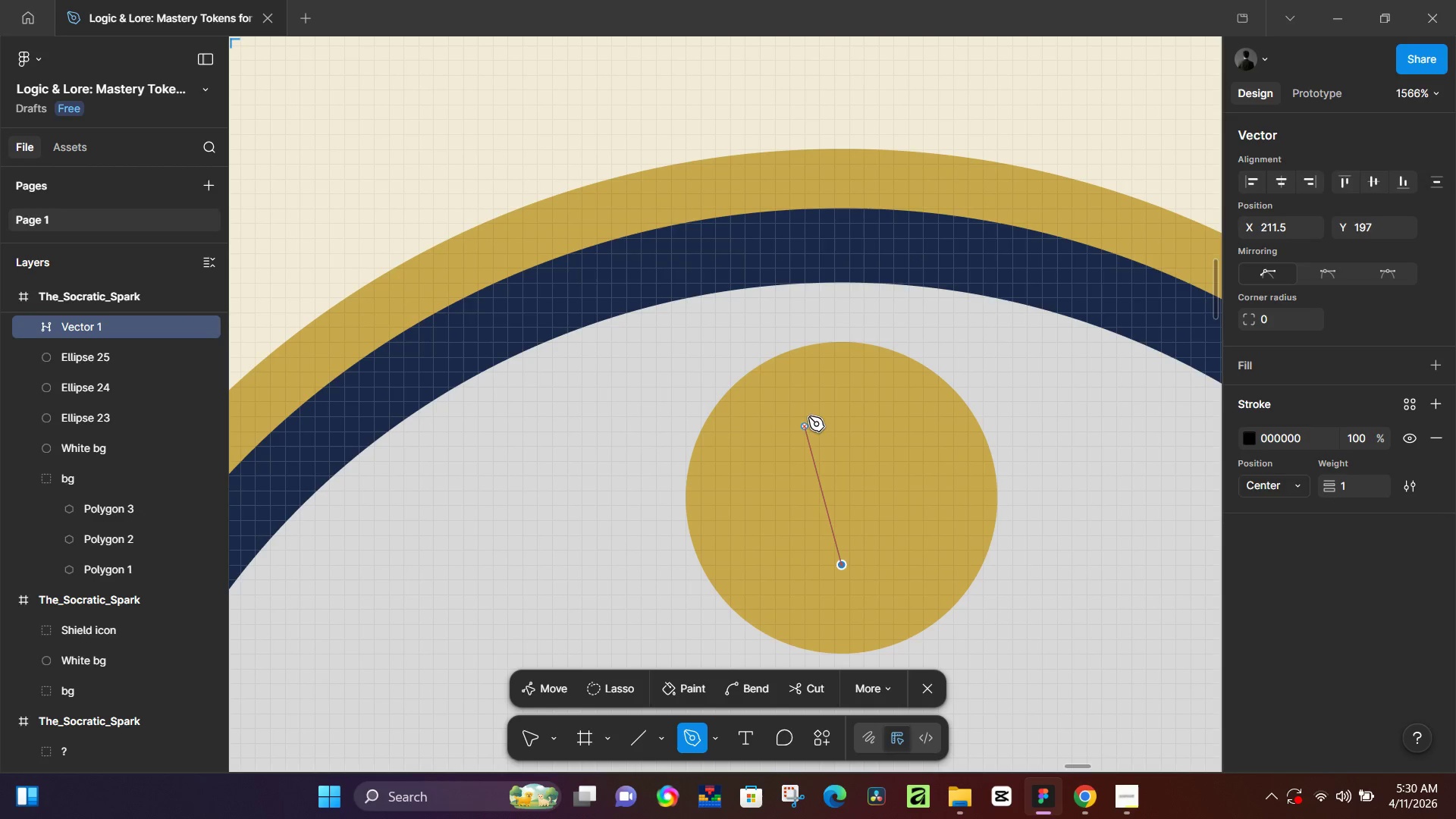 
key(P)
 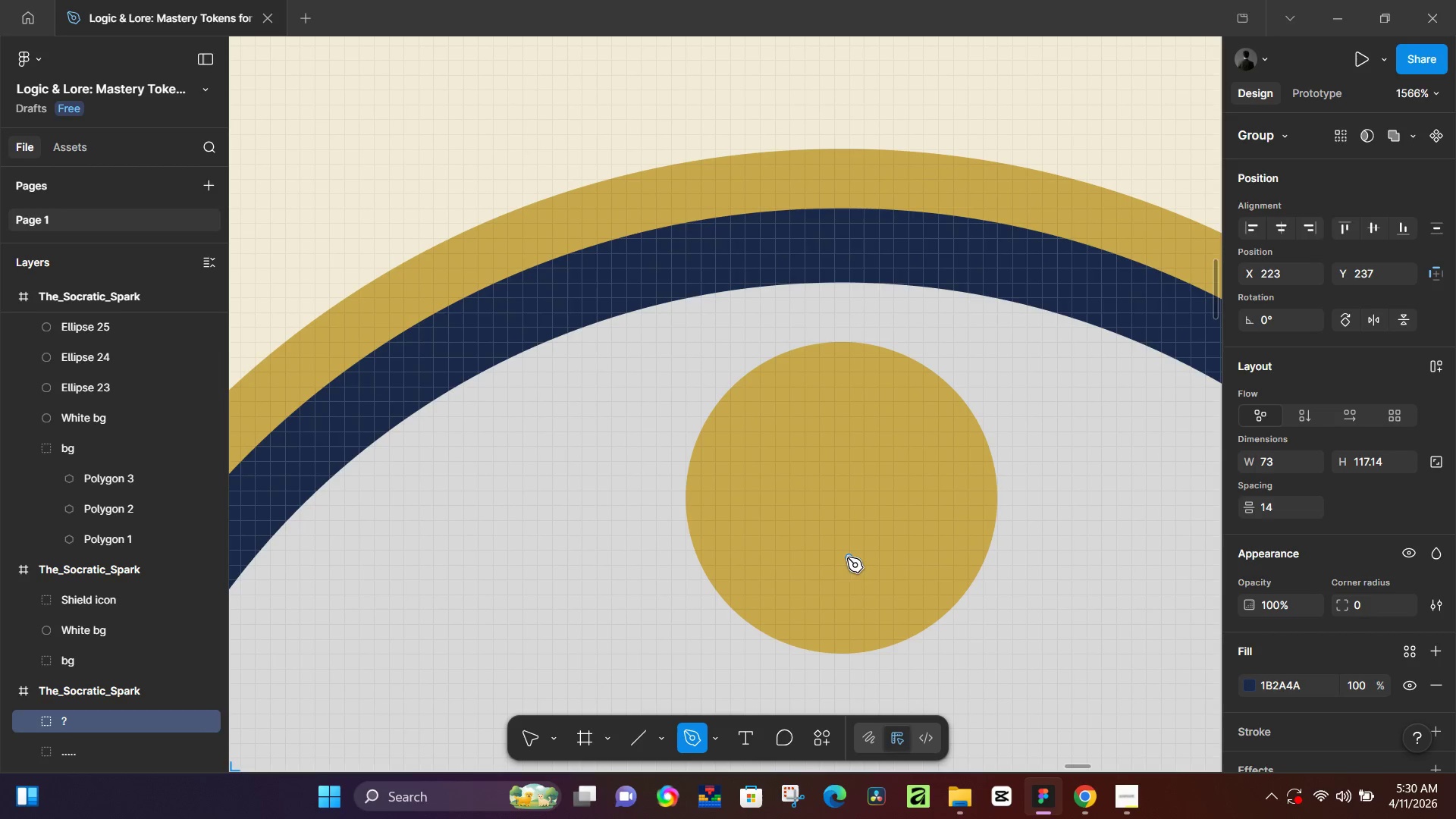 
left_click([840, 561])
 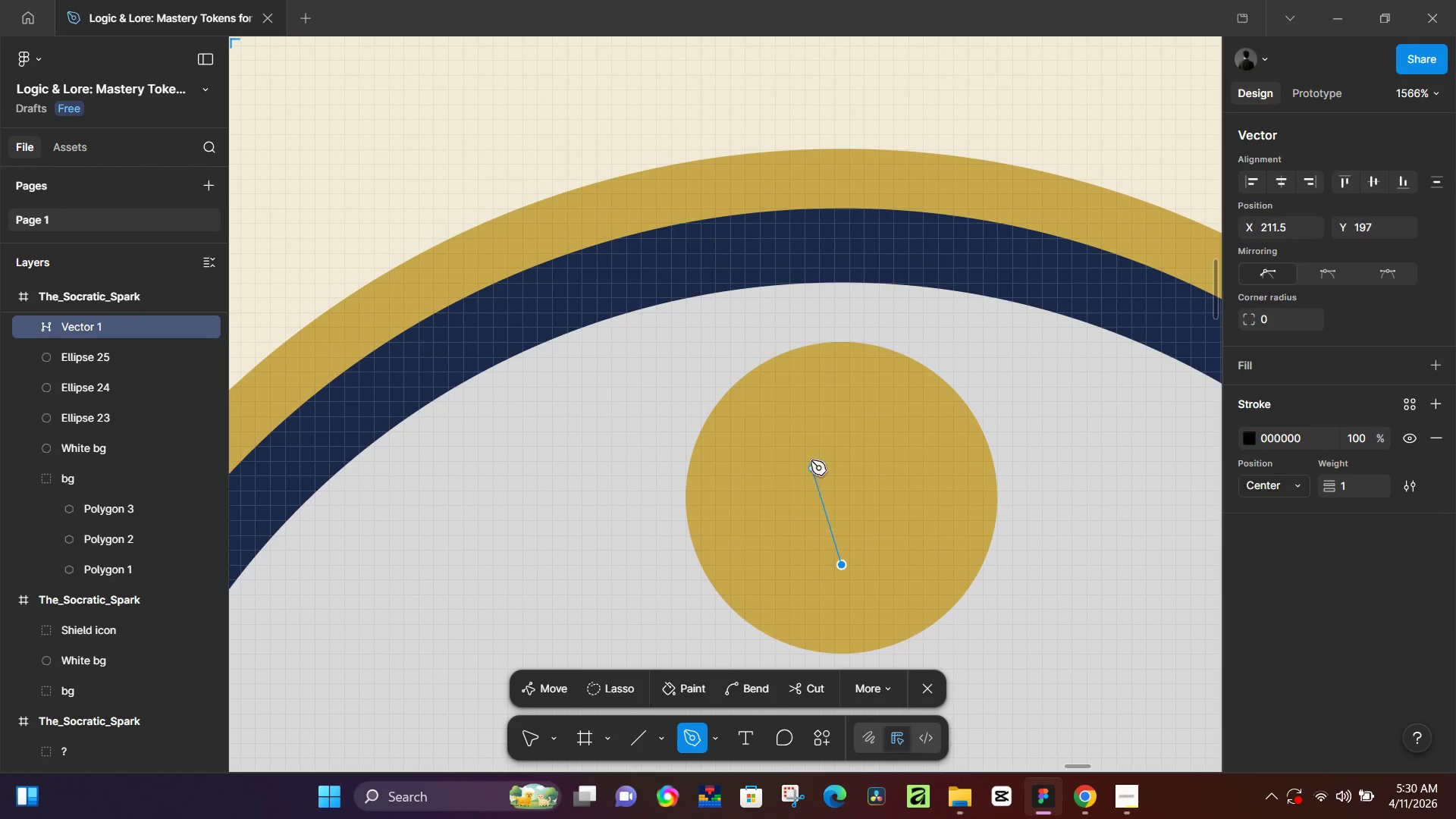 
hold_key(key=ShiftLeft, duration=1.52)
 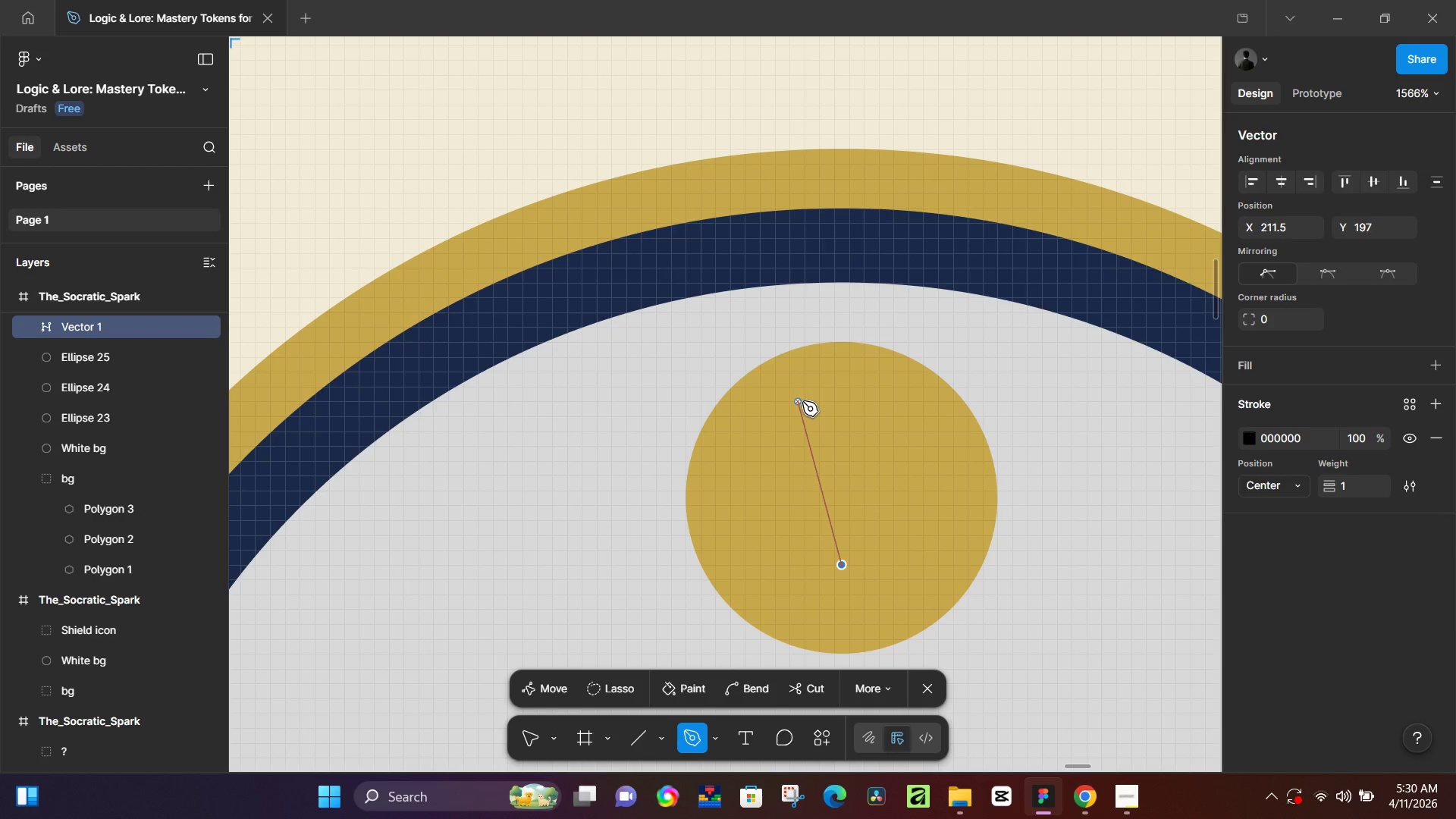 
hold_key(key=ShiftLeft, duration=1.5)
 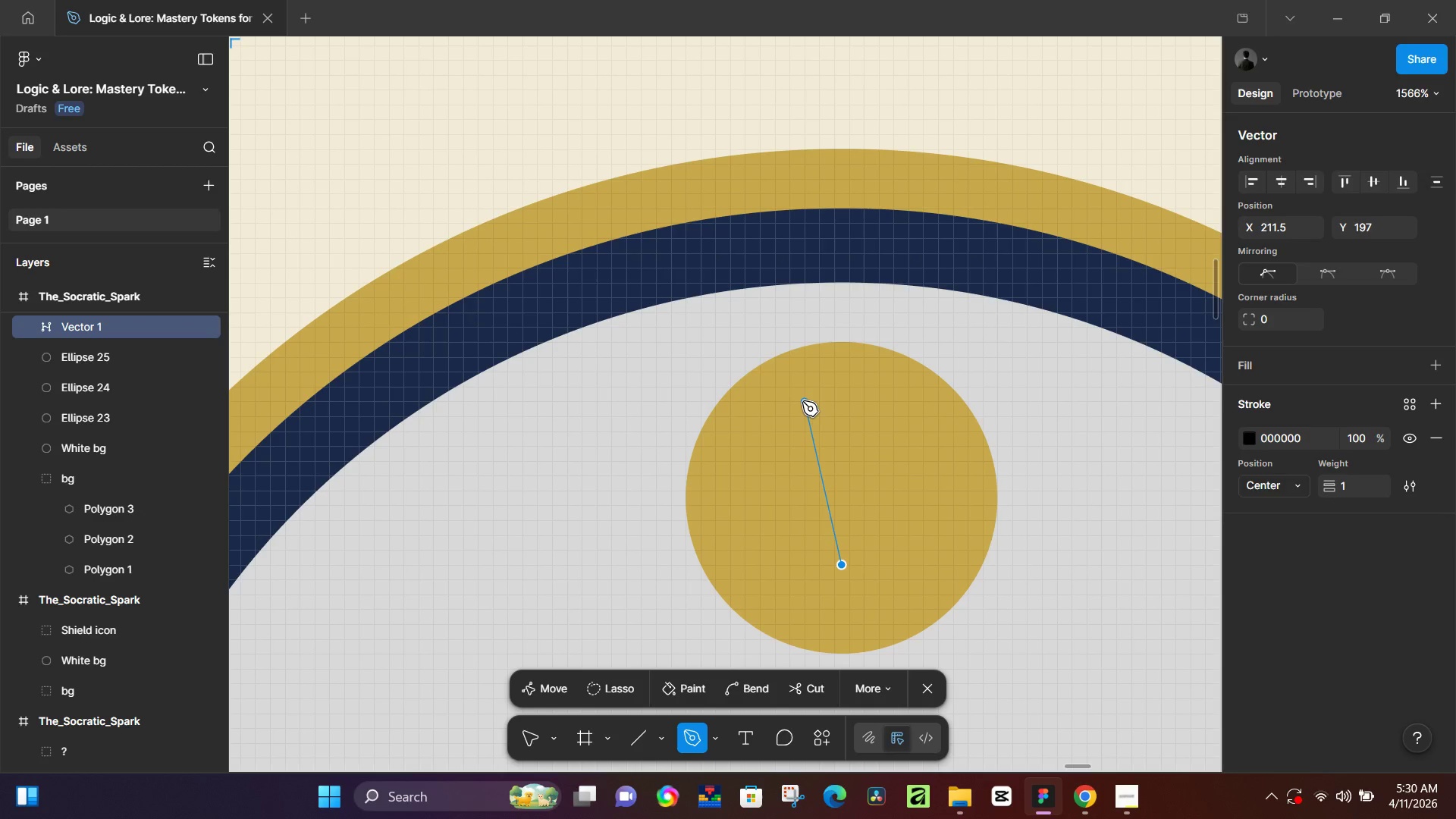 
hold_key(key=ShiftLeft, duration=0.55)
 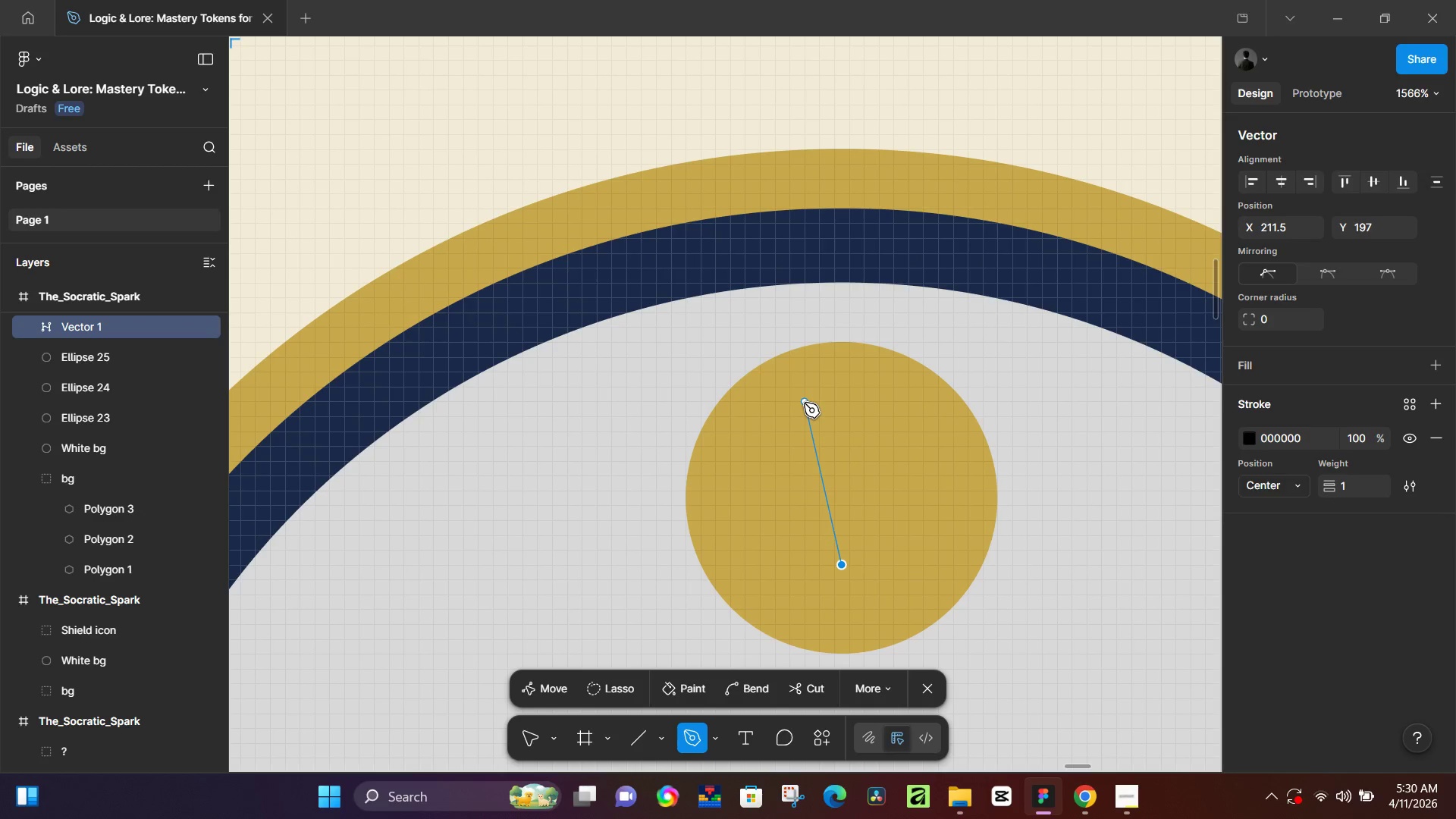 
left_click([804, 403])
 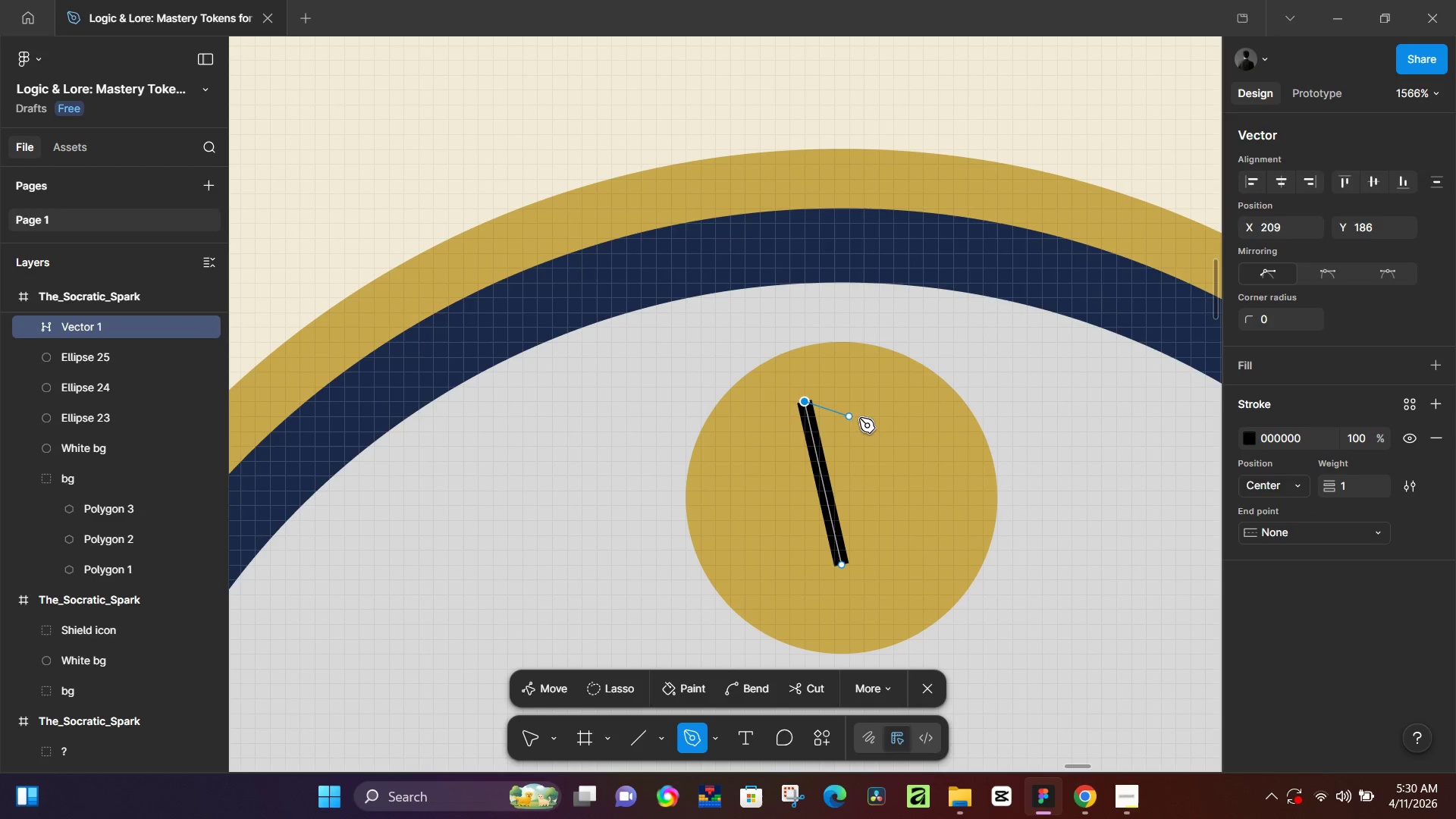 
hold_key(key=ShiftLeft, duration=1.52)
 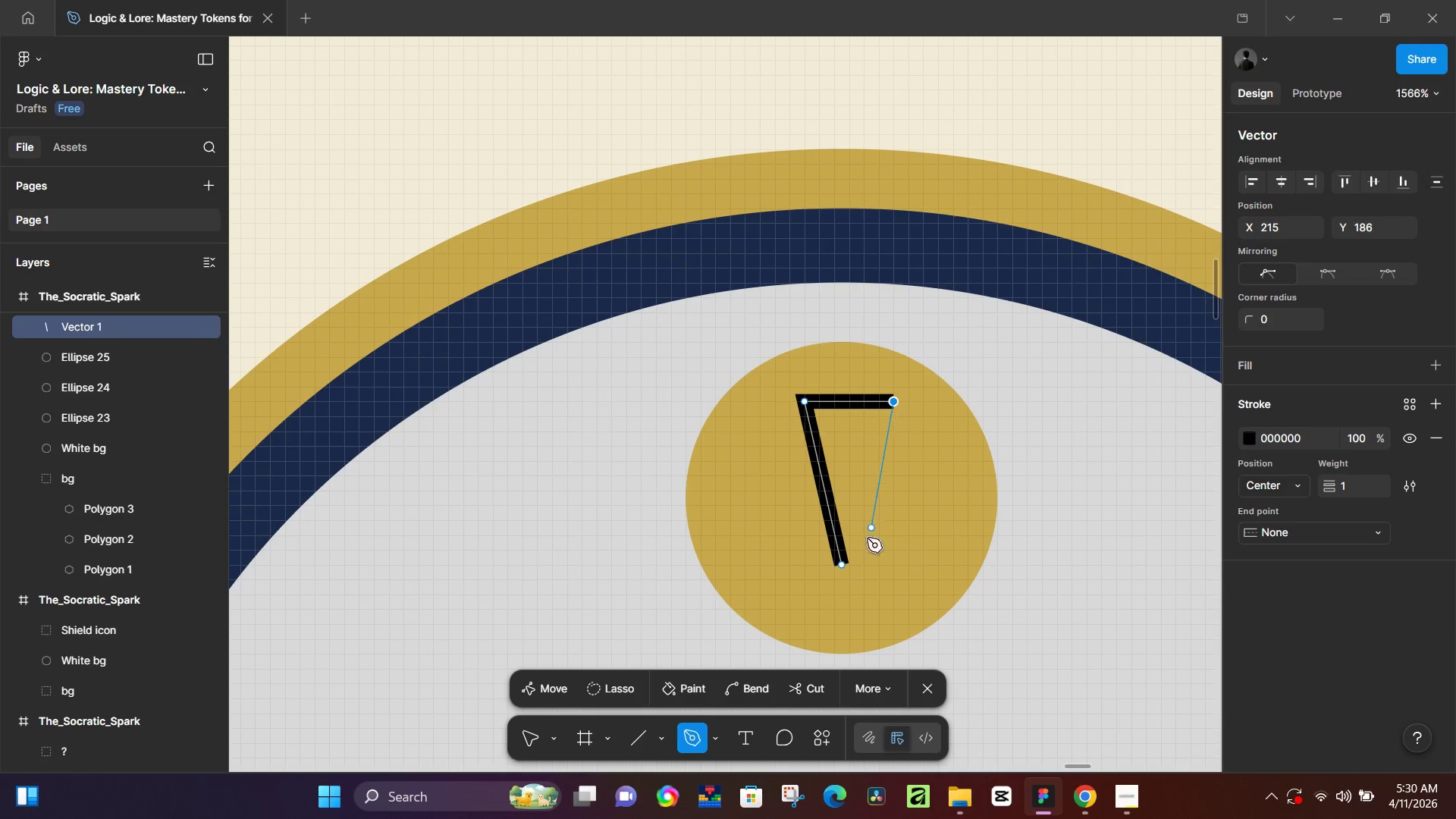 
key(Shift+ShiftLeft)
 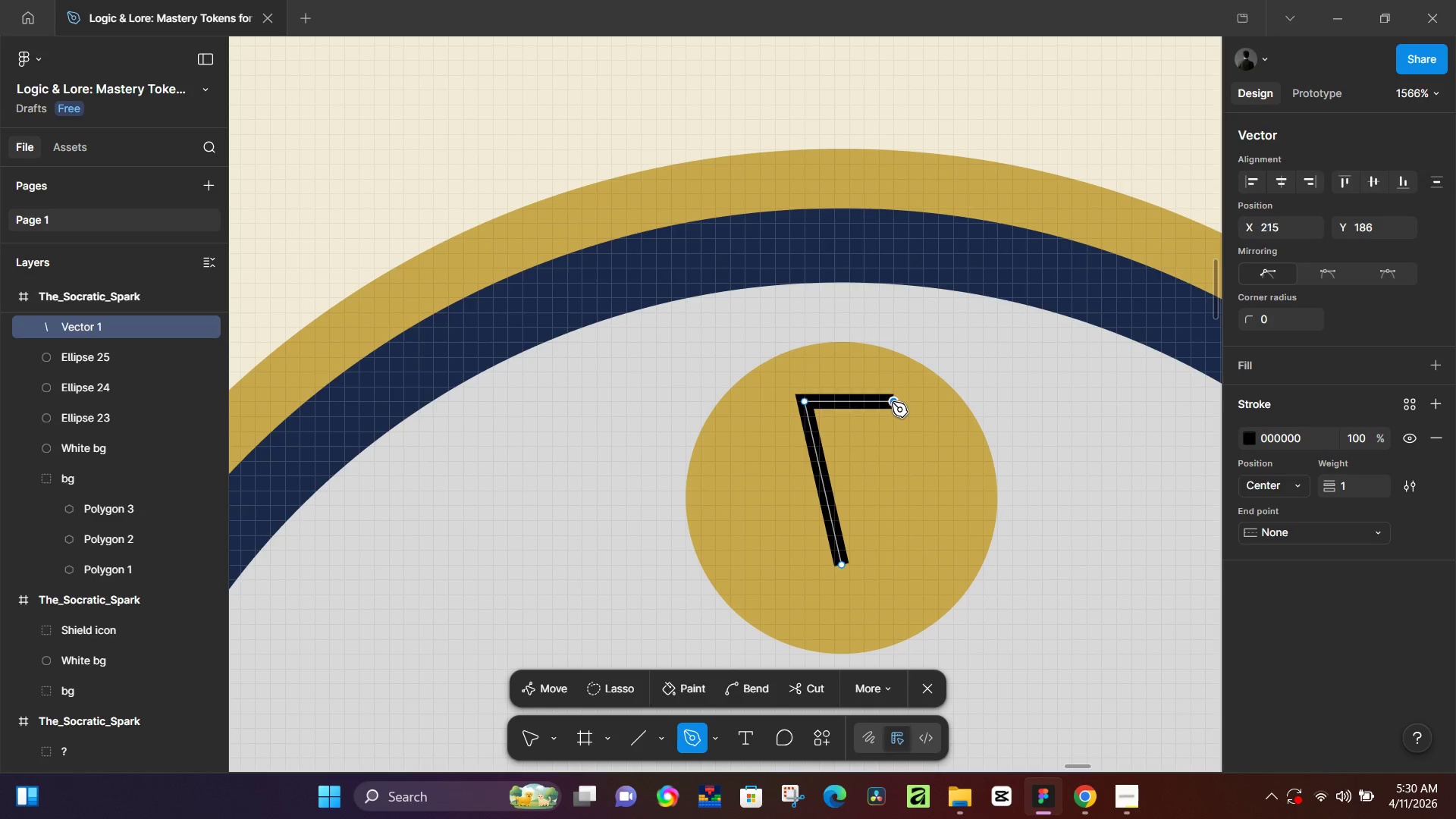 
key(Shift+ShiftLeft)
 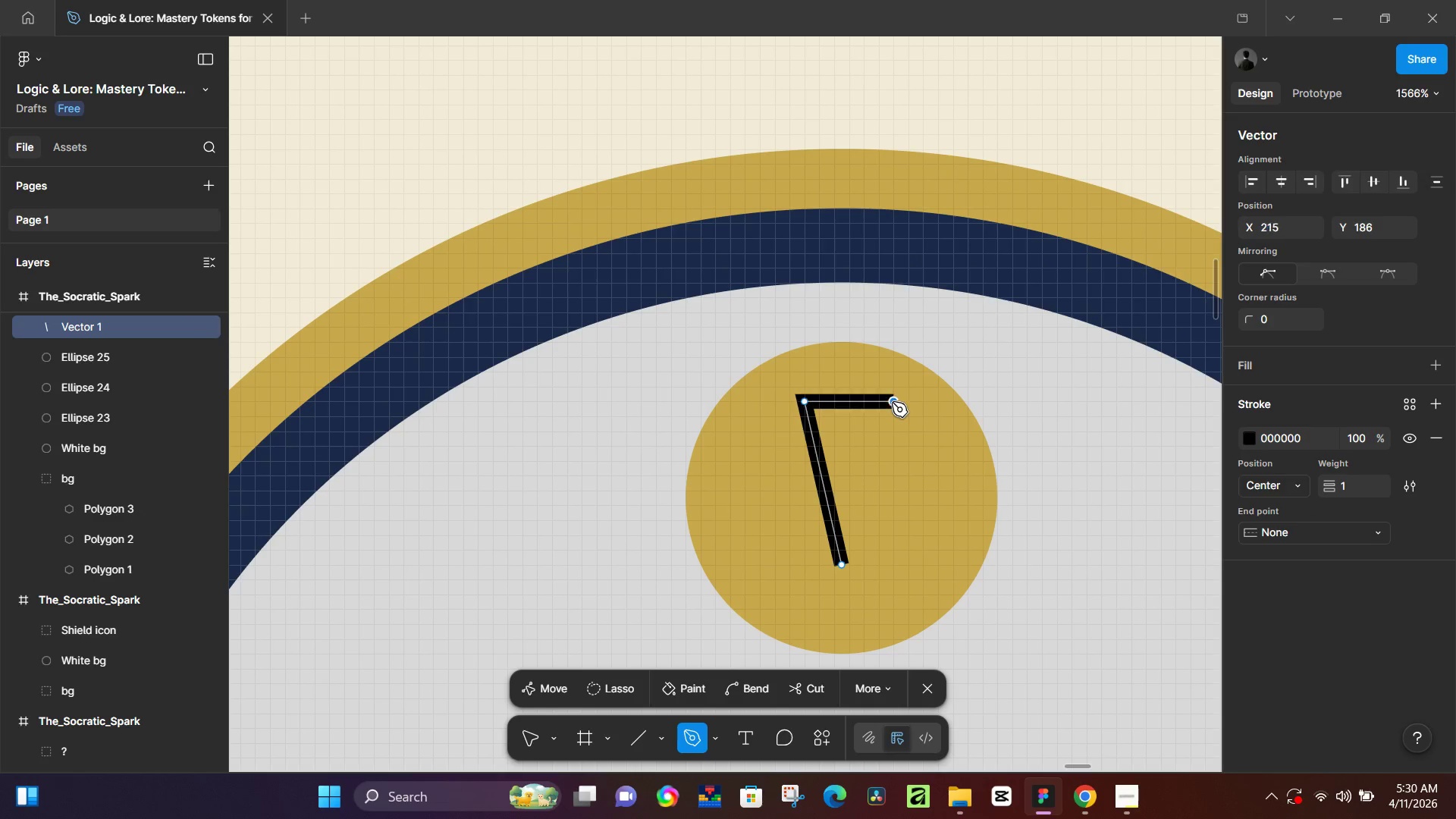 
key(Shift+ShiftLeft)
 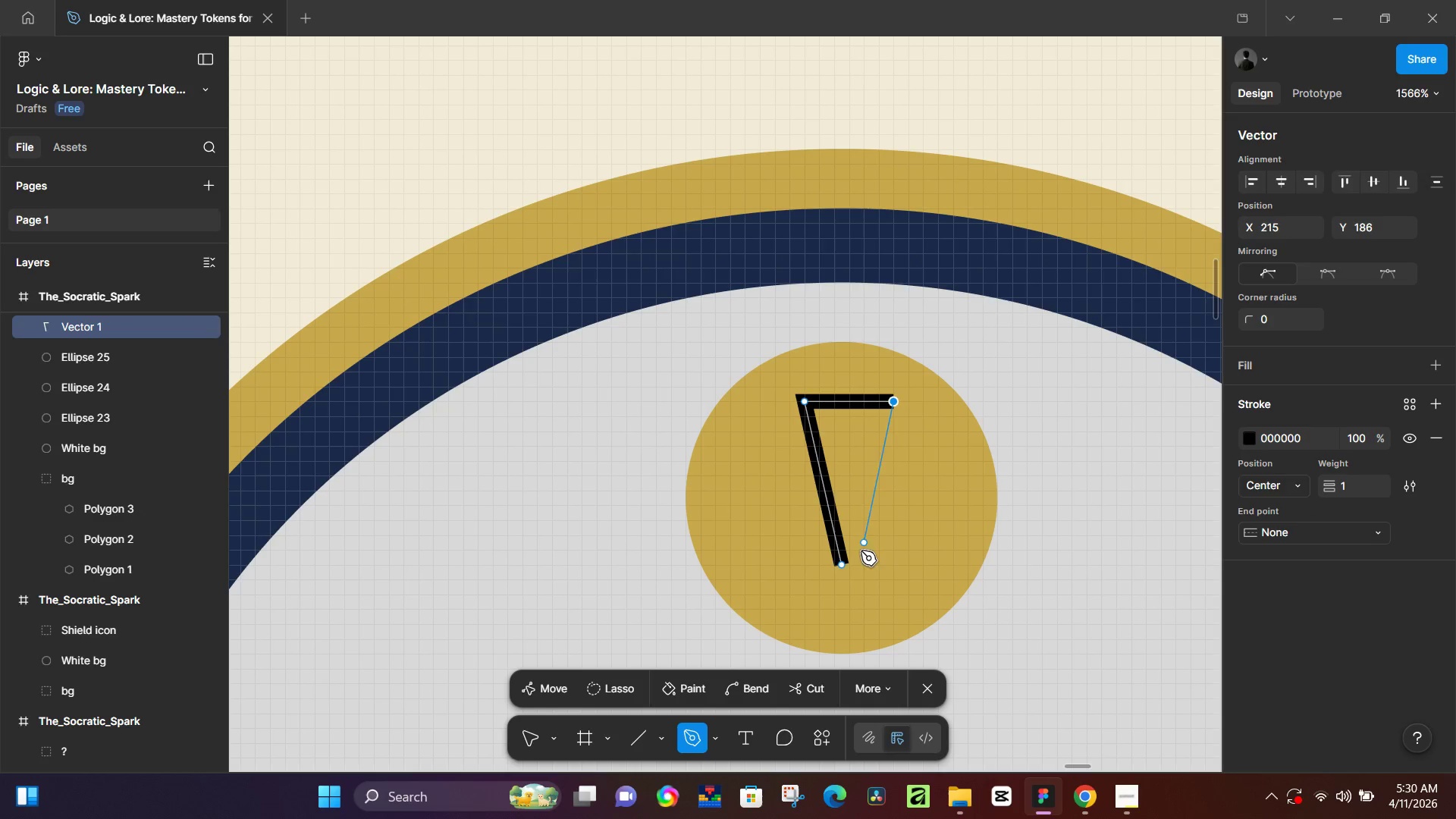 
left_click([892, 402])
 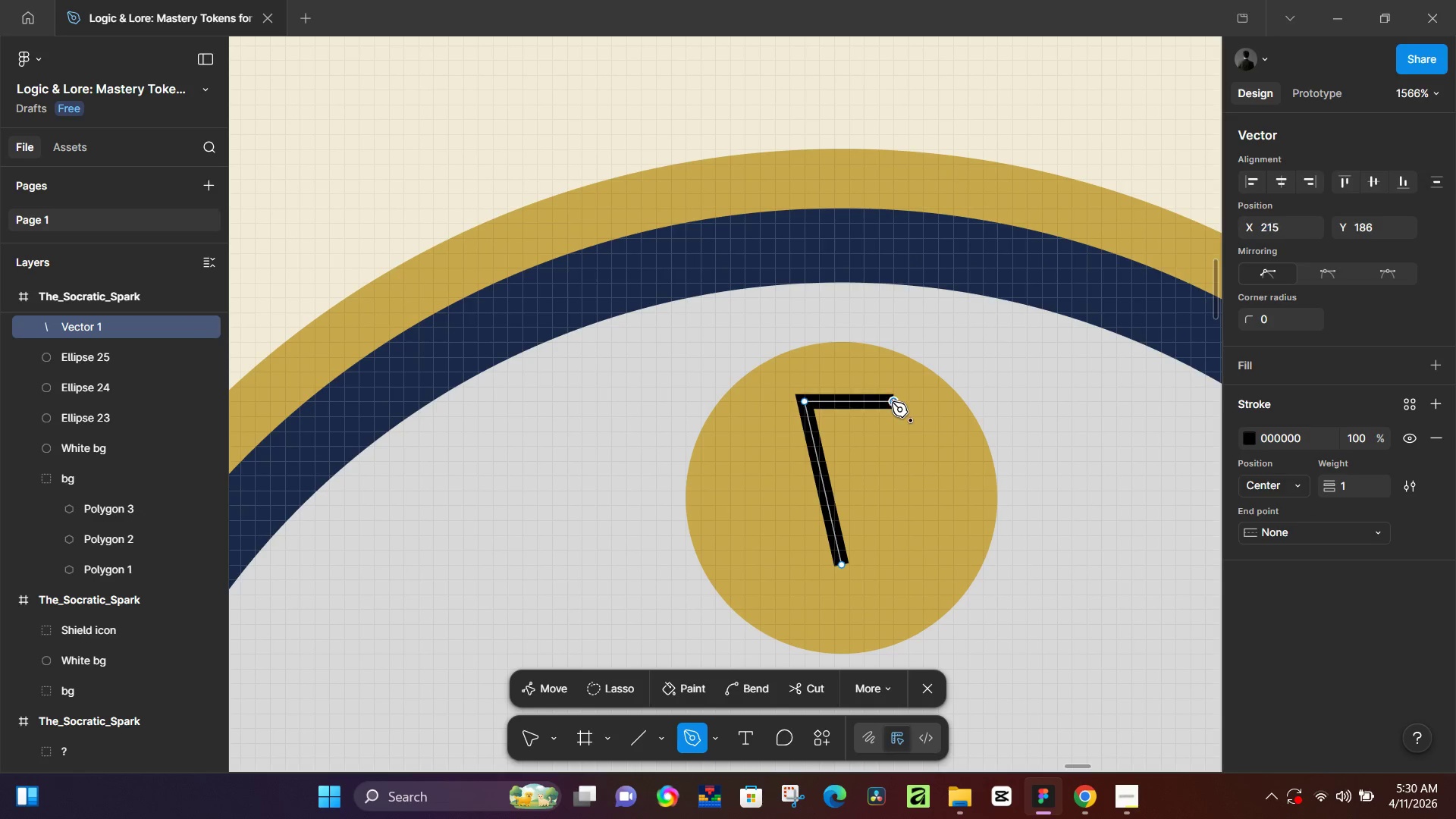 
key(Shift+ShiftLeft)
 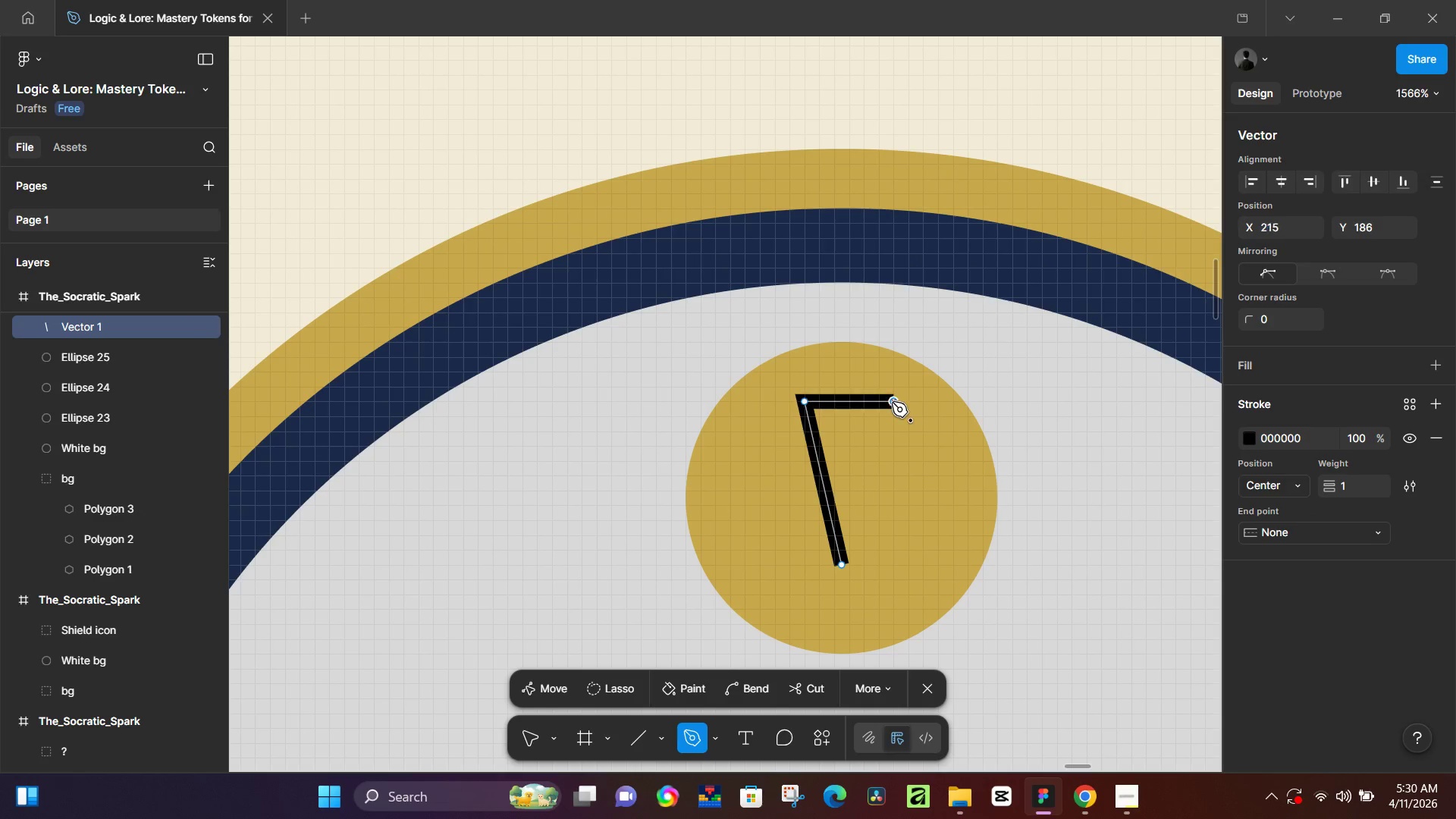 
key(Shift+ShiftLeft)
 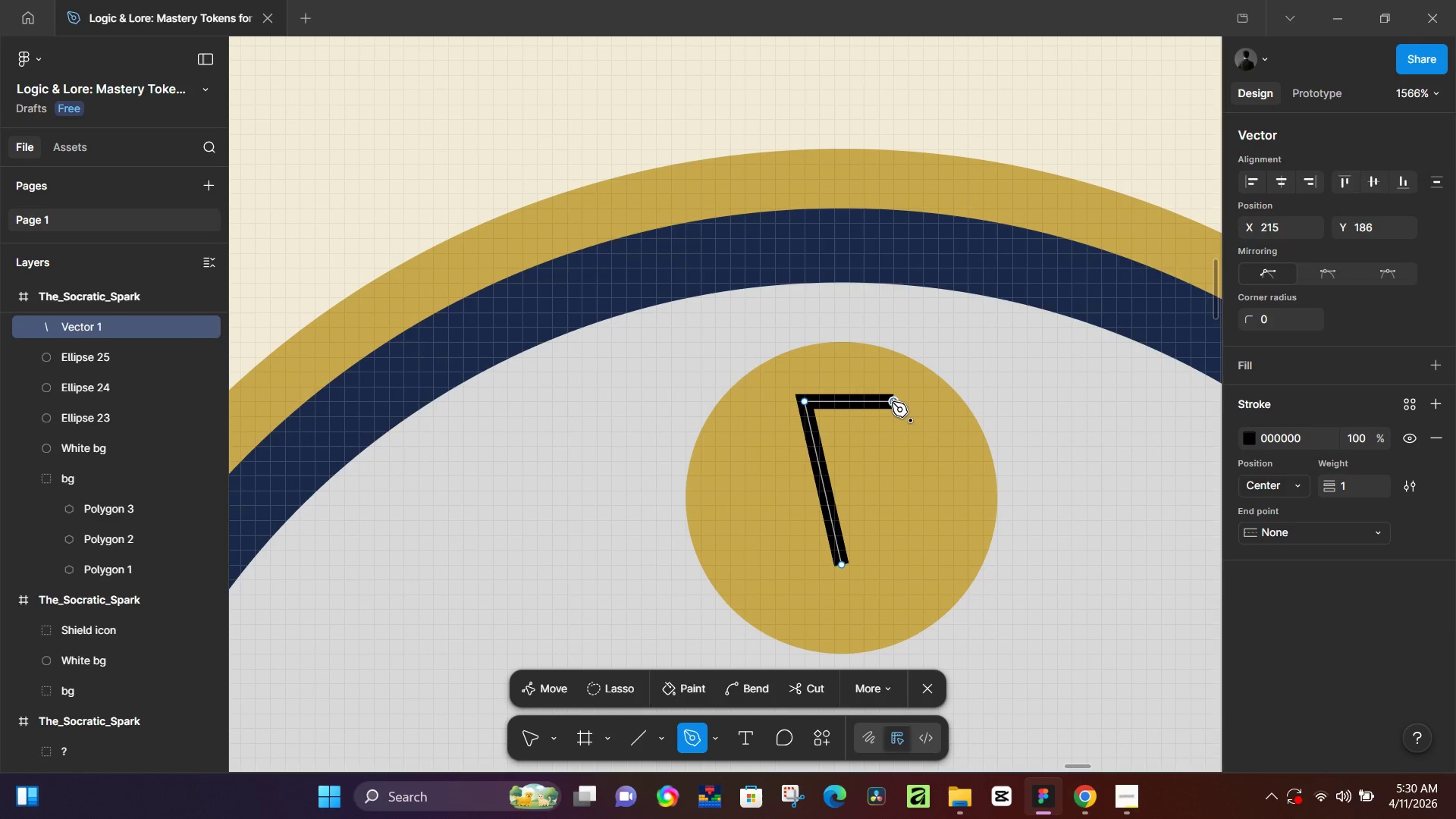 
key(Shift+ShiftLeft)
 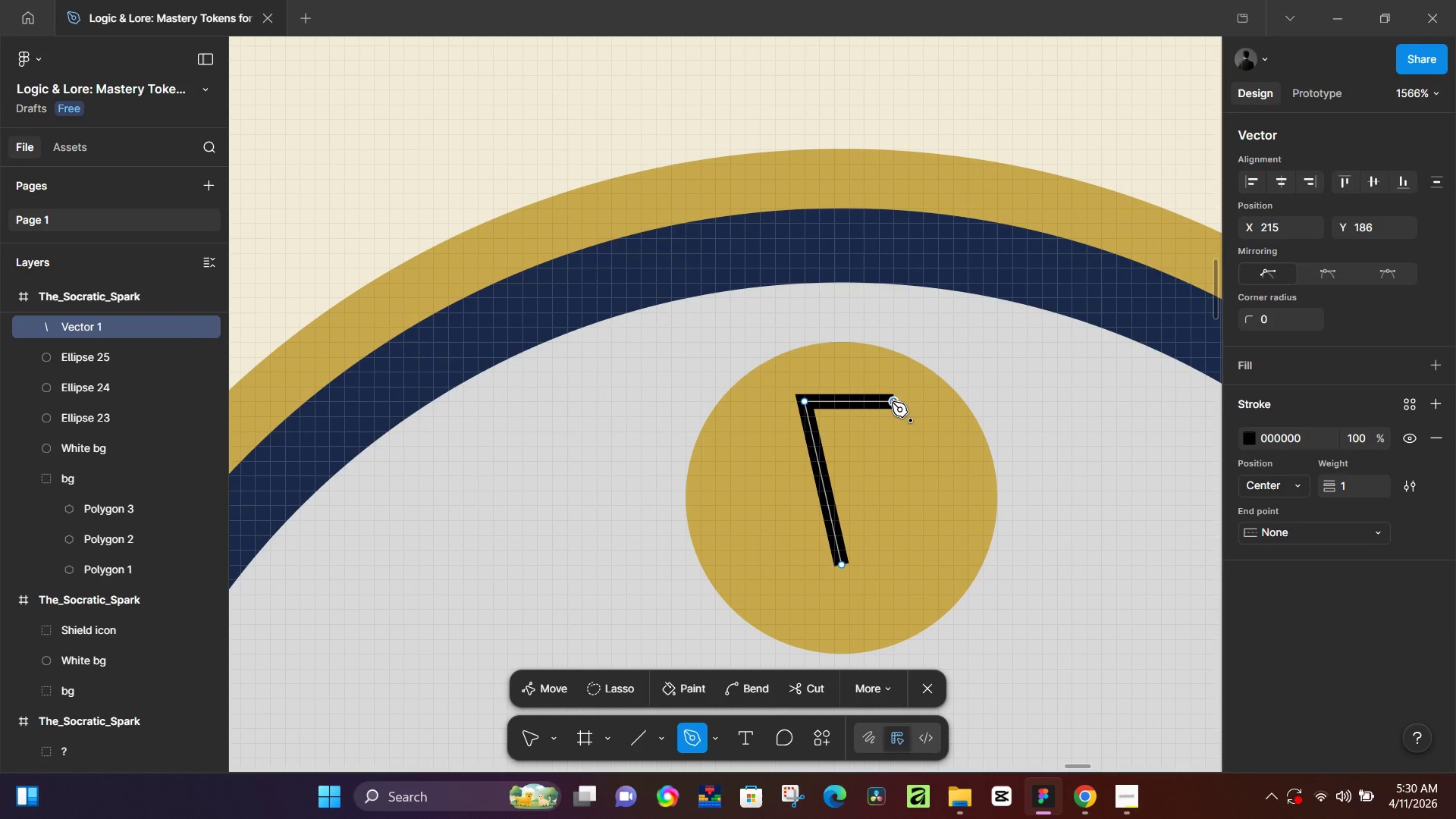 
key(Shift+ShiftLeft)
 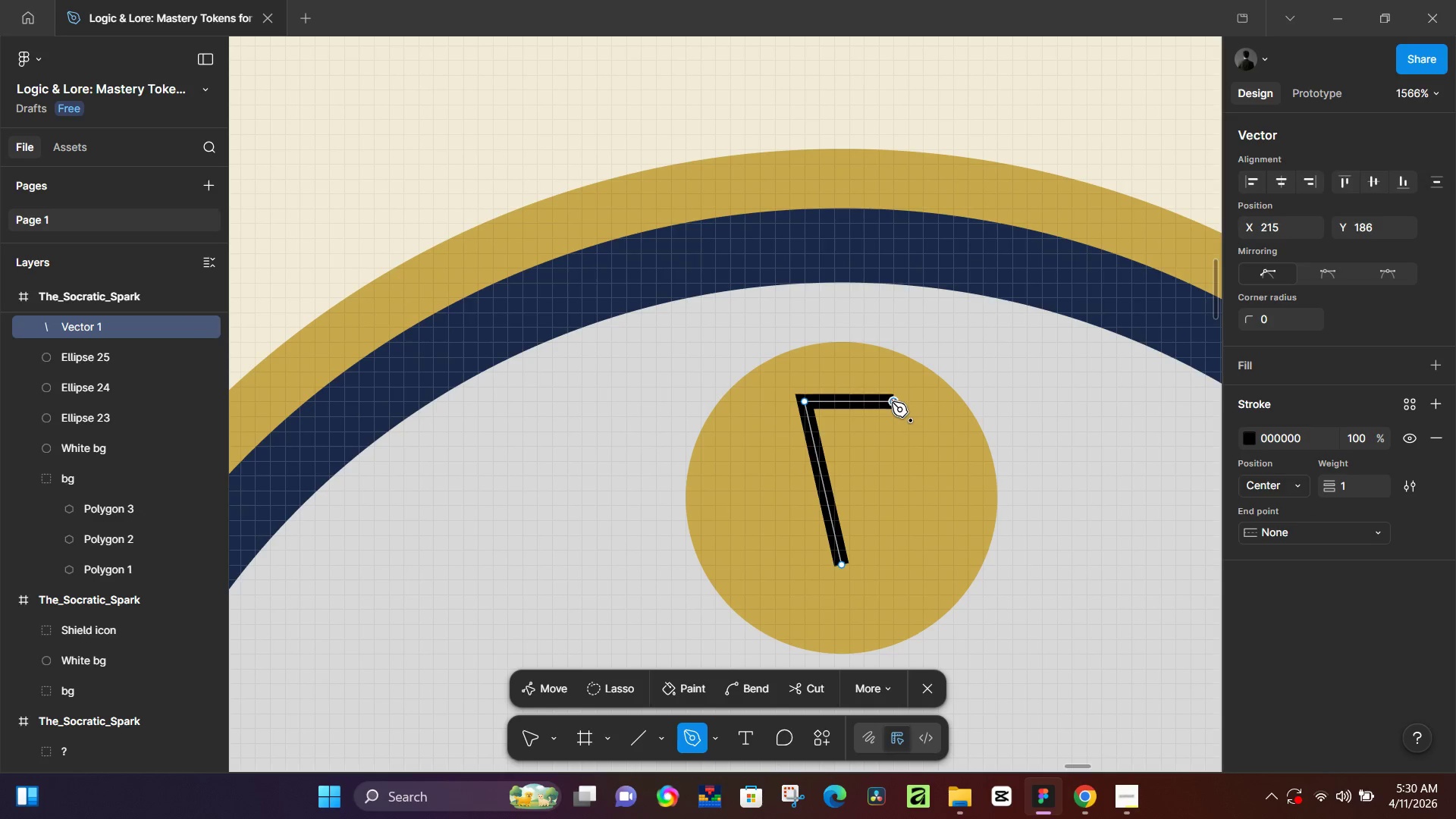 
key(Shift+ShiftLeft)
 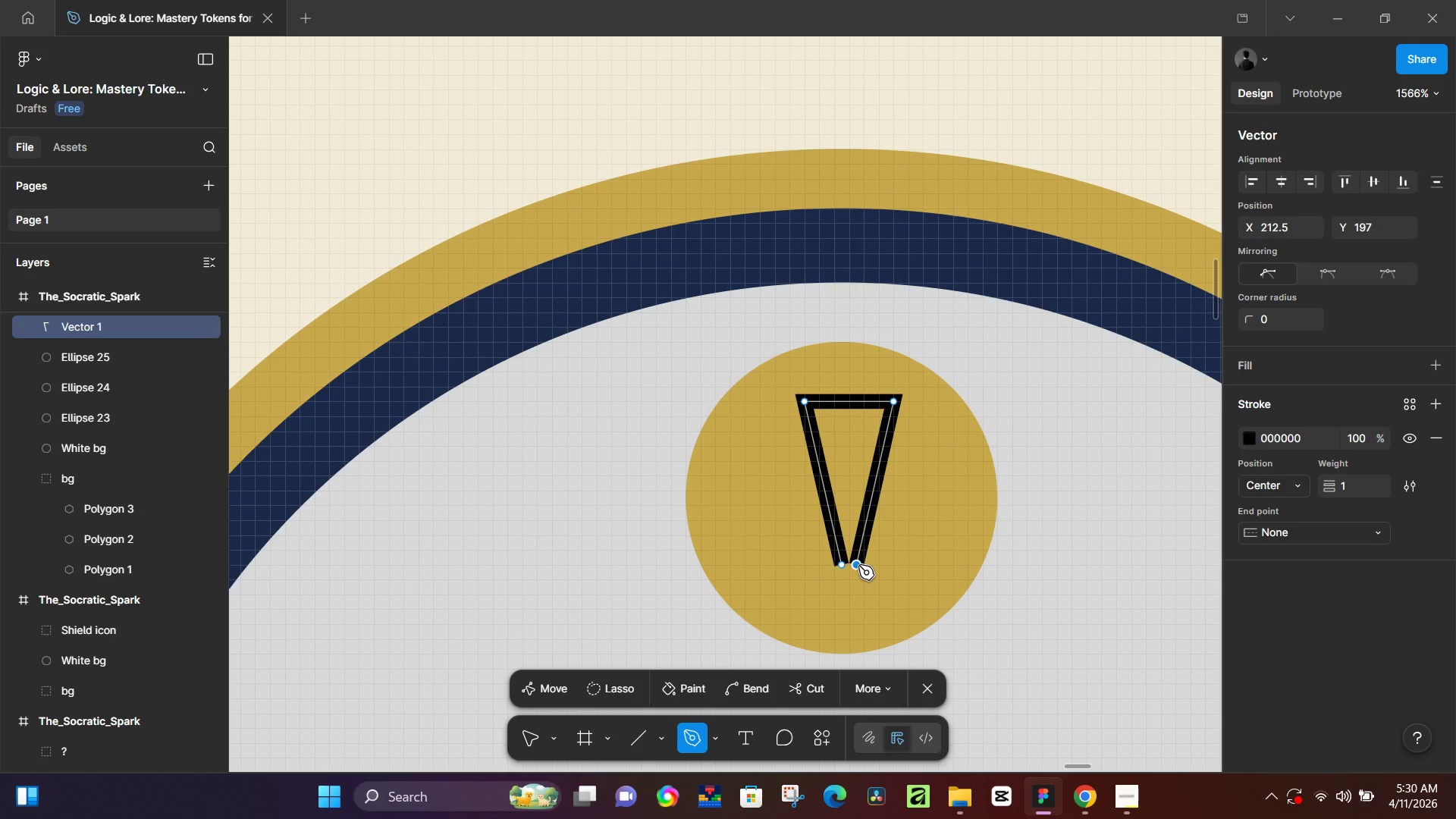 
left_click([841, 566])
 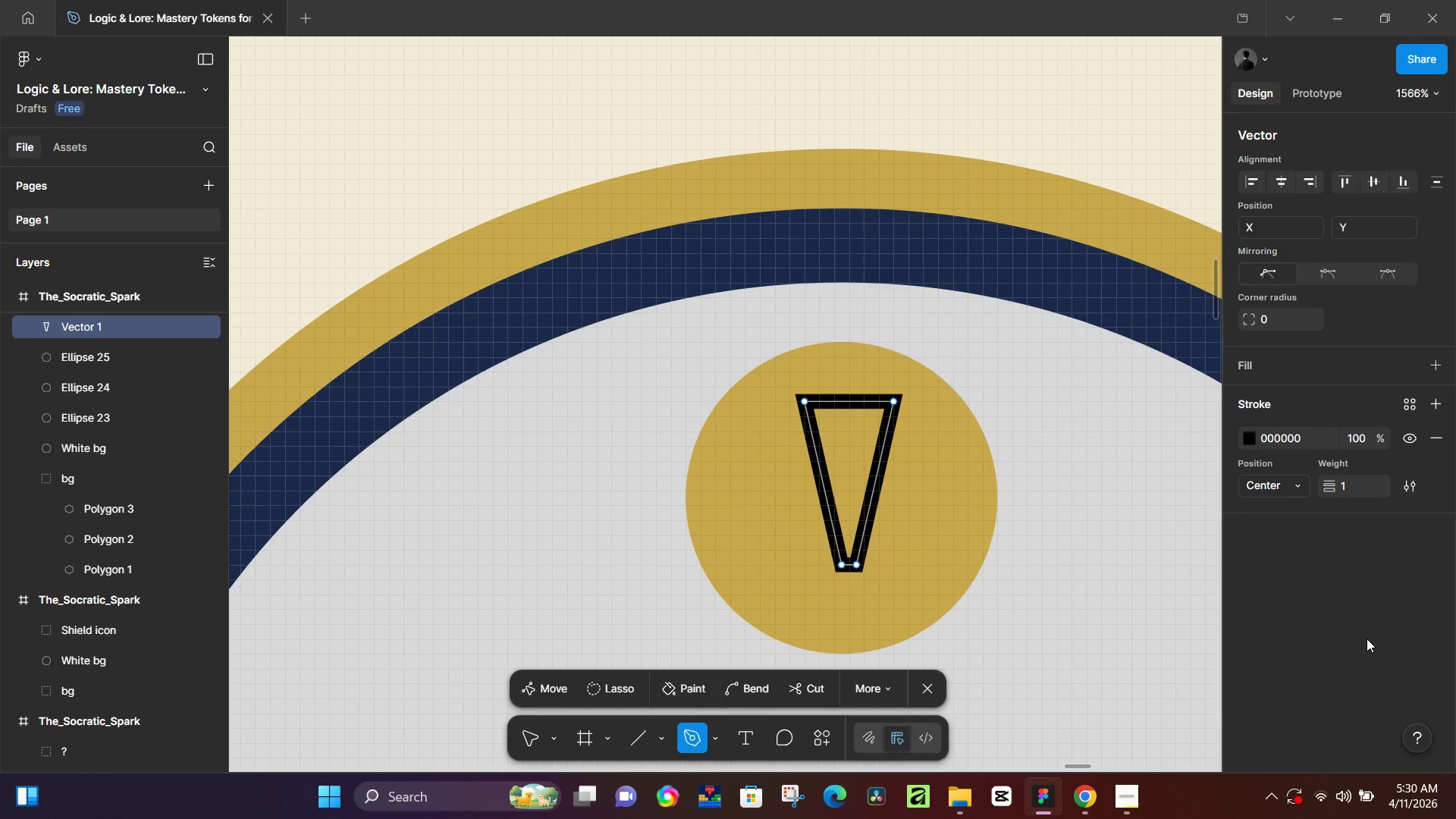 
mouse_move([1410, 472])
 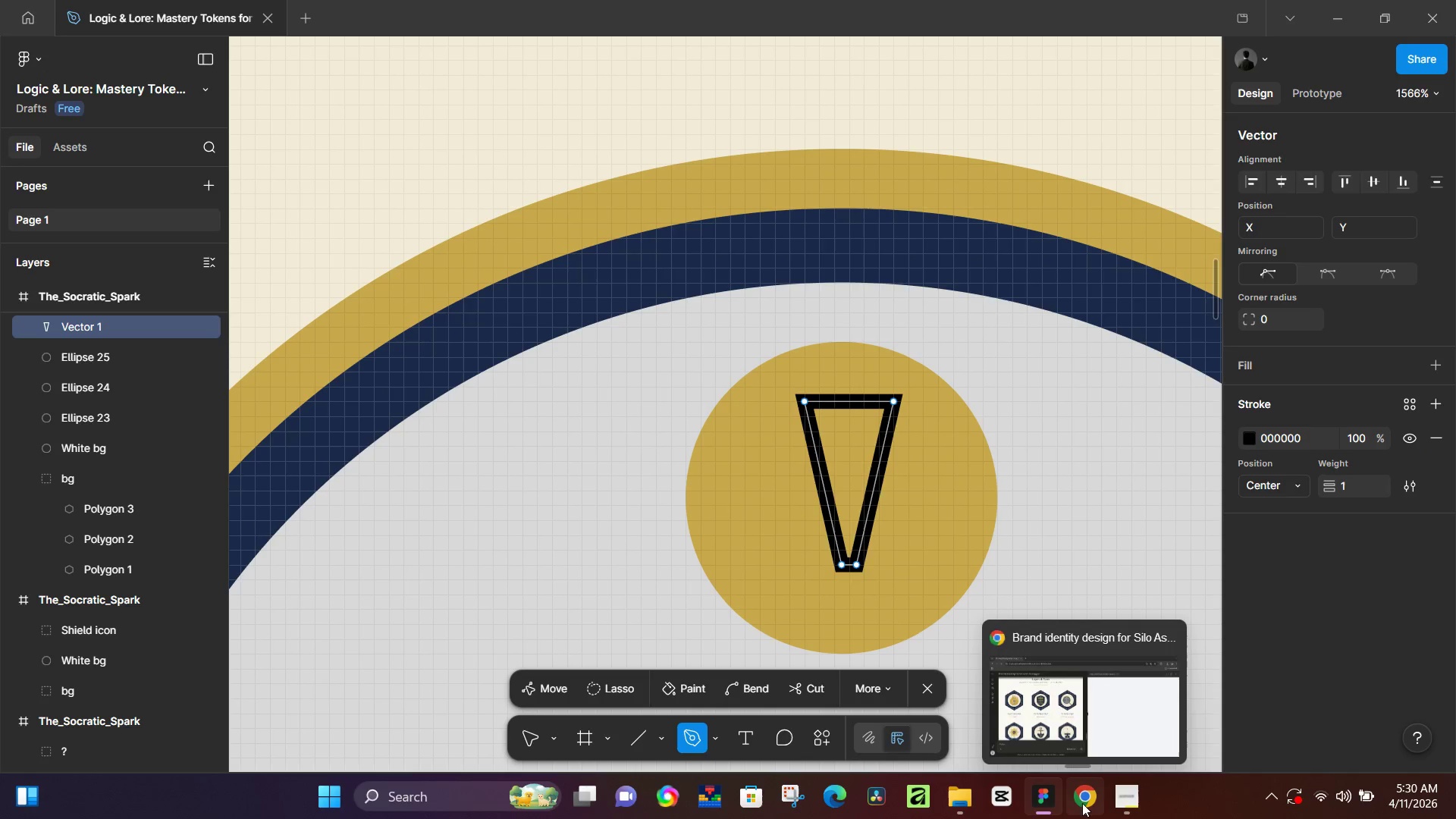 
left_click([1087, 802])
 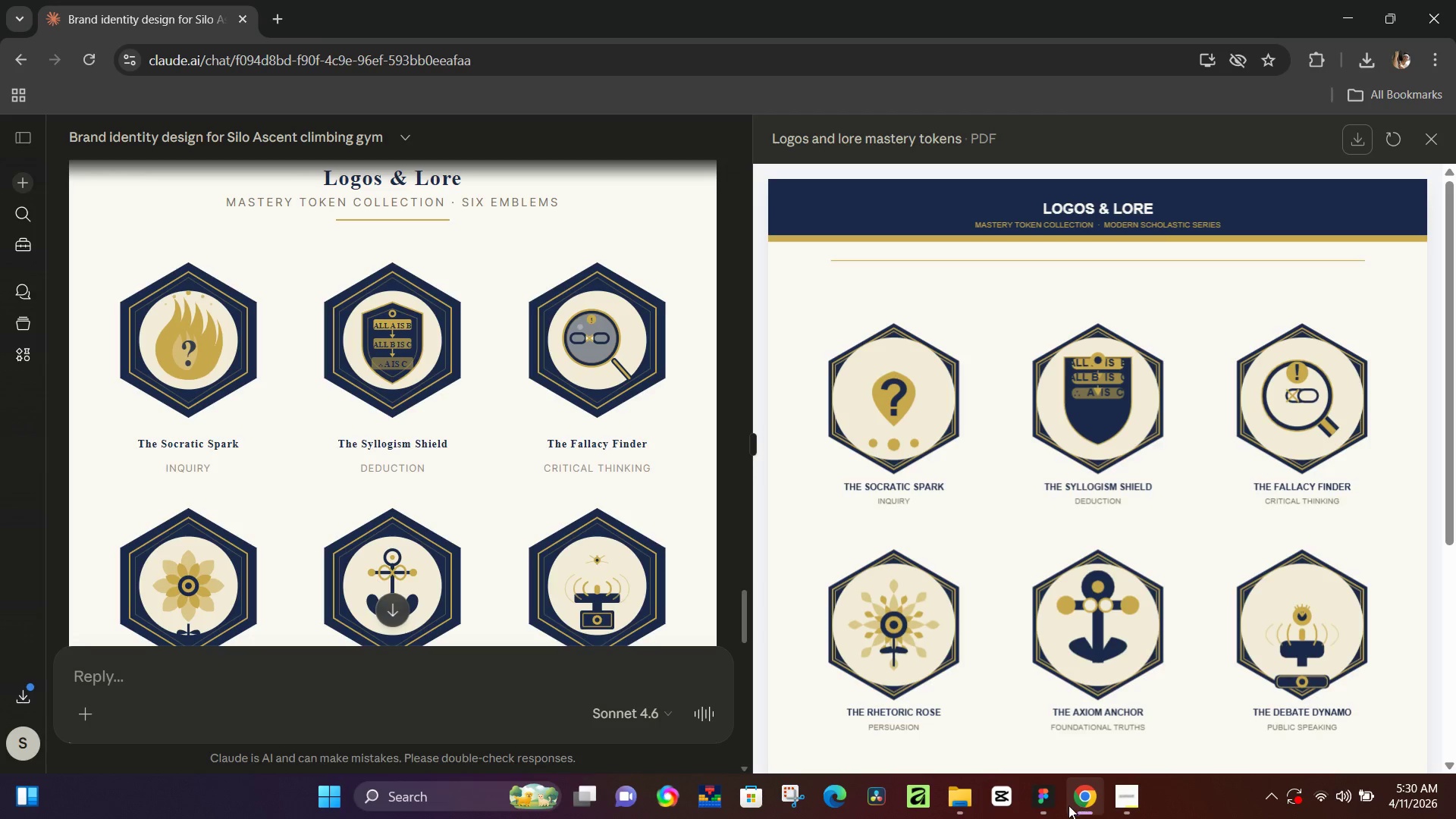 
left_click([1053, 807])
 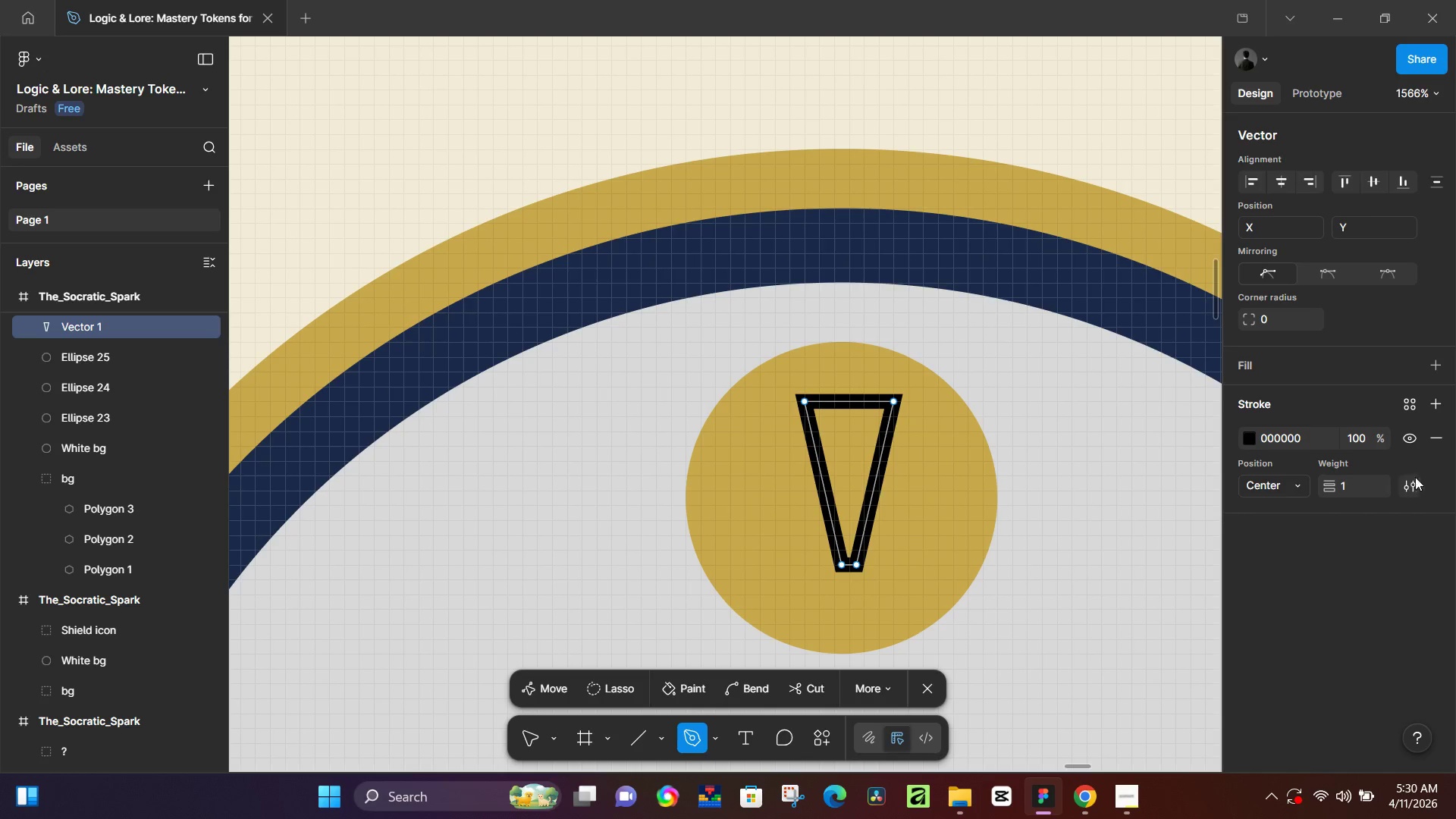 
left_click([1435, 439])
 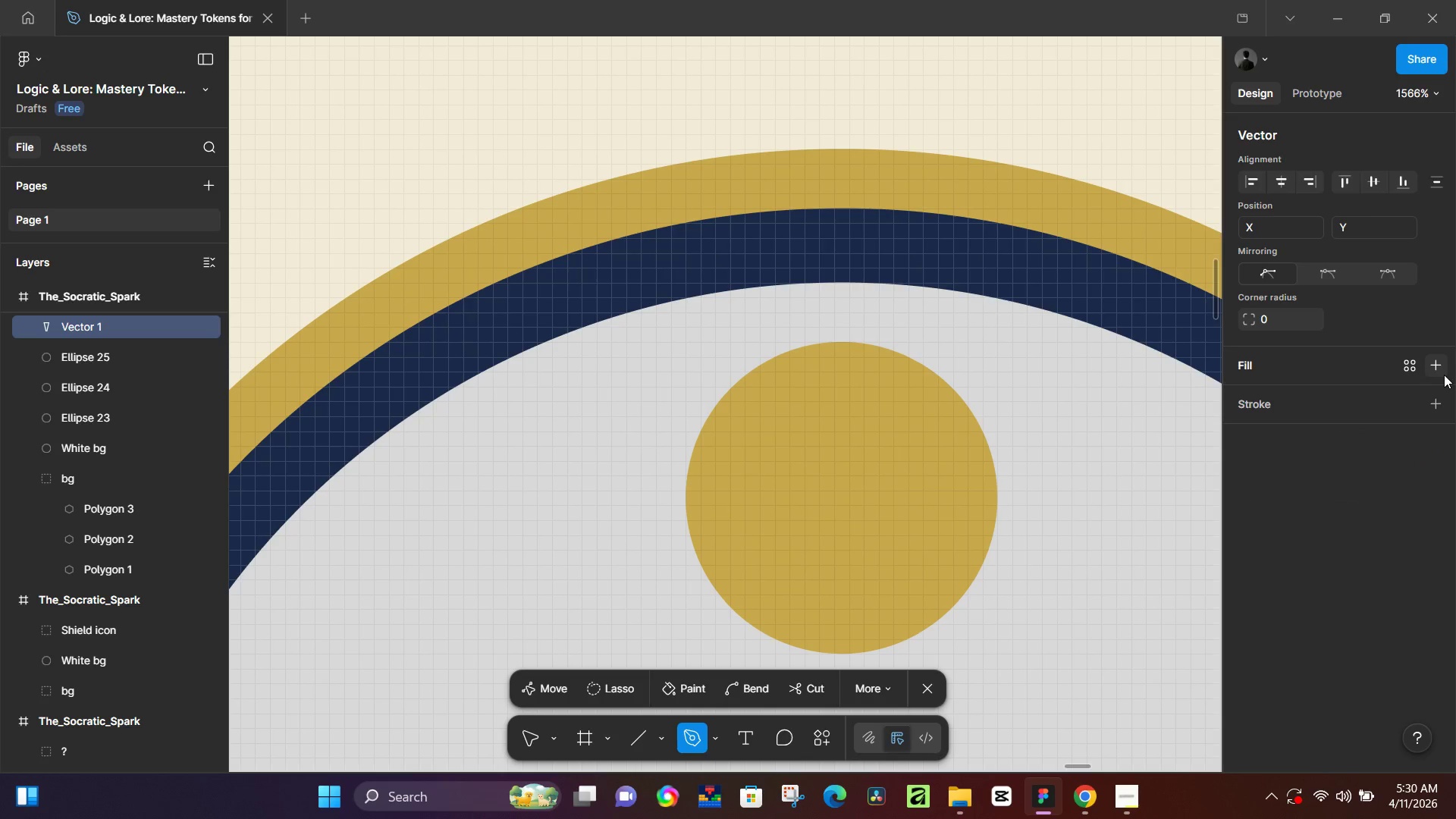 
left_click([1443, 374])
 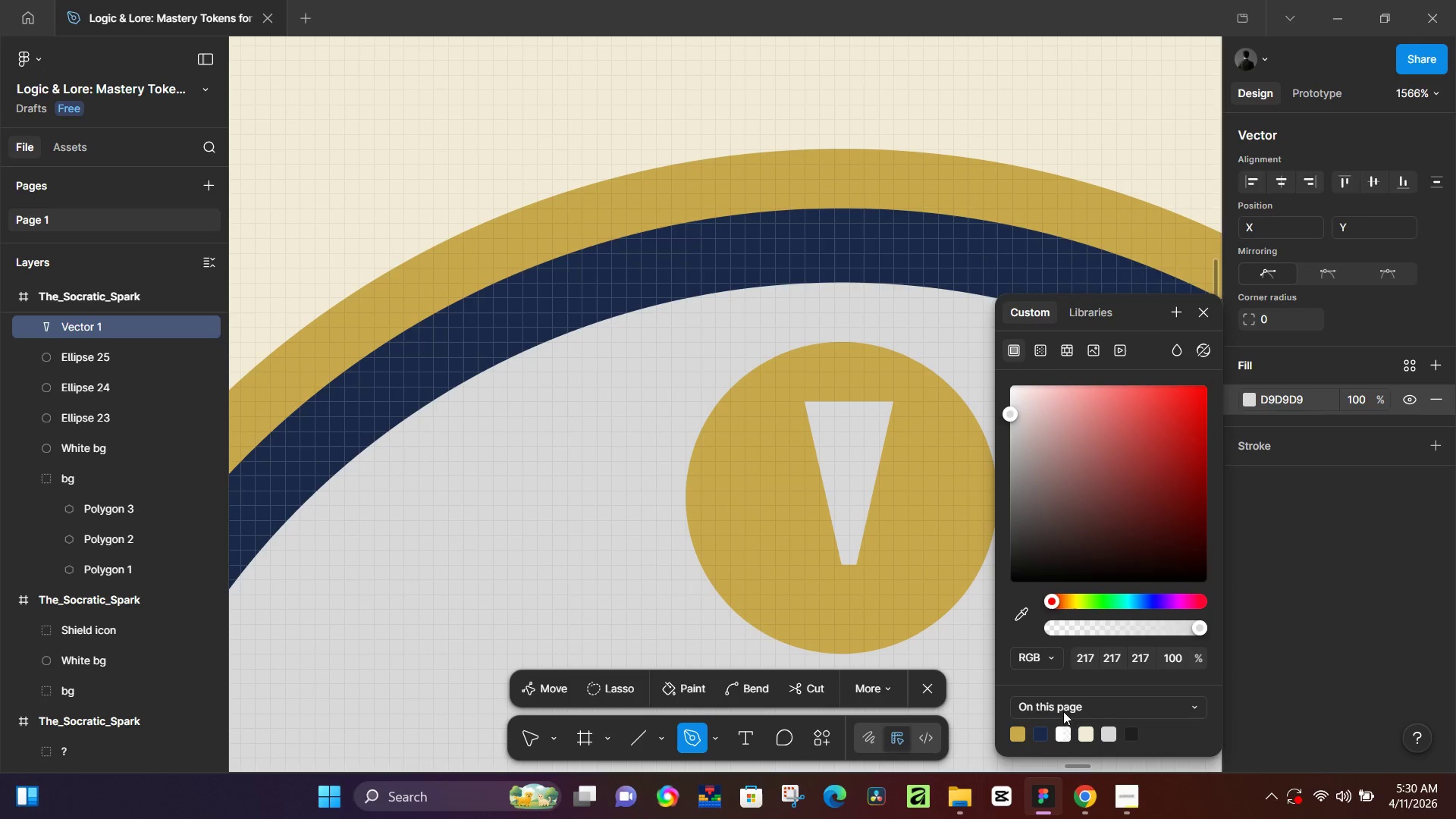 
left_click([1043, 735])
 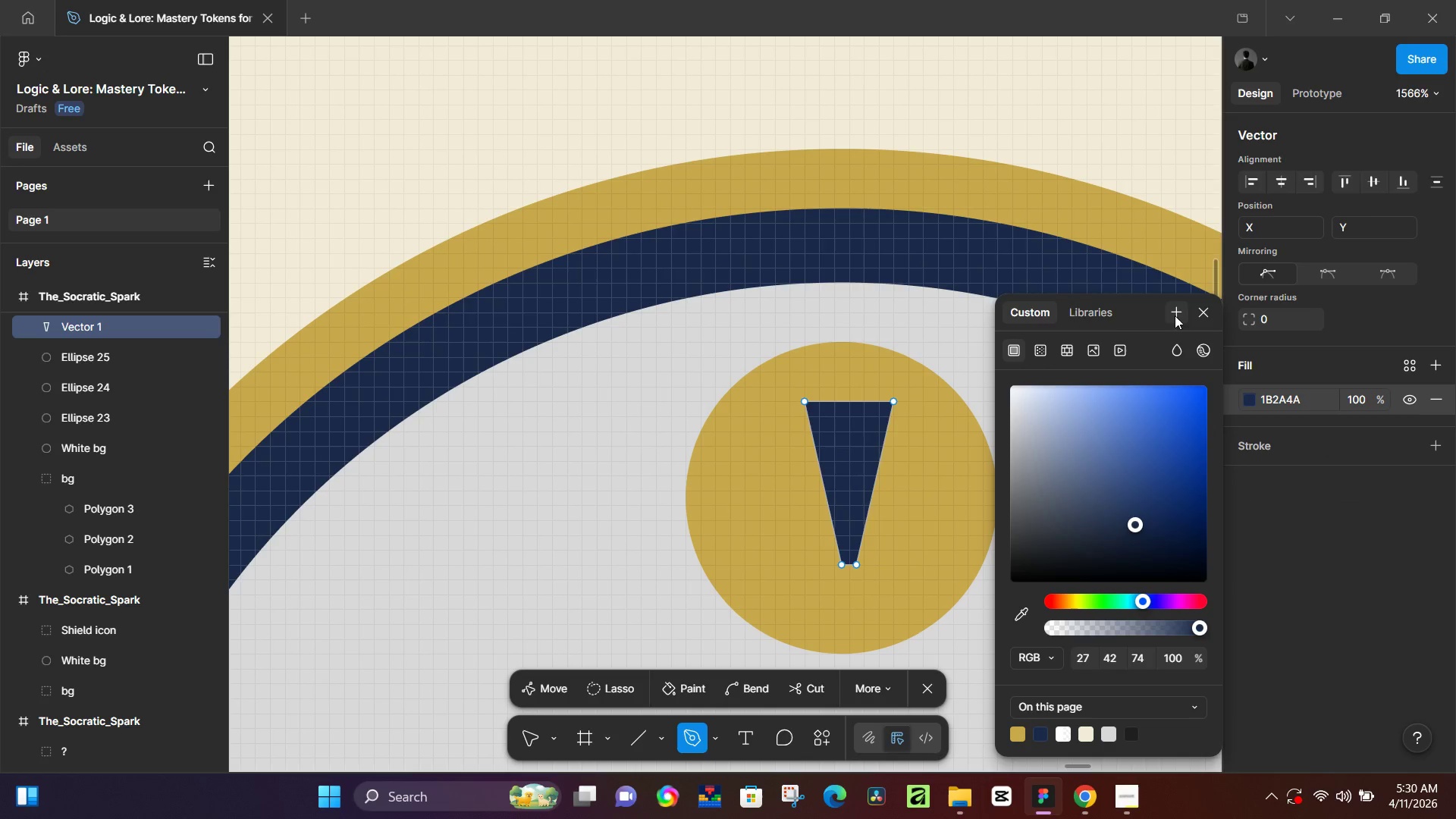 
left_click([1201, 314])
 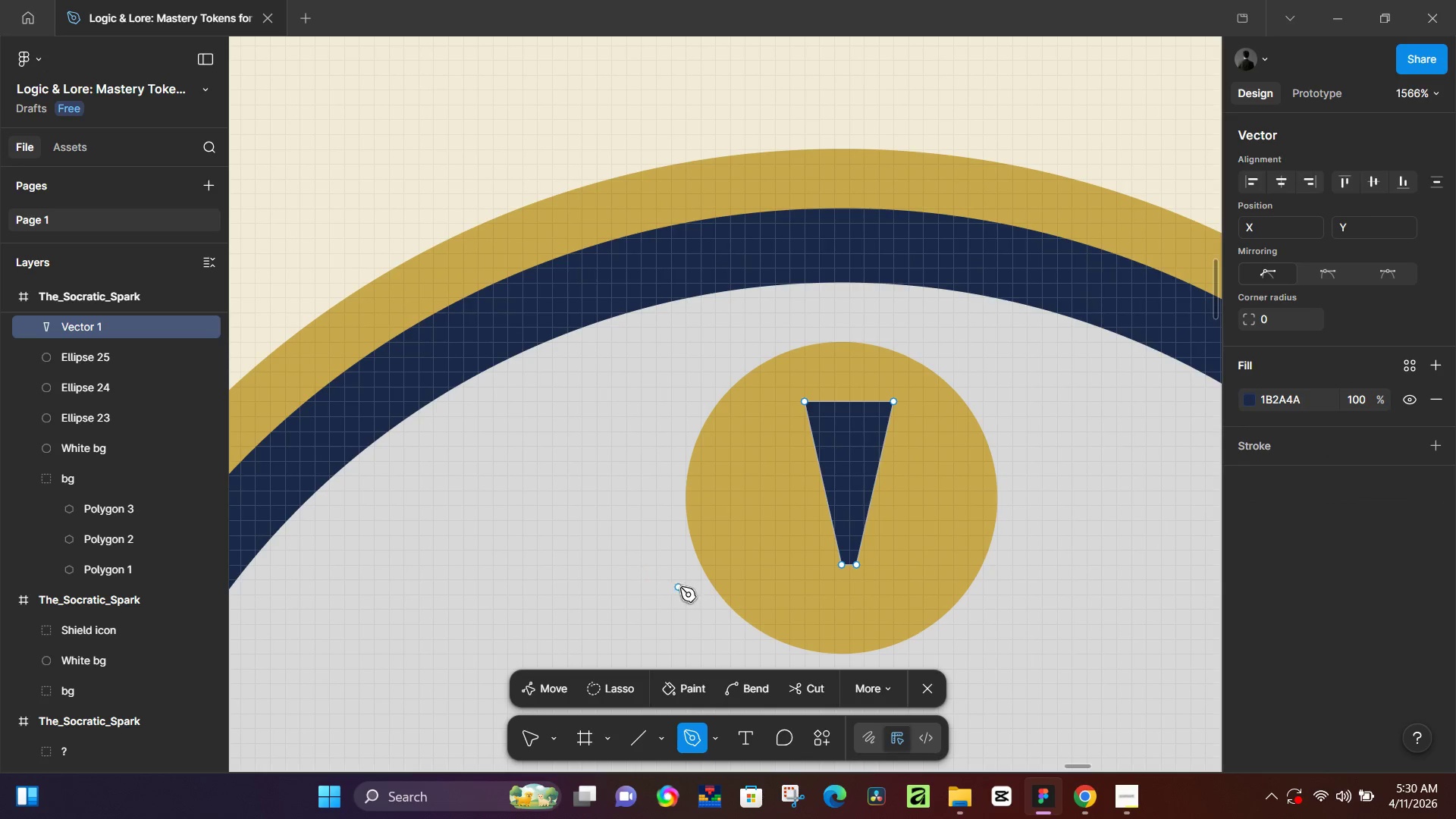 
key(V)
 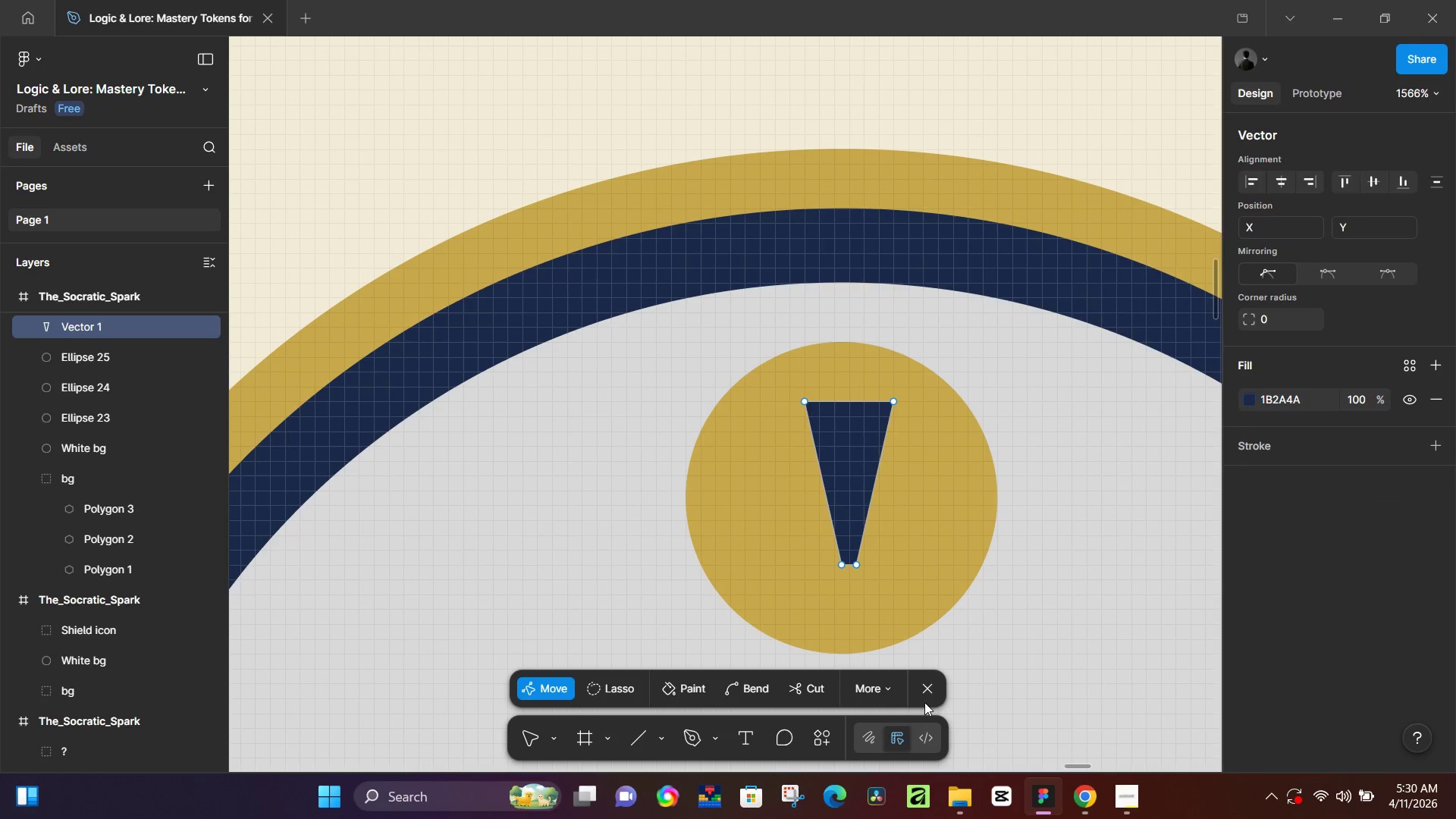 
left_click([927, 695])
 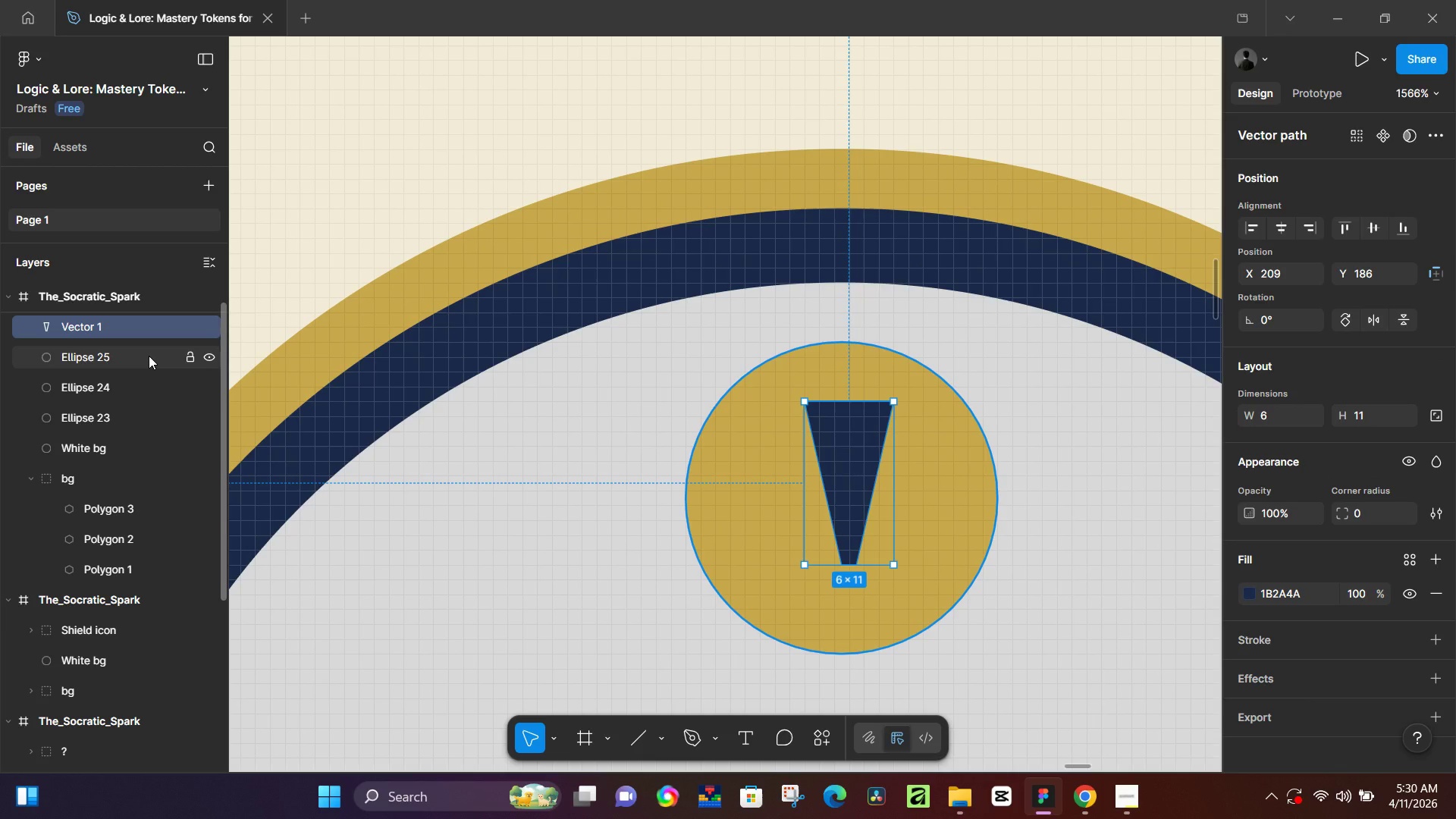 
hold_key(key=ShiftLeft, duration=0.69)
left_click([149, 356])
 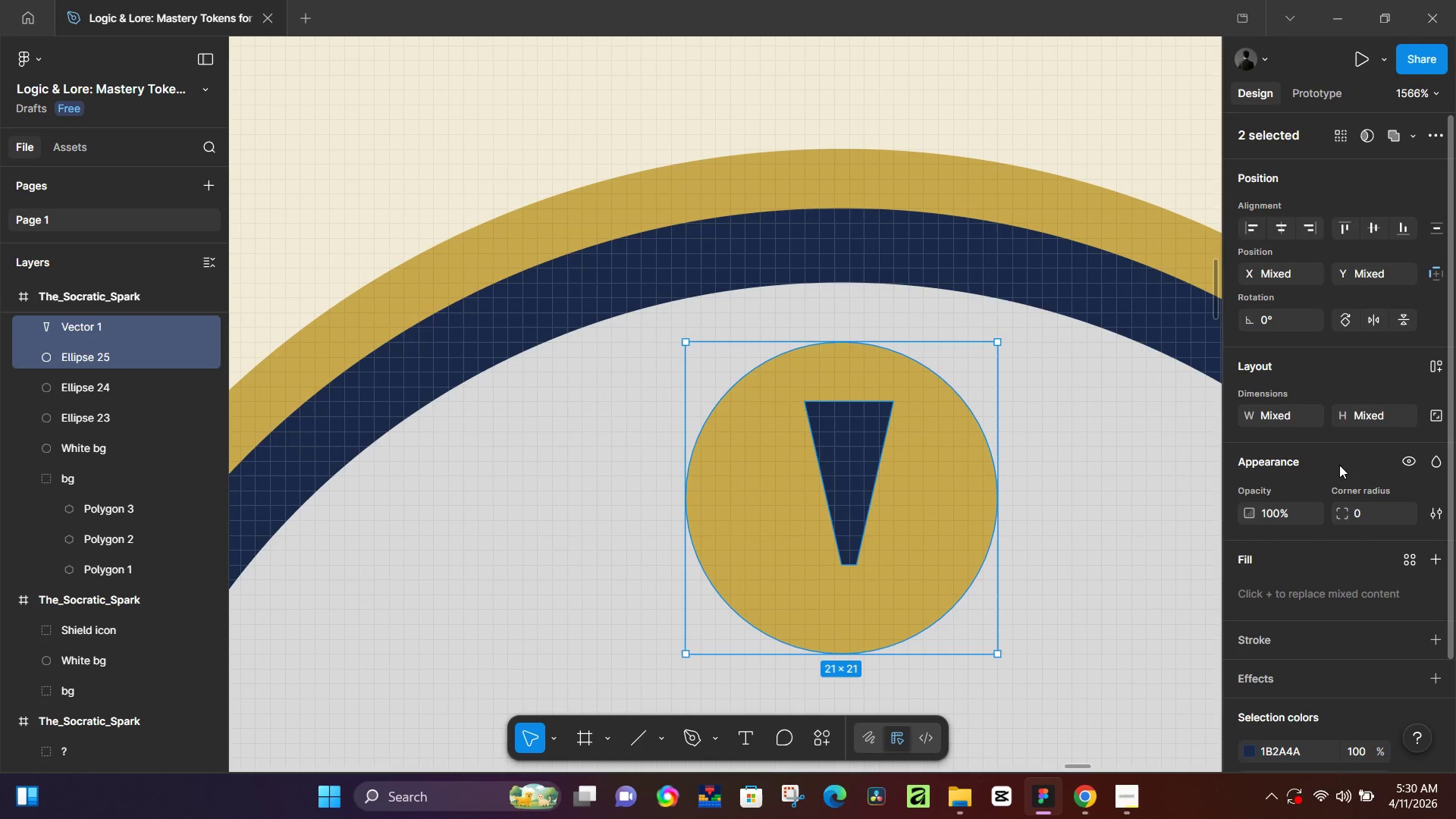 
left_click([1285, 231])
 